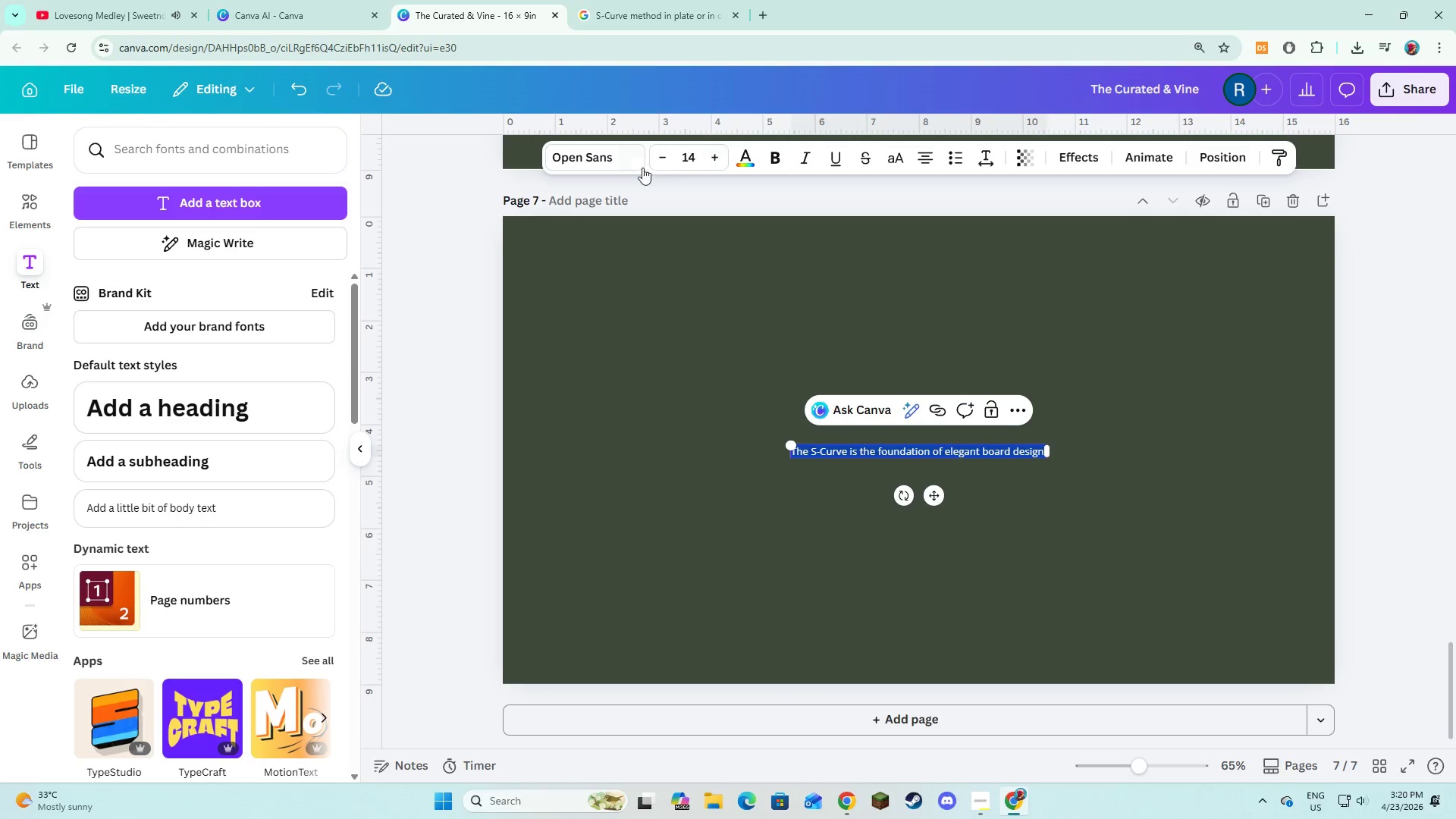 
left_click([598, 158])
 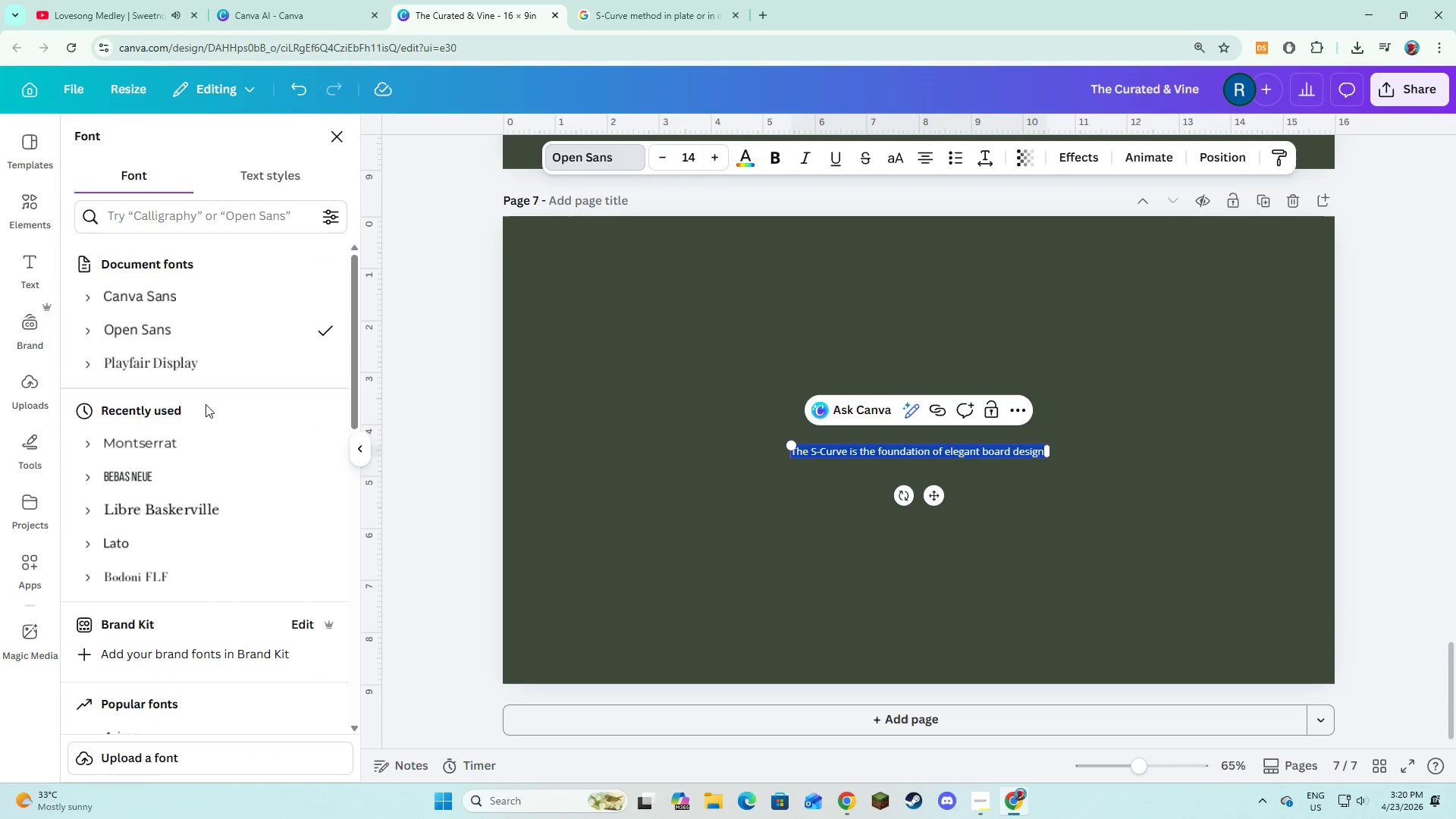 
left_click([209, 367])
 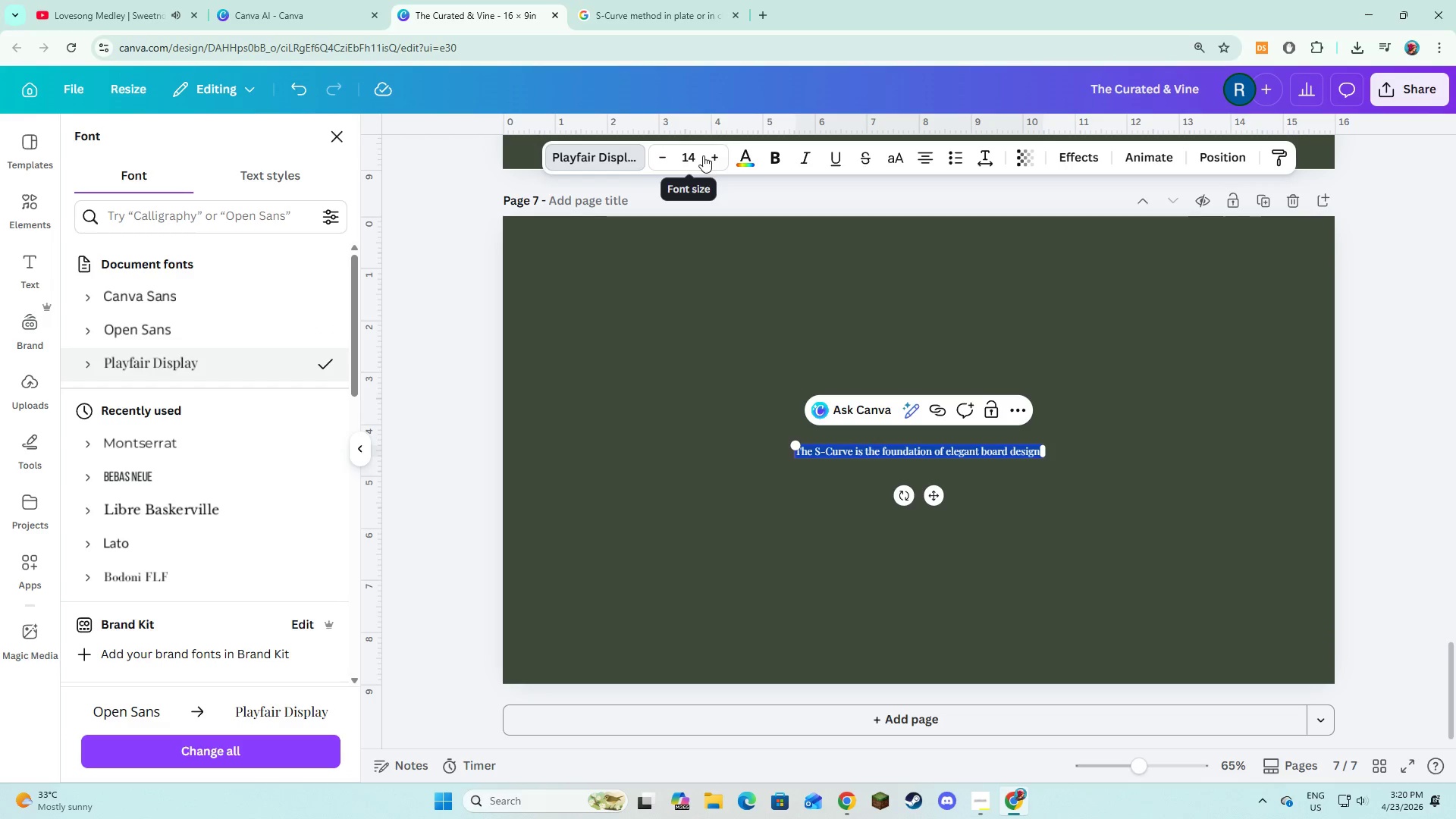 
double_click([705, 156])
 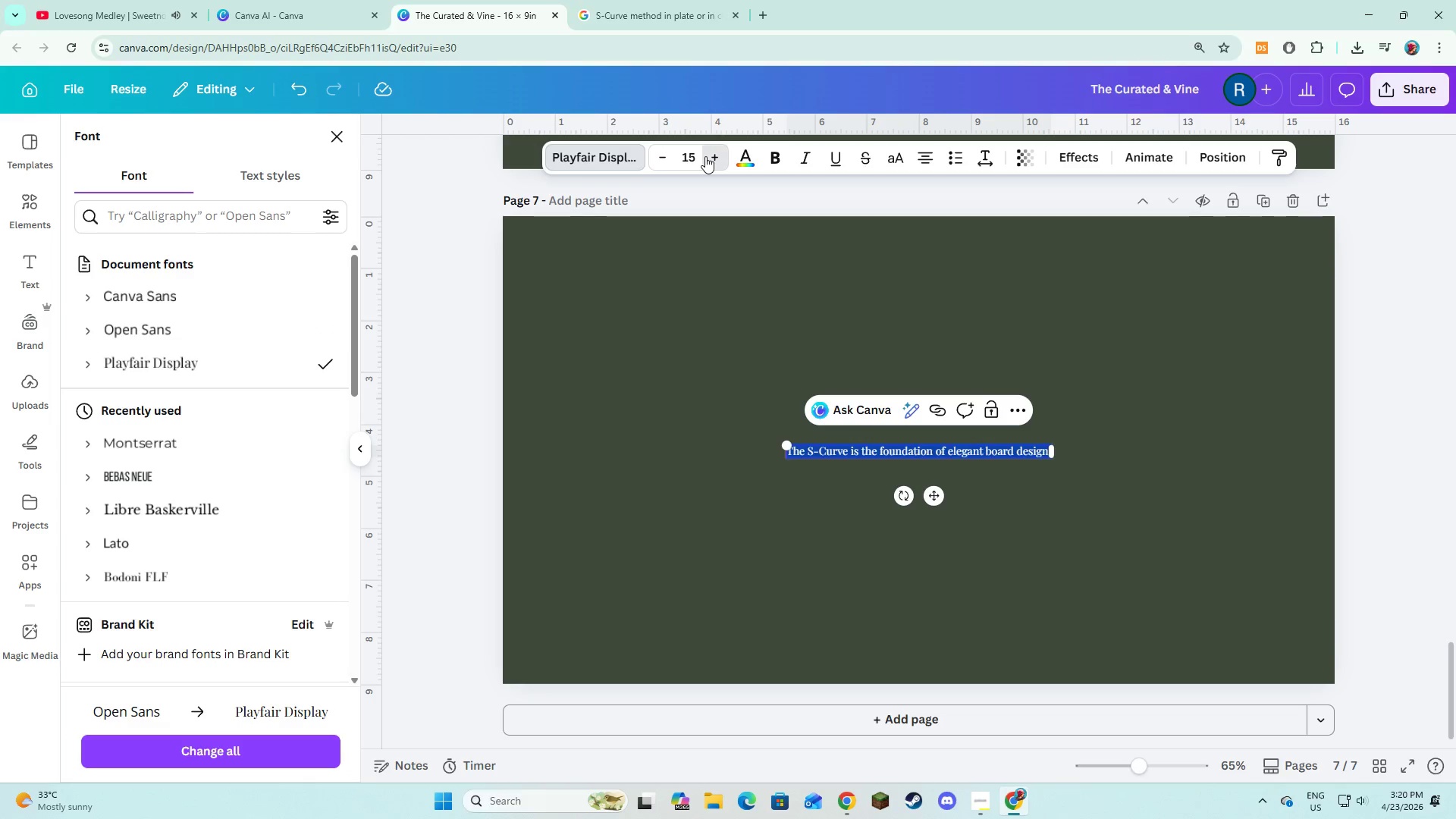 
triple_click([705, 156])
 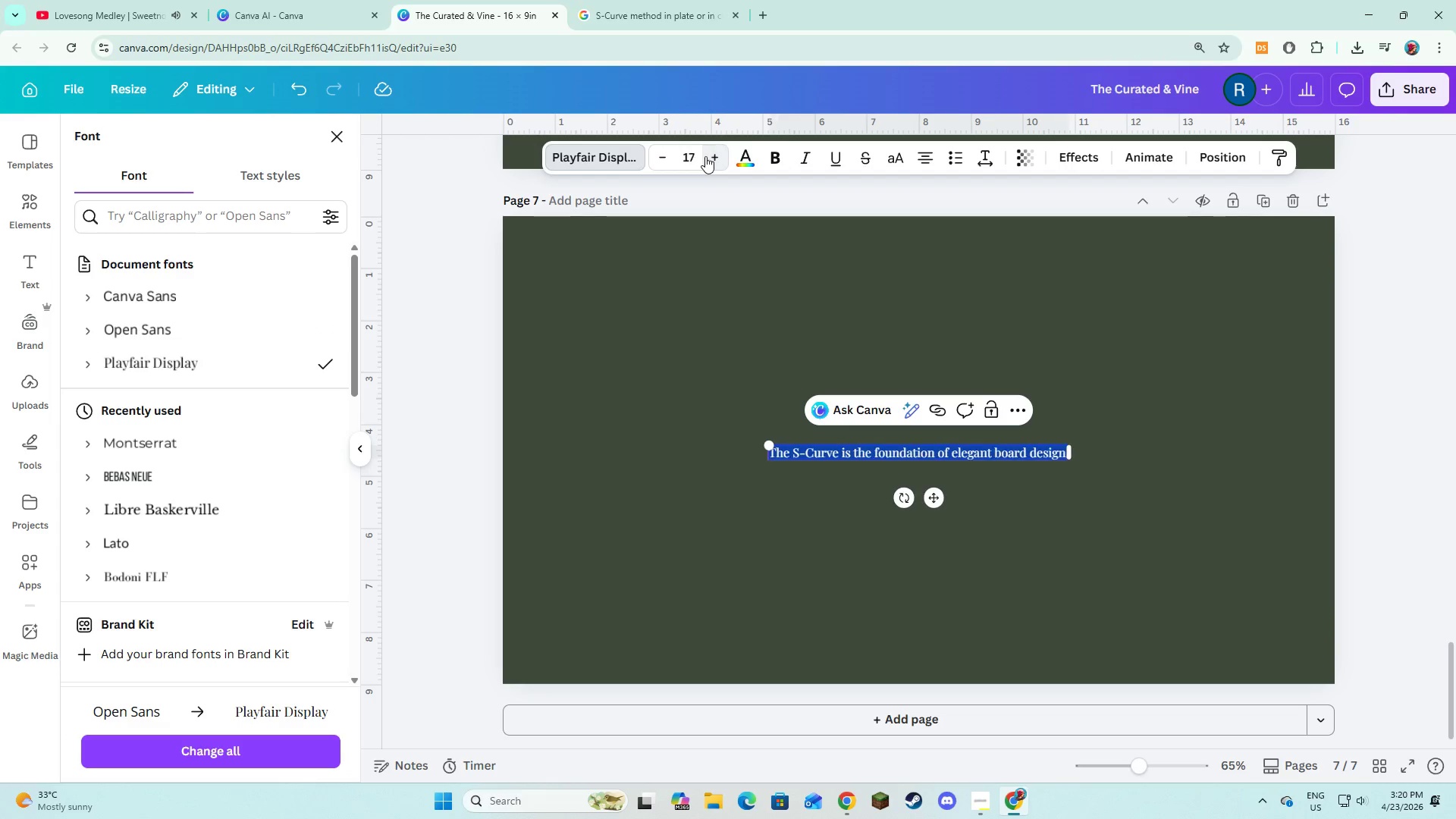 
triple_click([705, 156])
 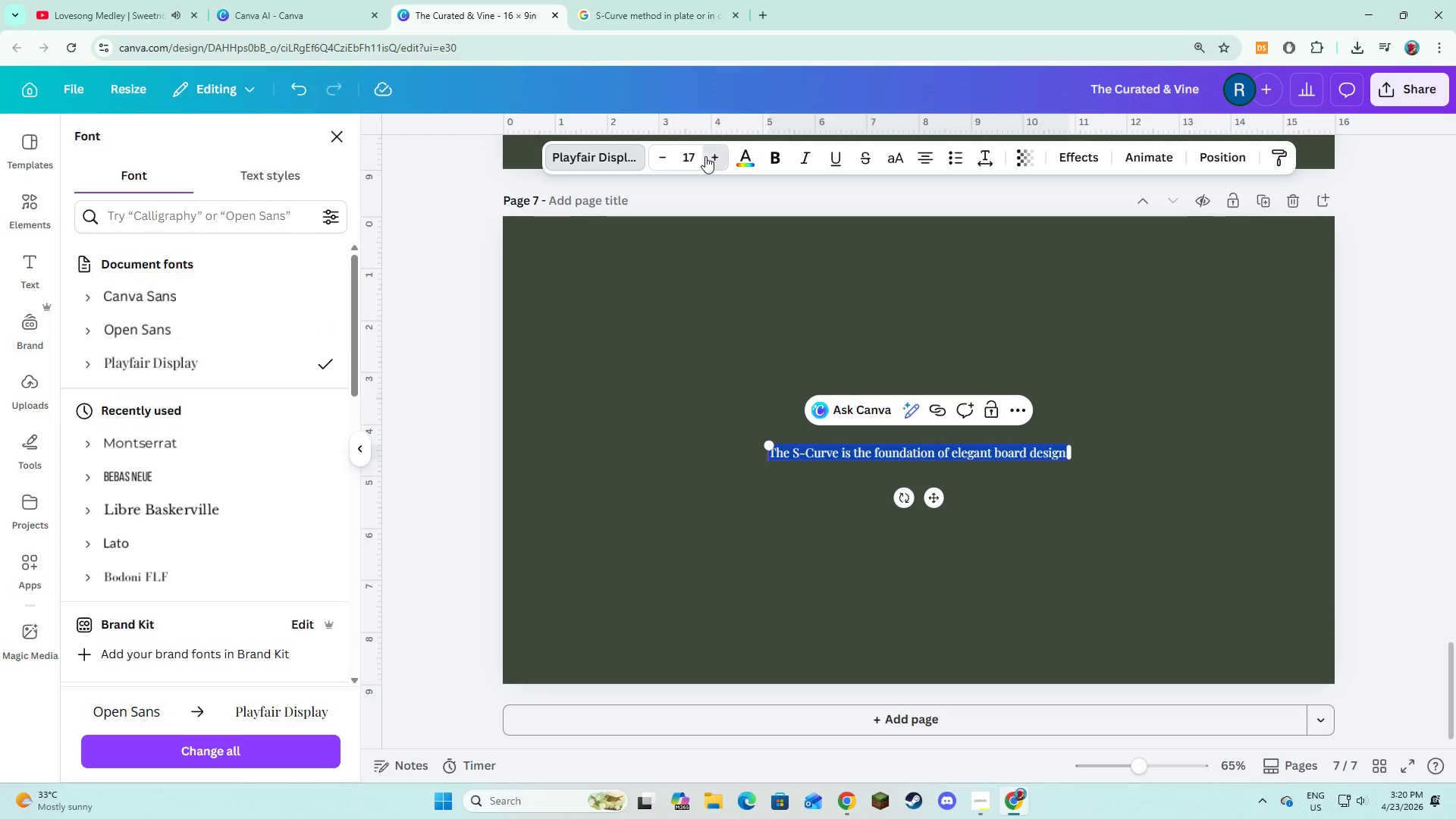 
triple_click([705, 156])
 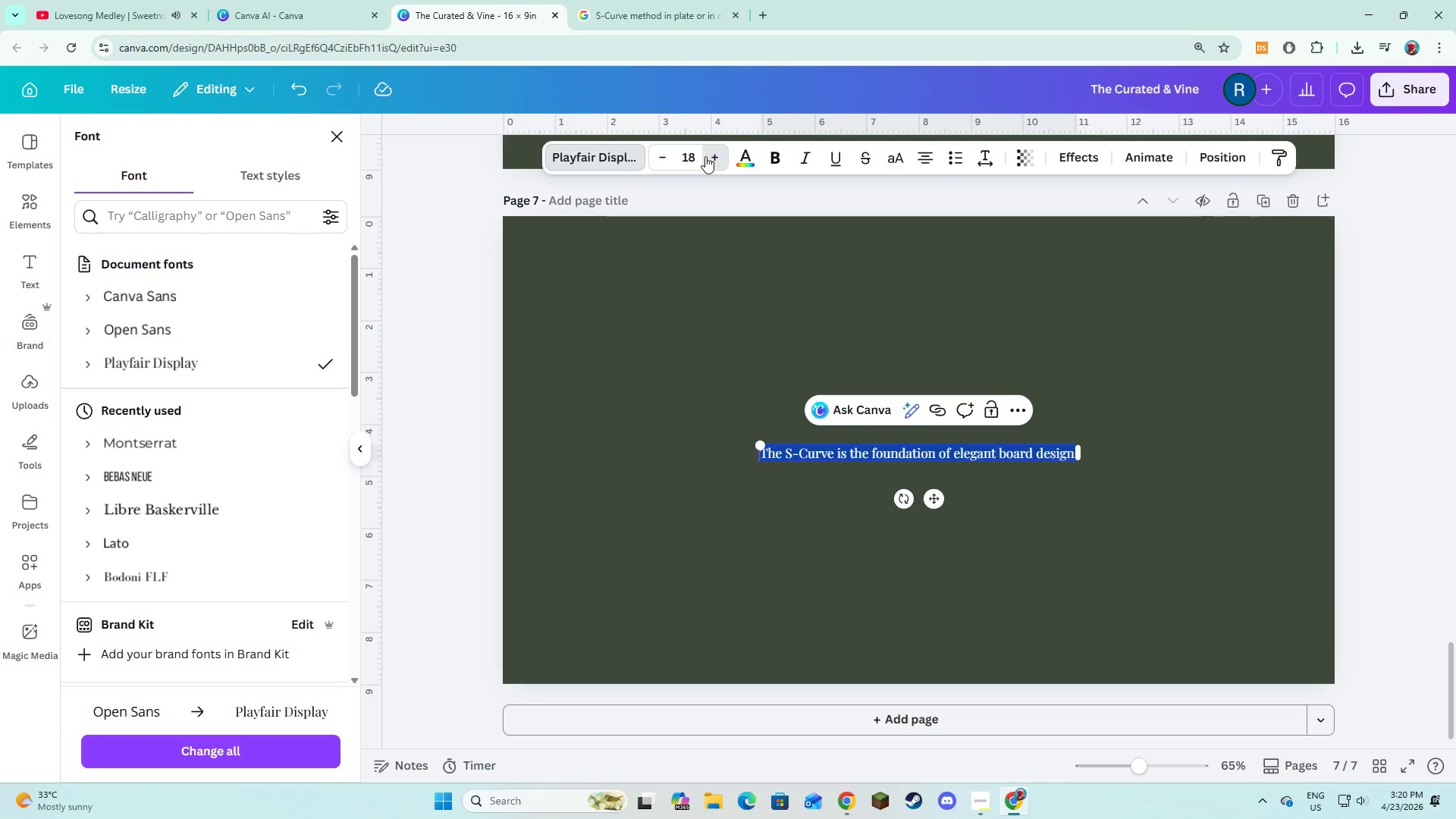 
triple_click([705, 156])
 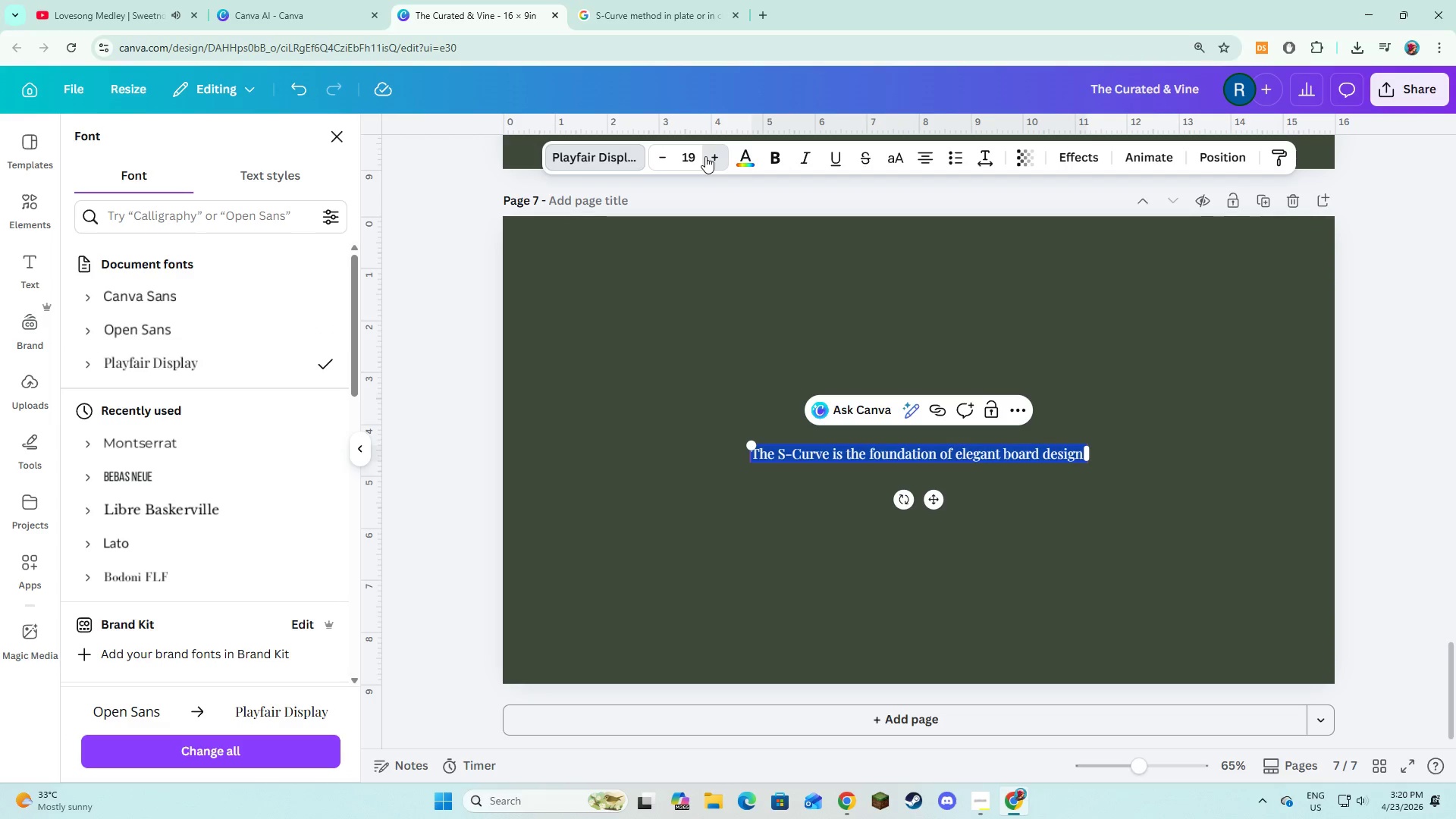 
triple_click([705, 156])
 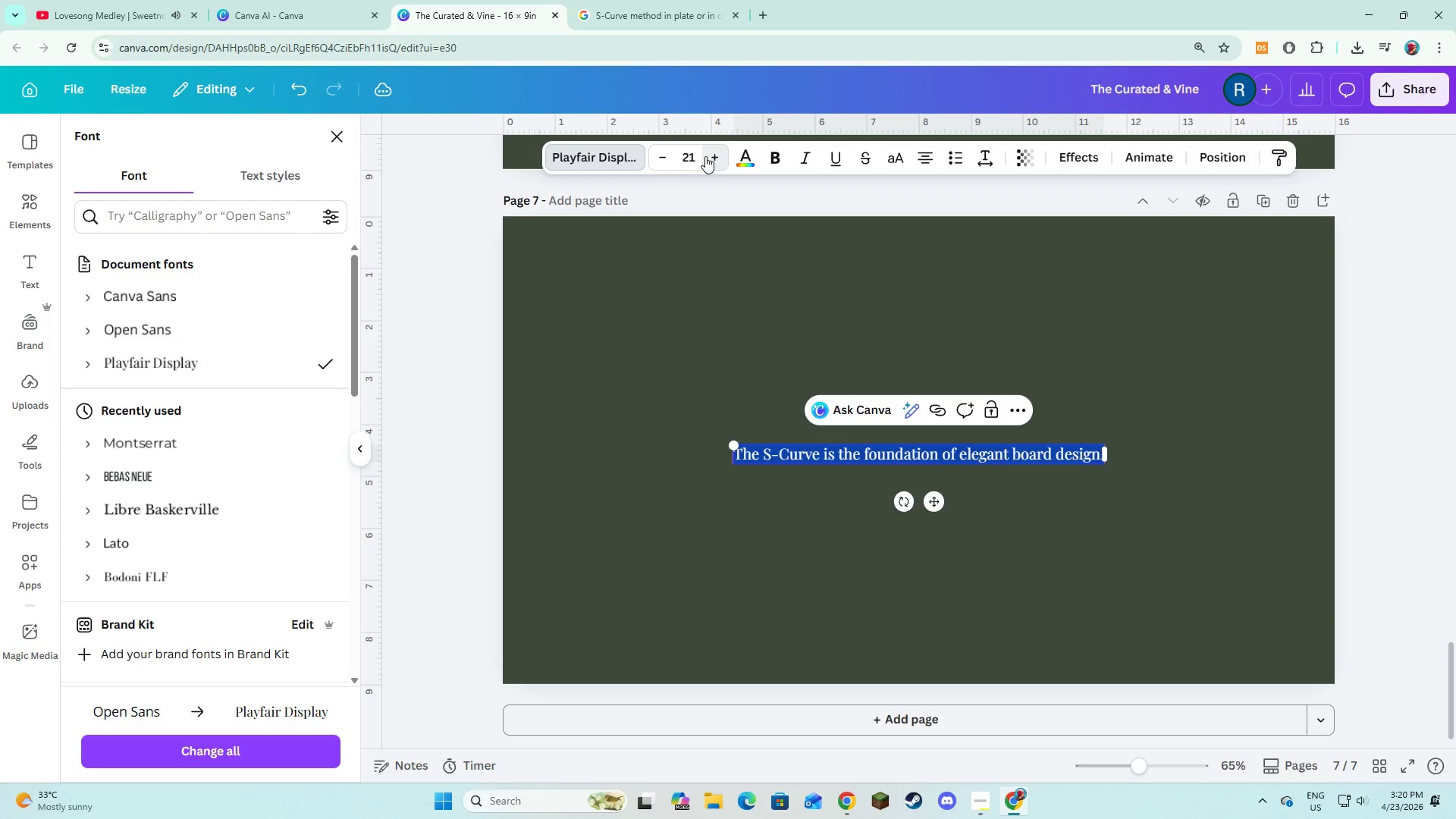 
triple_click([705, 156])
 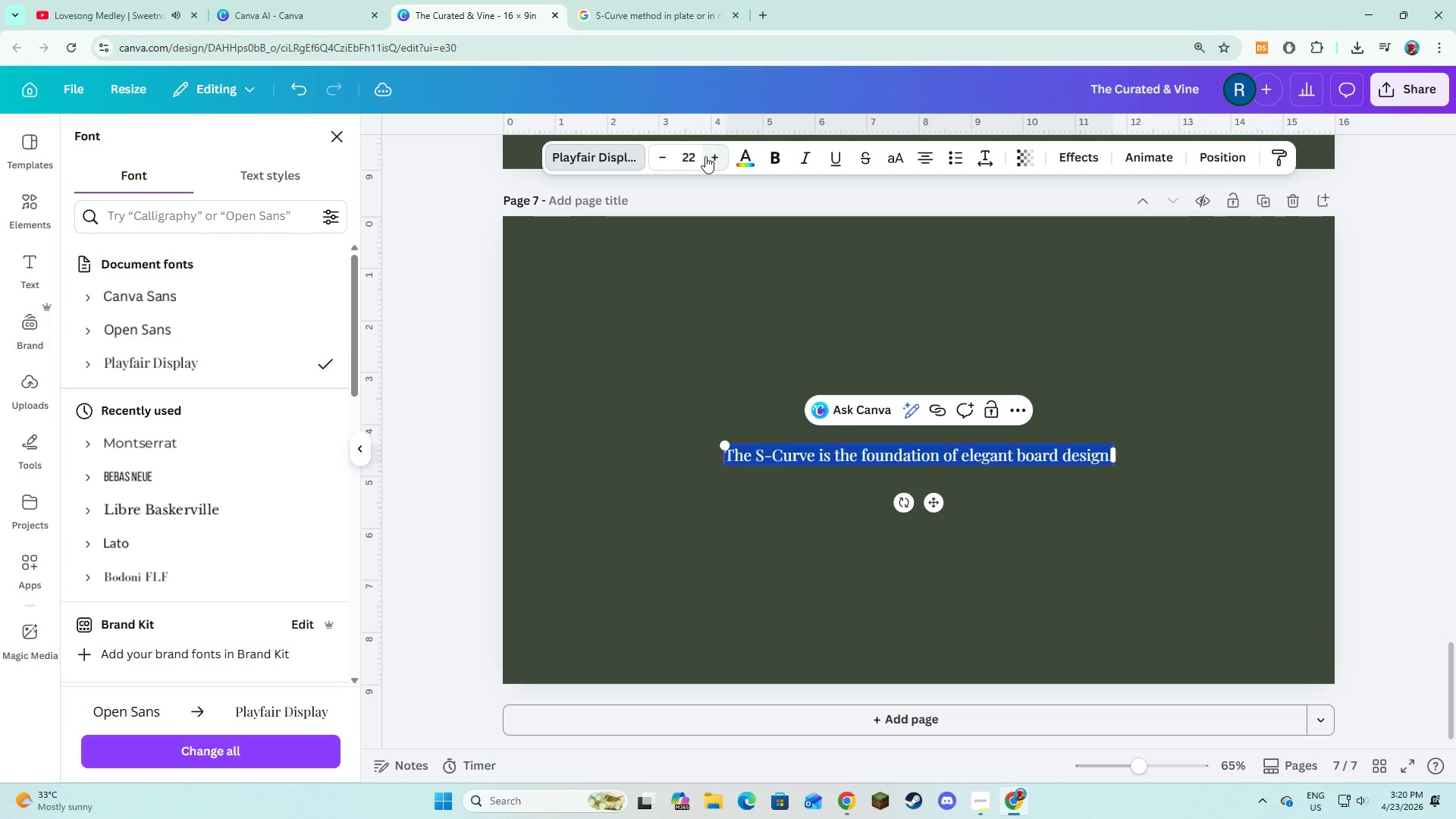 
triple_click([705, 156])
 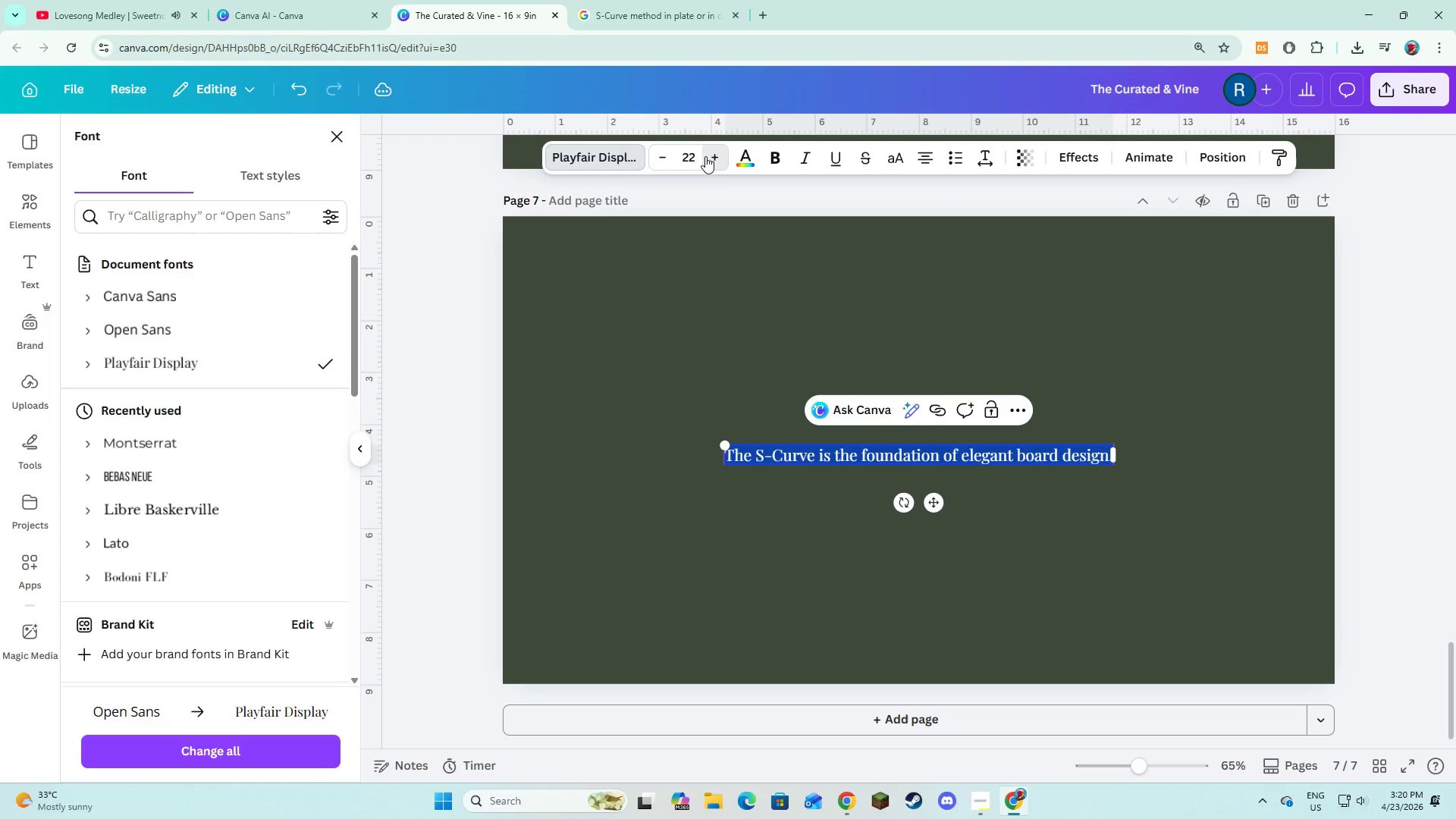 
triple_click([705, 156])
 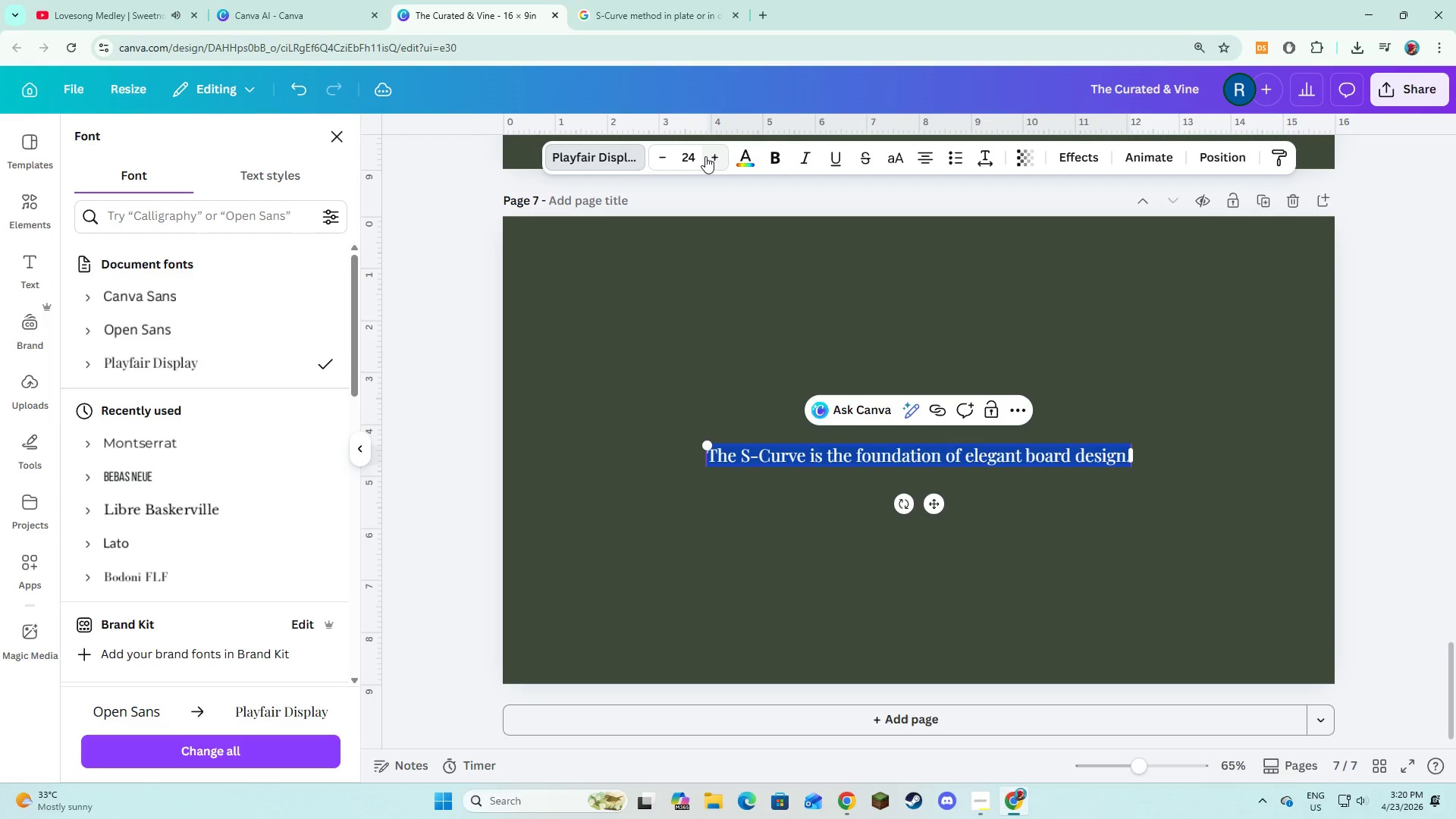 
triple_click([705, 156])
 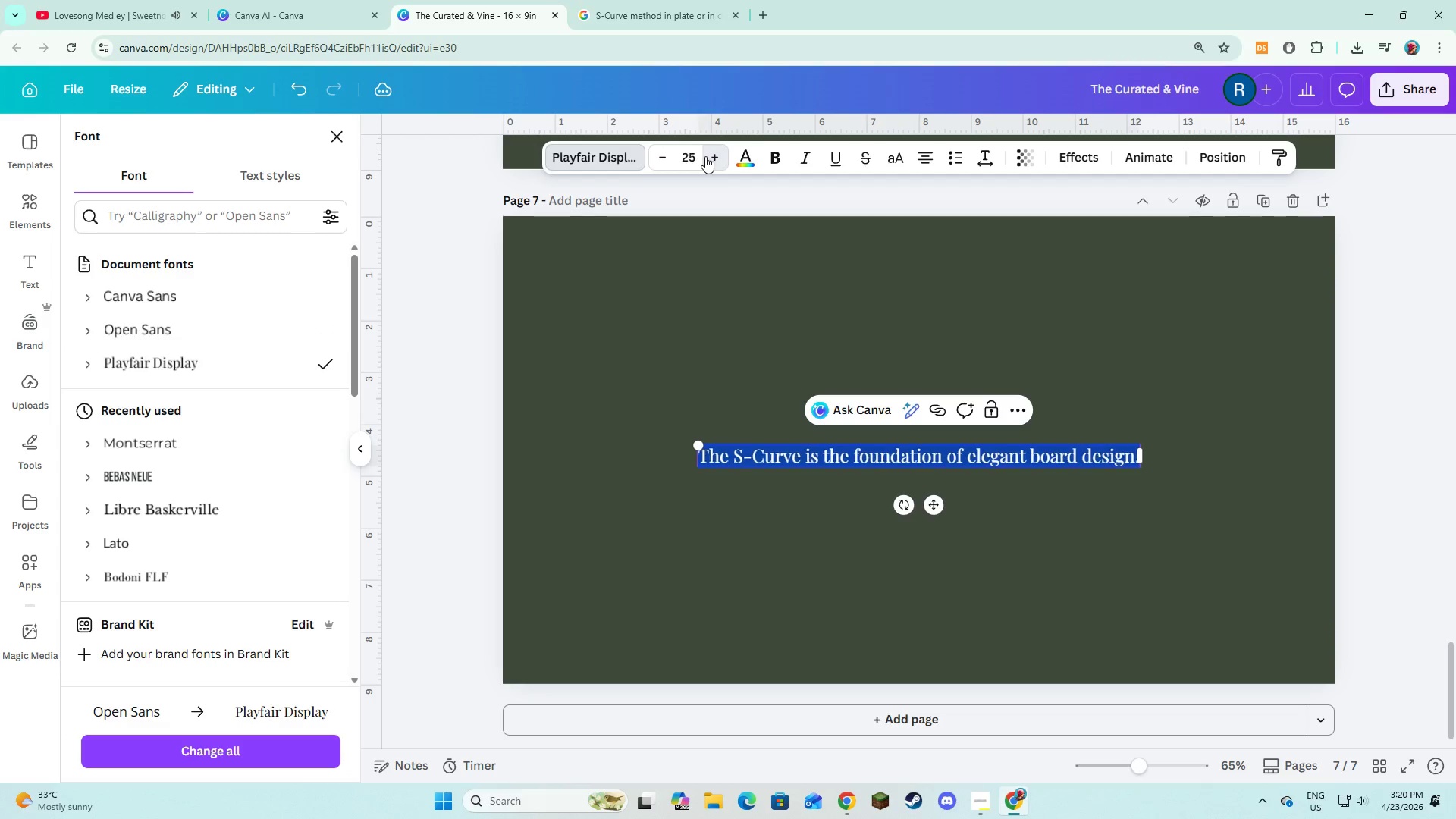 
triple_click([705, 156])
 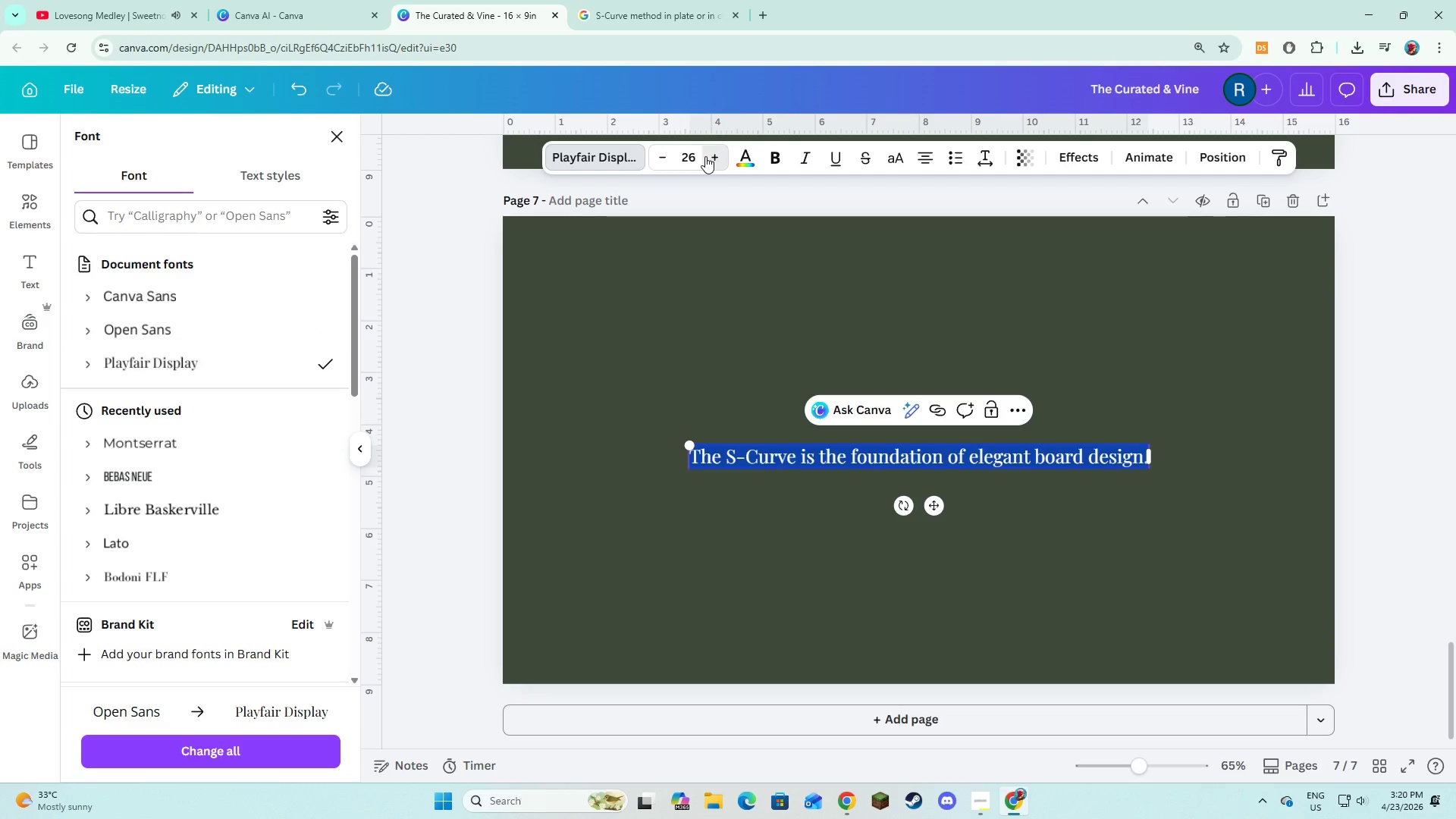 
double_click([705, 156])
 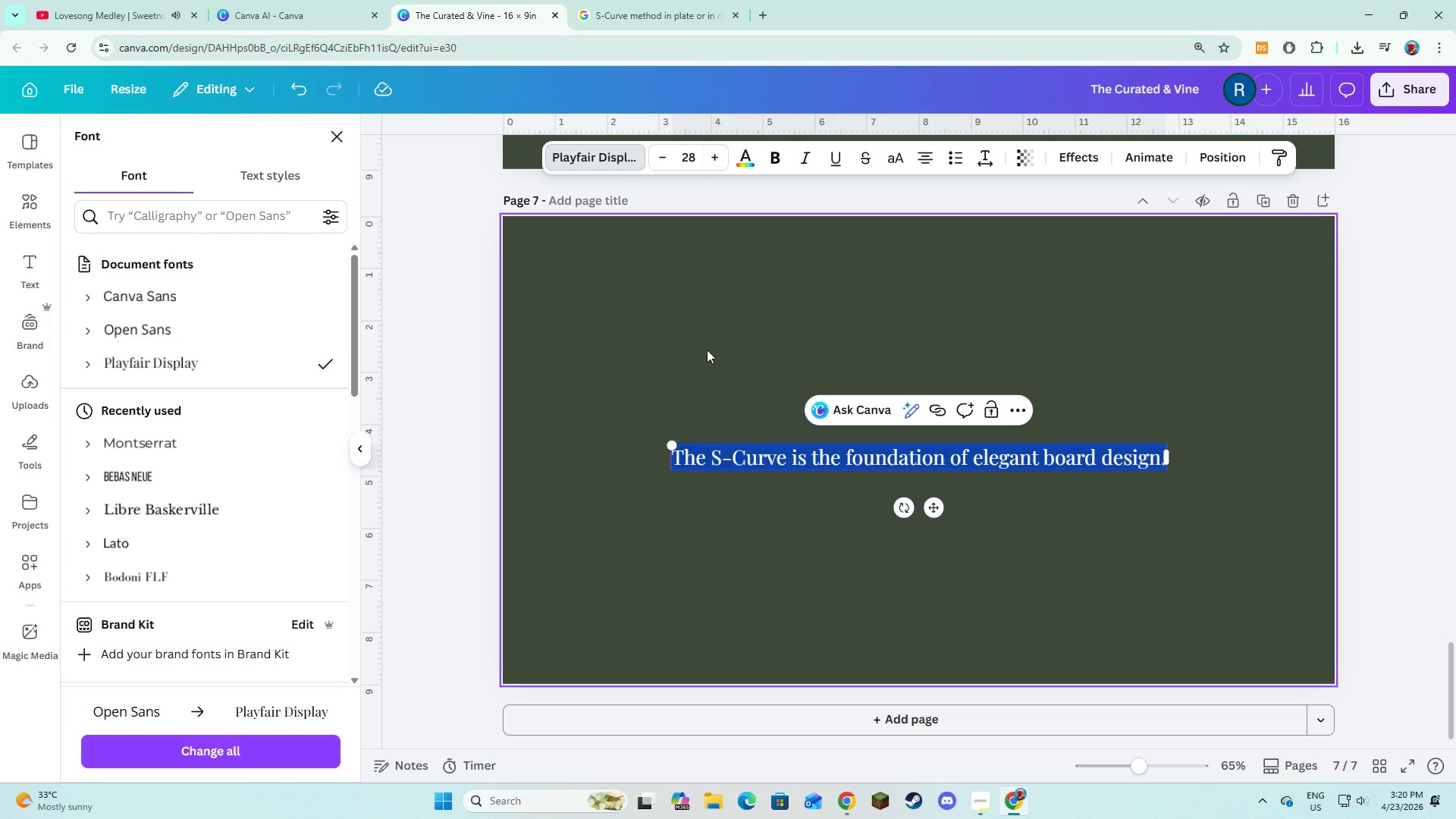 
left_click([707, 350])
 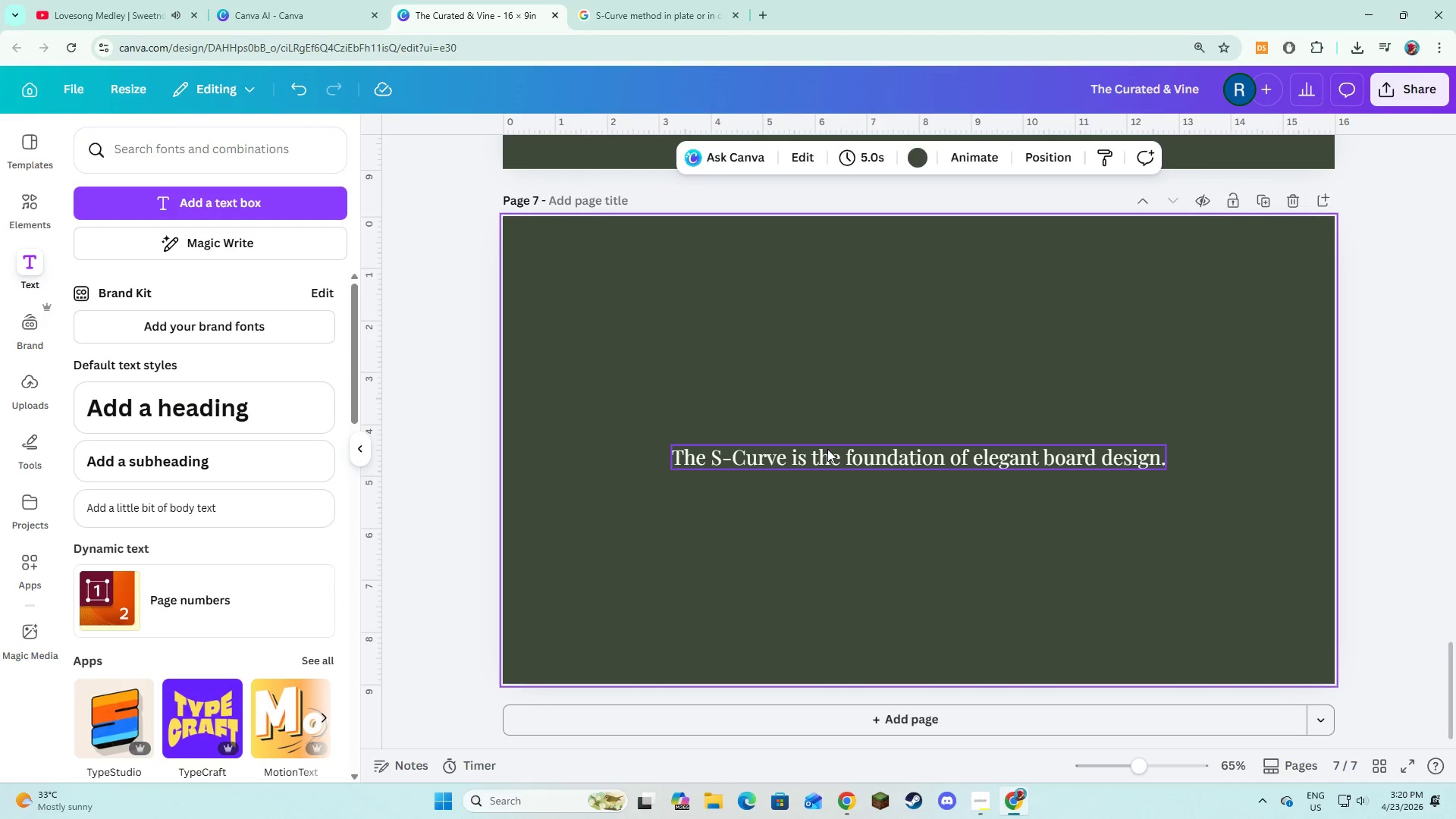 
left_click([827, 449])
 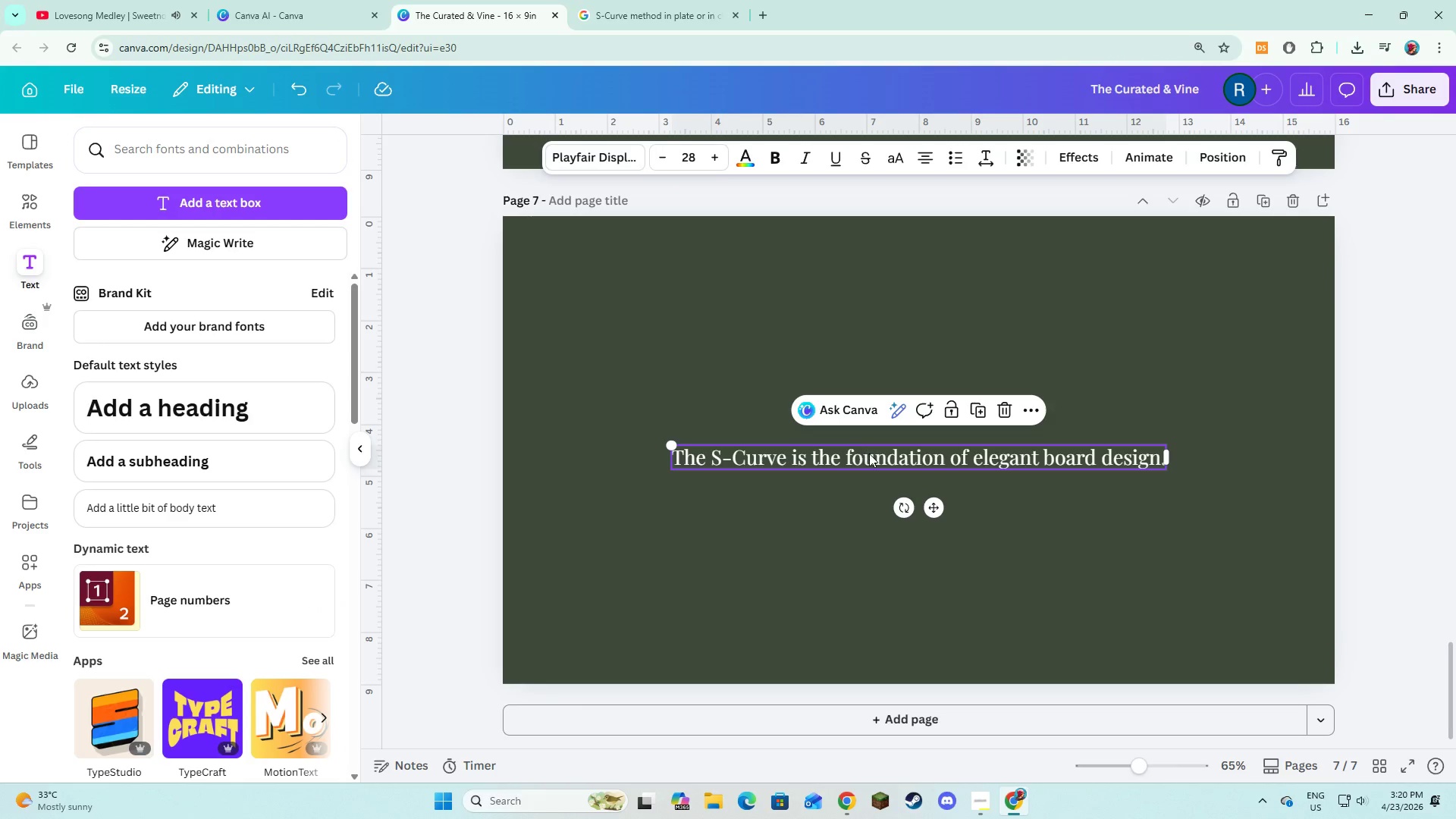 
left_click_drag(start_coordinate=[869, 453], to_coordinate=[871, 277])
 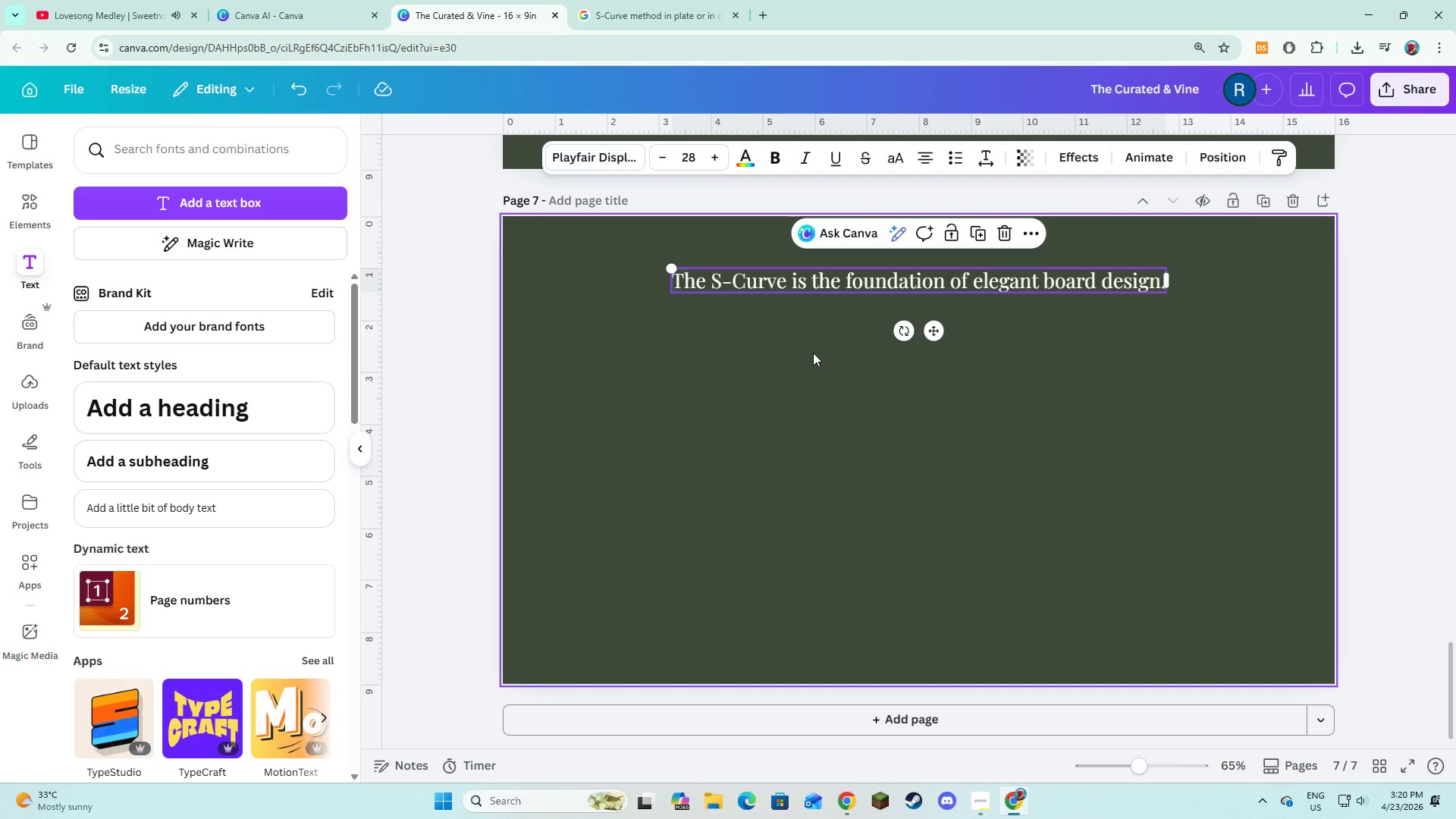 
left_click([813, 353])
 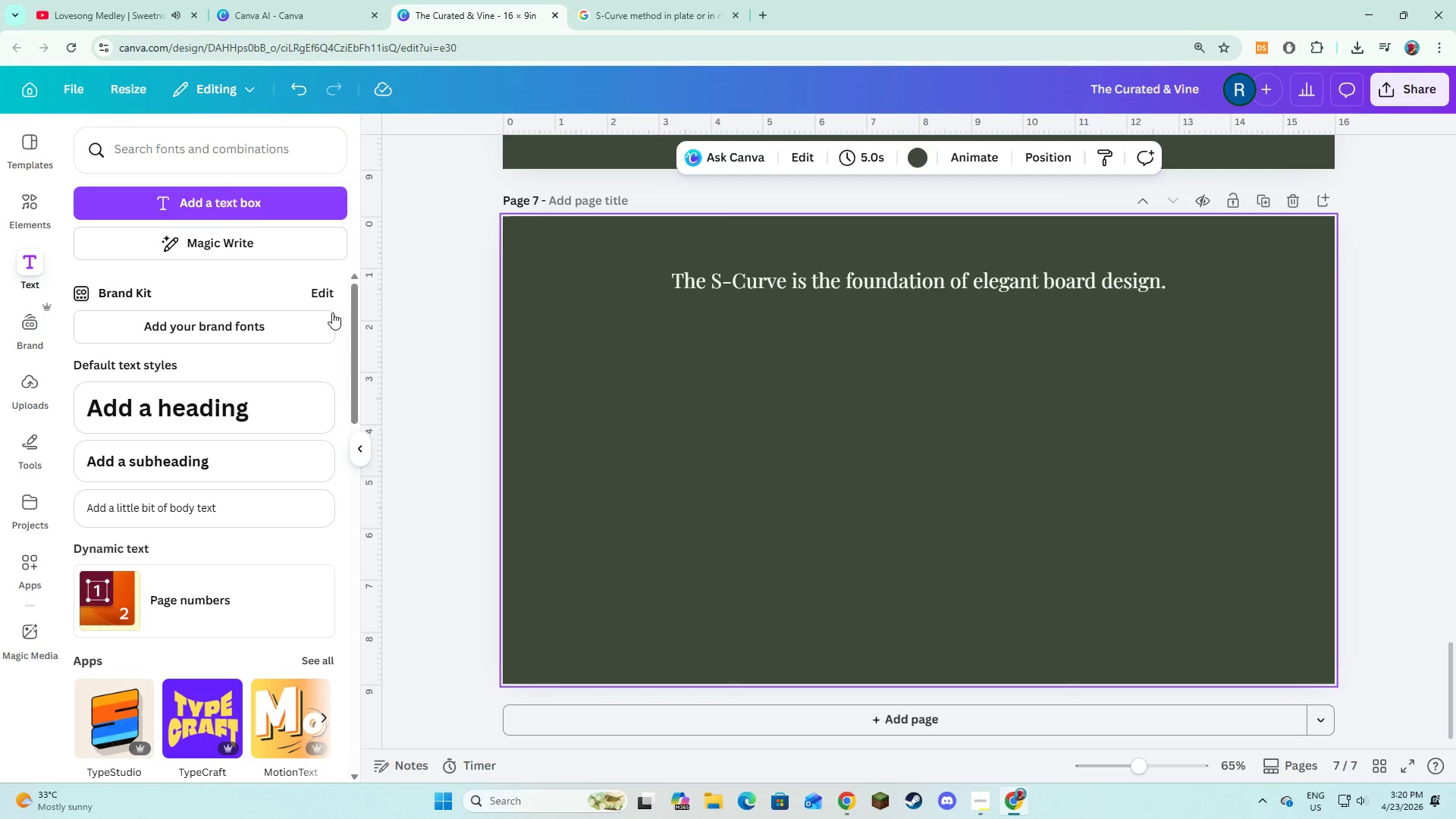 
left_click([239, 197])
 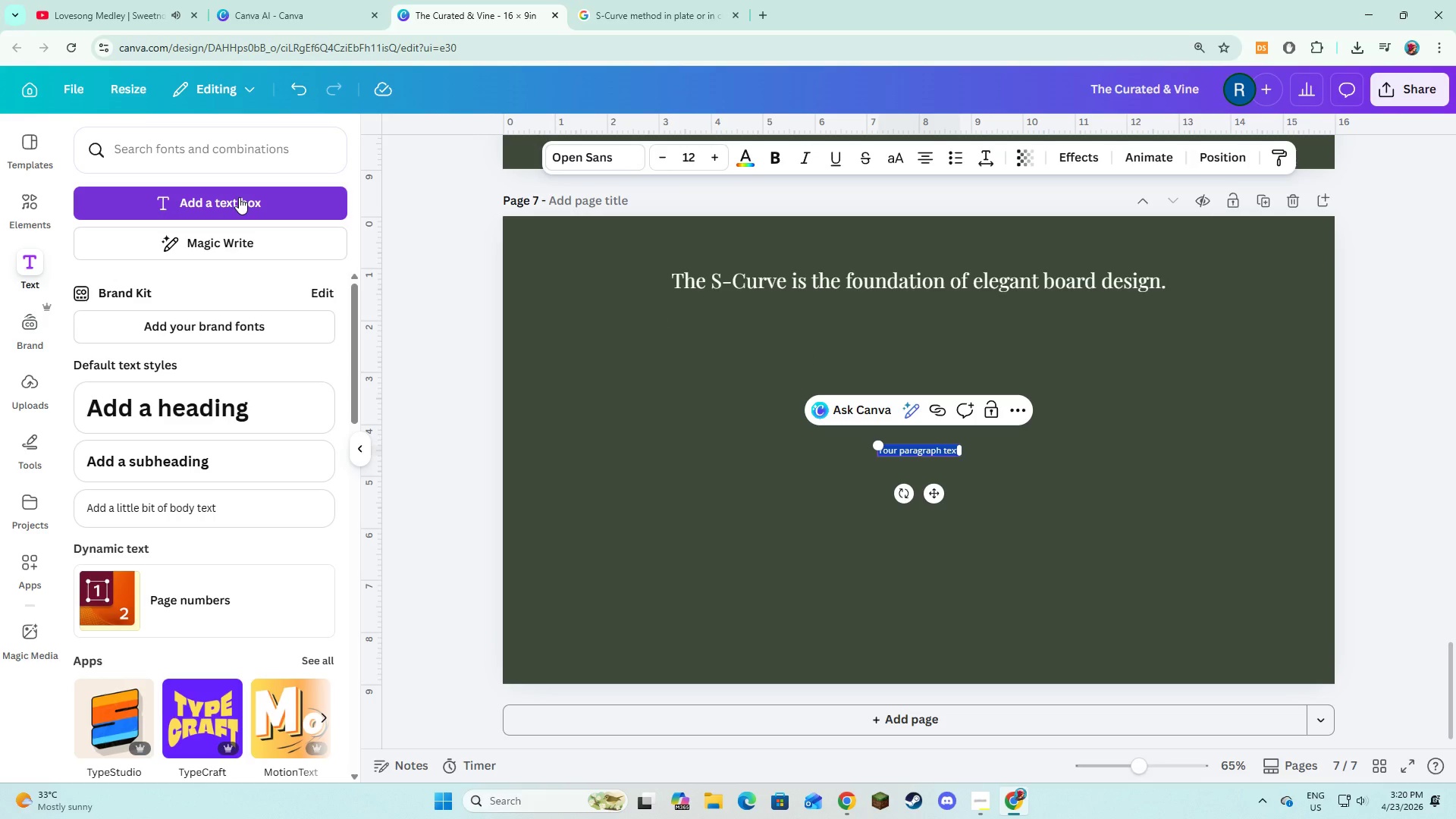 
wait(6.69)
 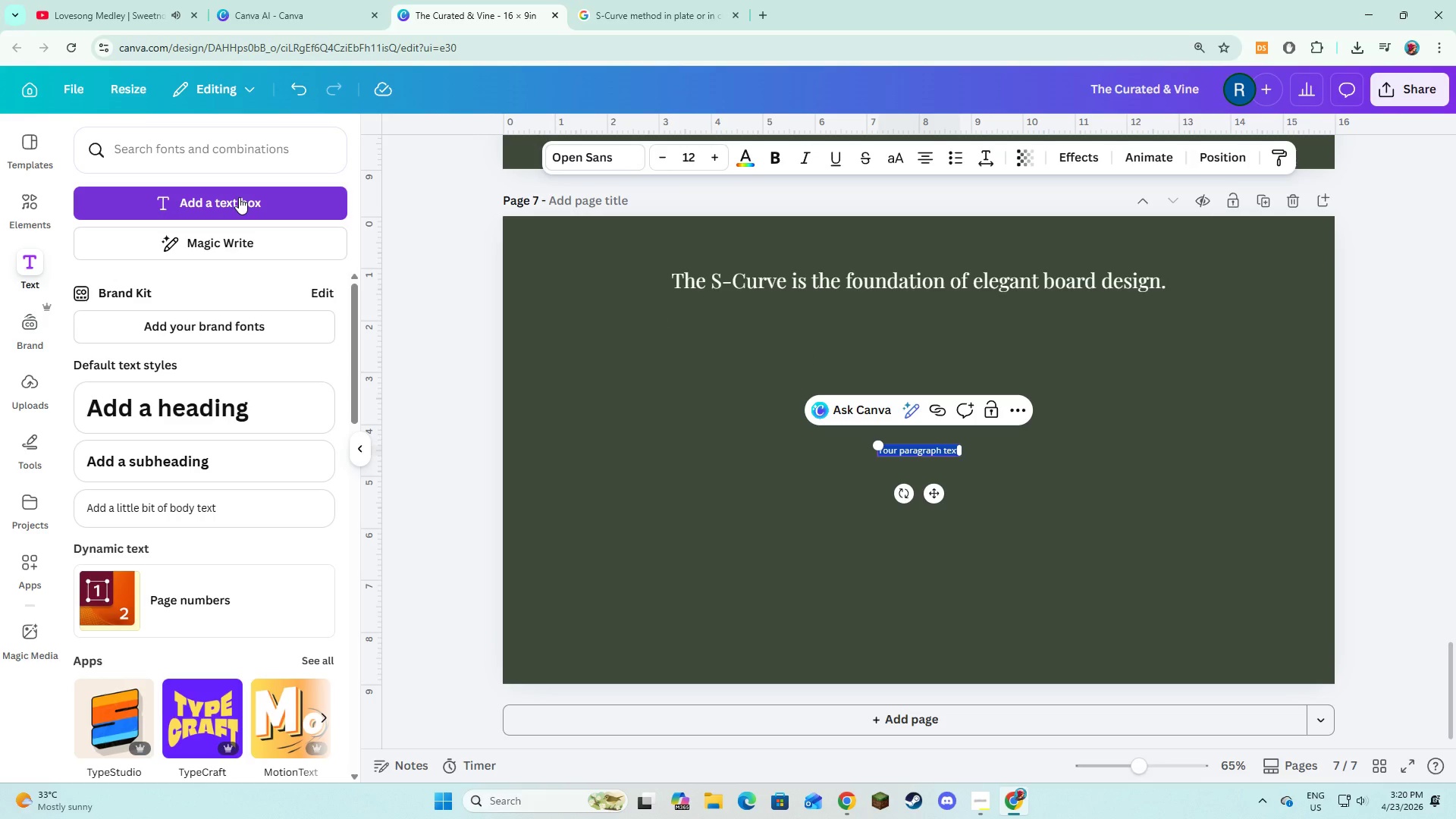 
type(It guided)
key(Backspace)
type(s the eys)
key(Backspace)
type(e naturally across )
 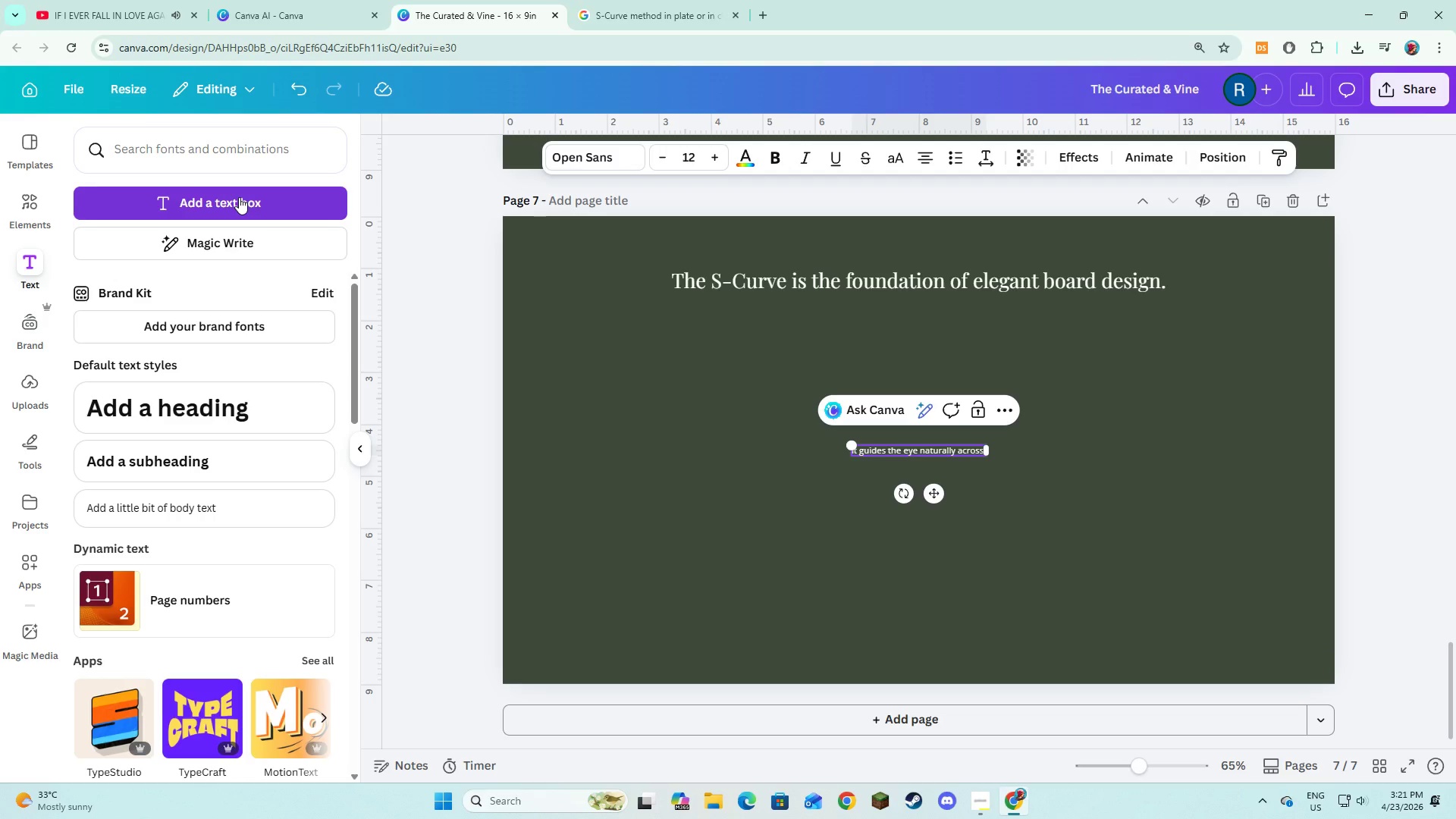 
wait(14.17)
 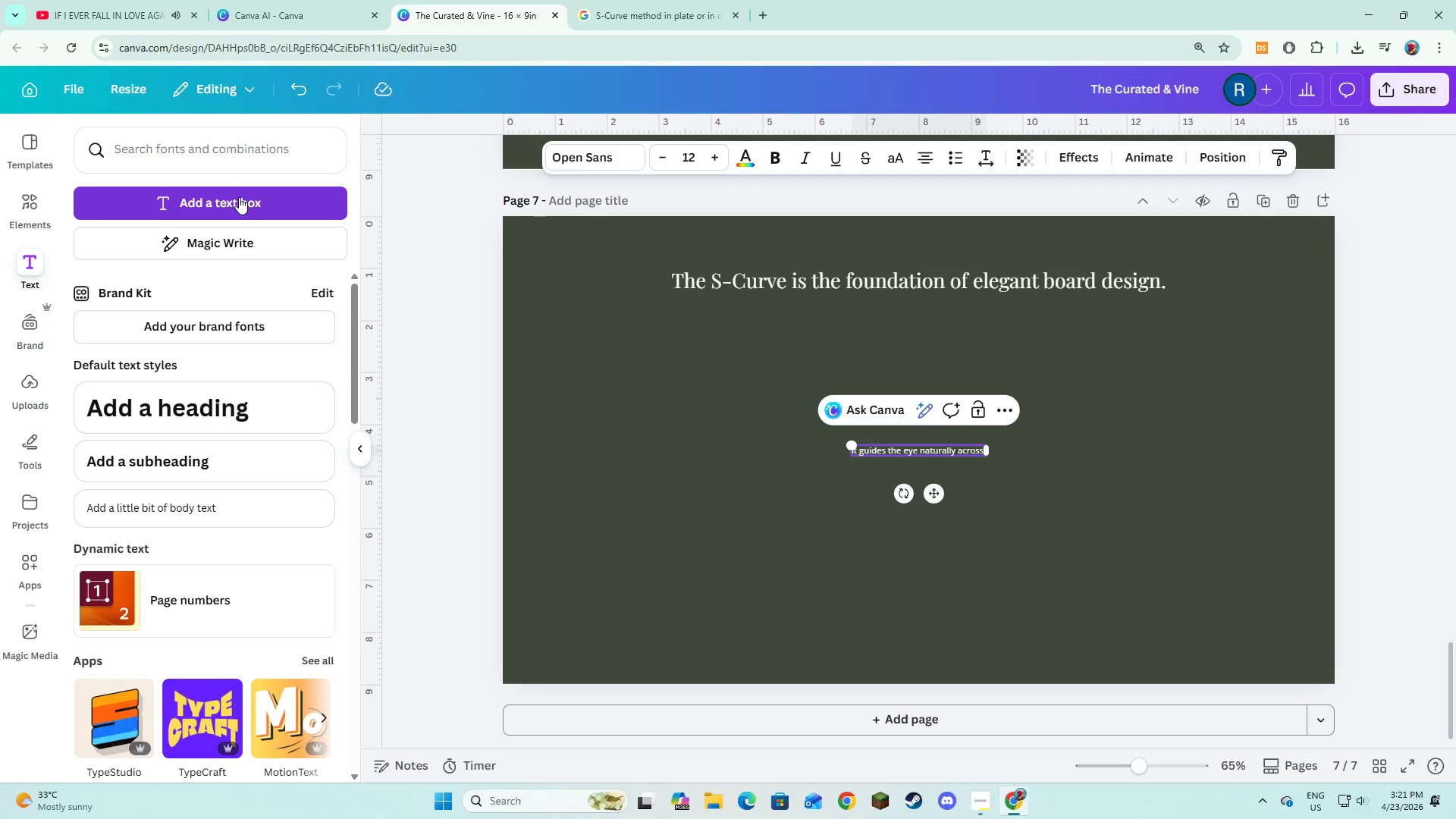 
type(the board, creating flow and visual interest.)
 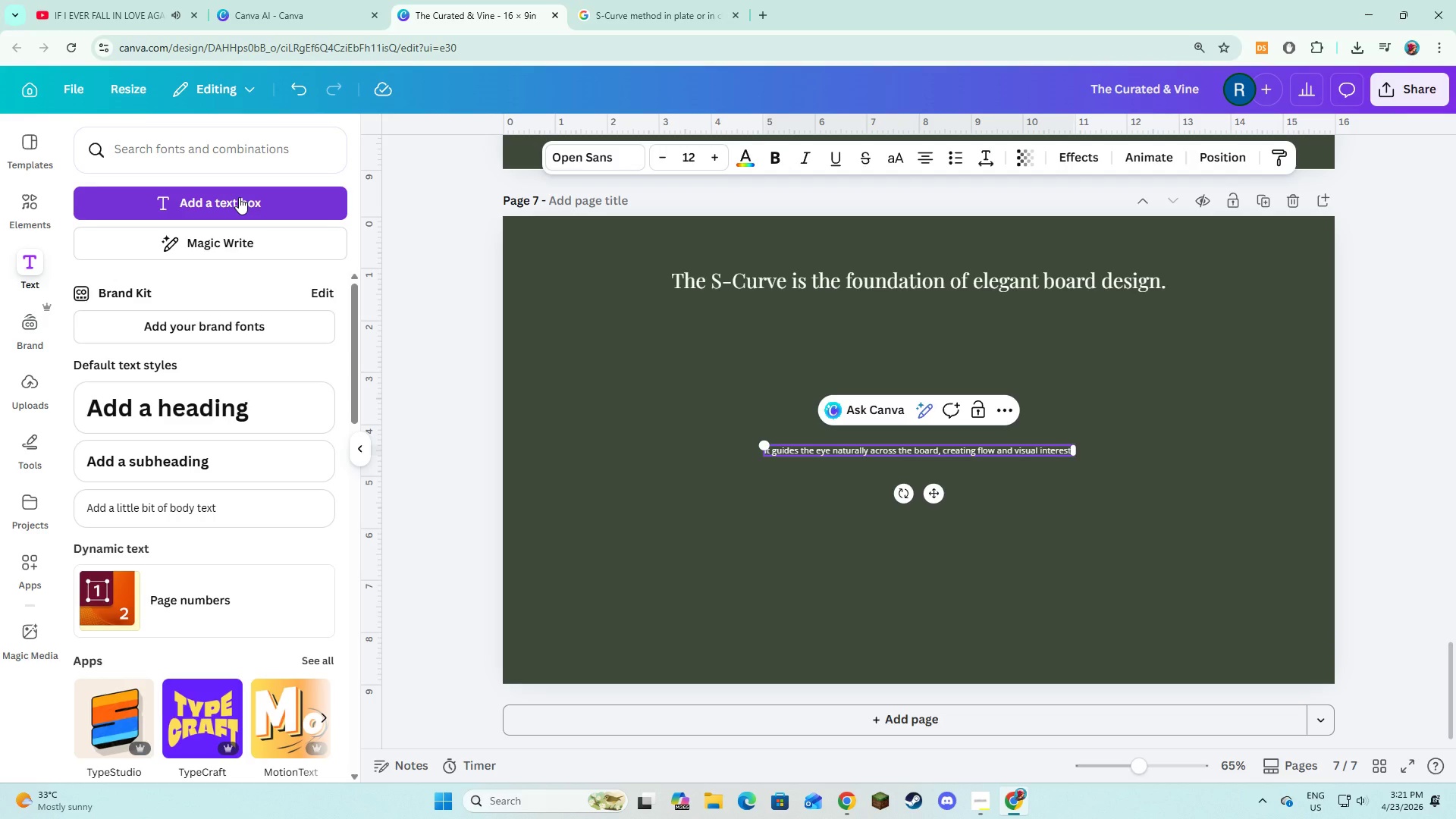 
key(Control+A)
 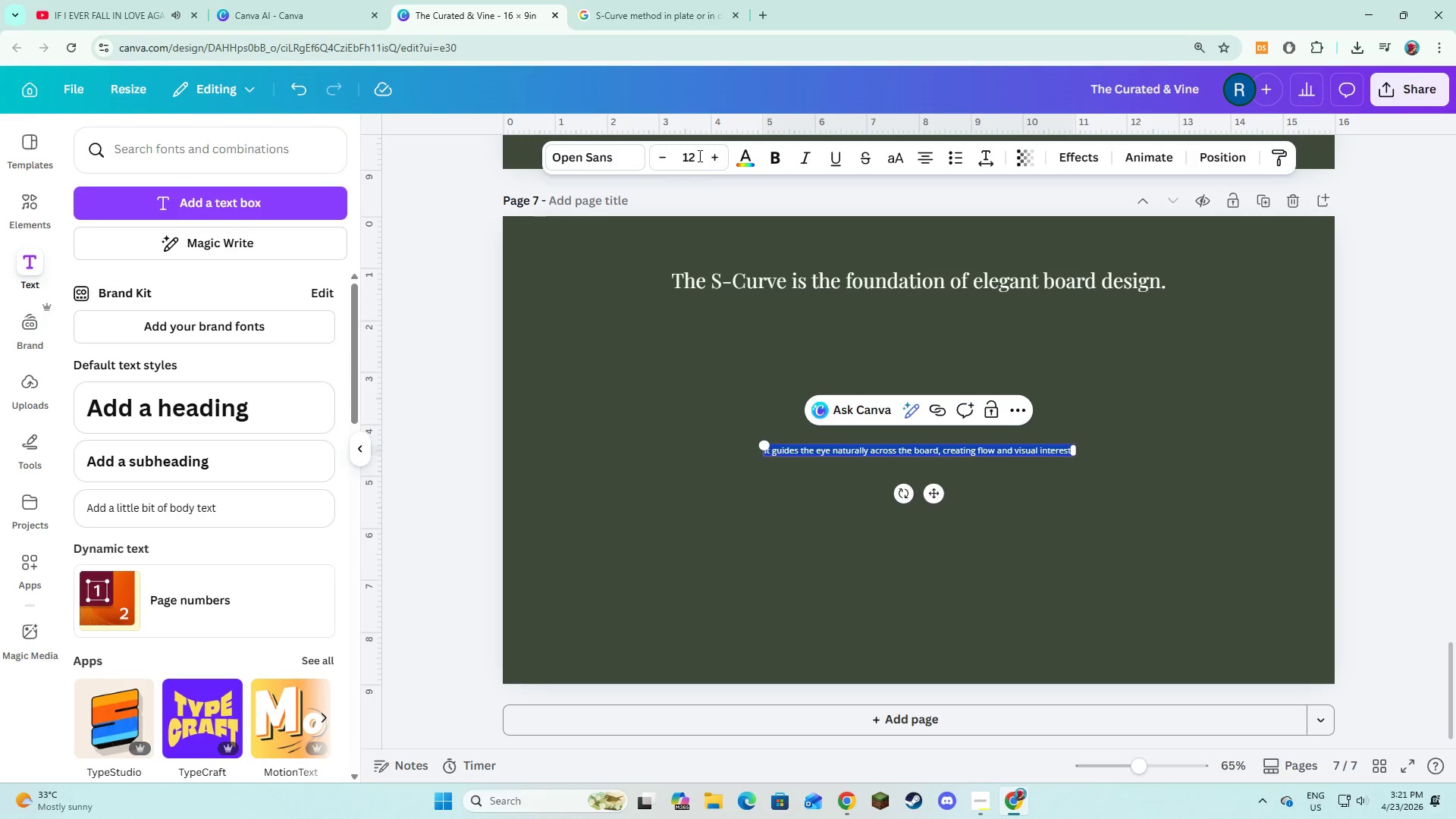 
double_click([714, 158])
 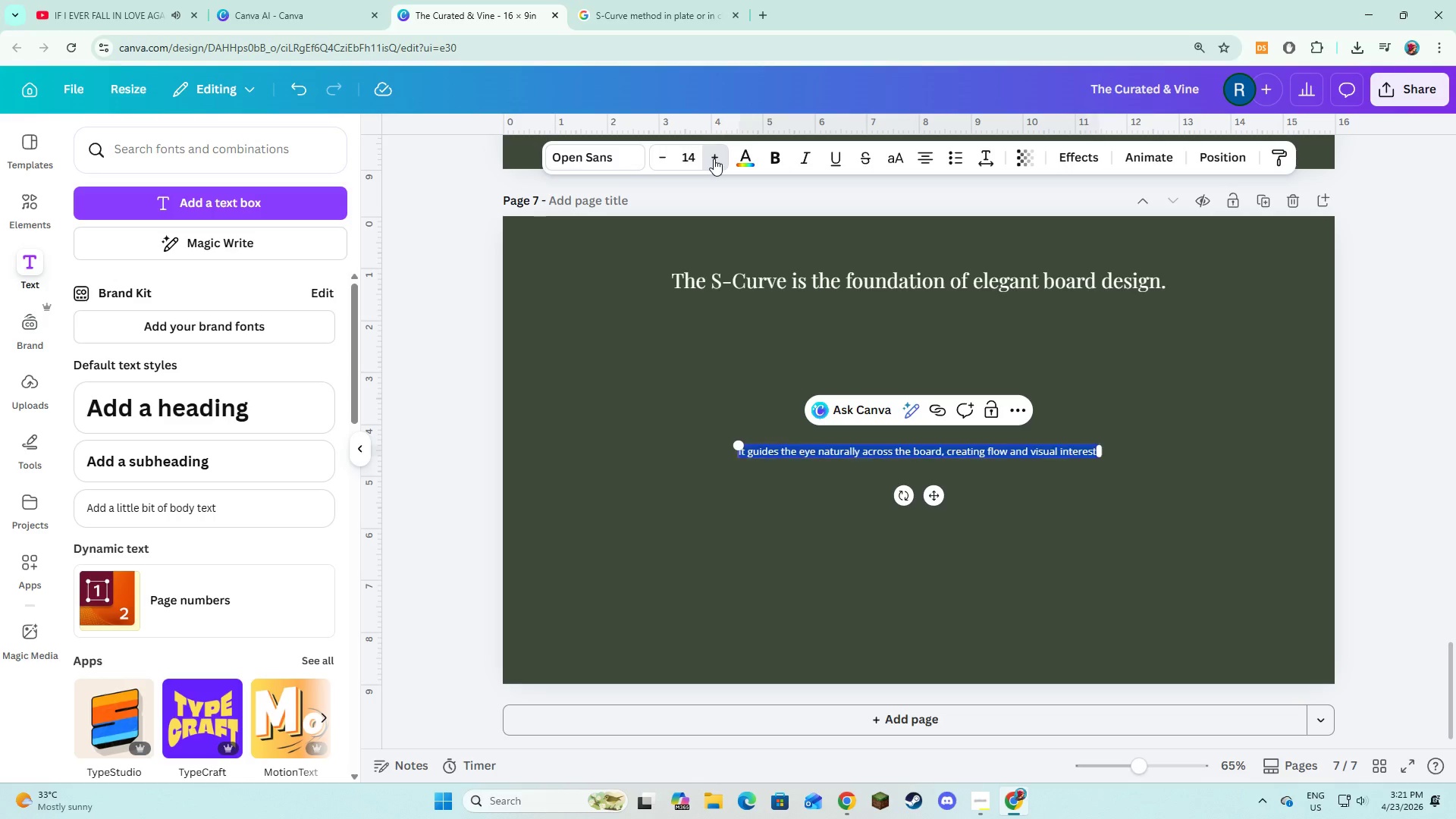 
triple_click([714, 158])
 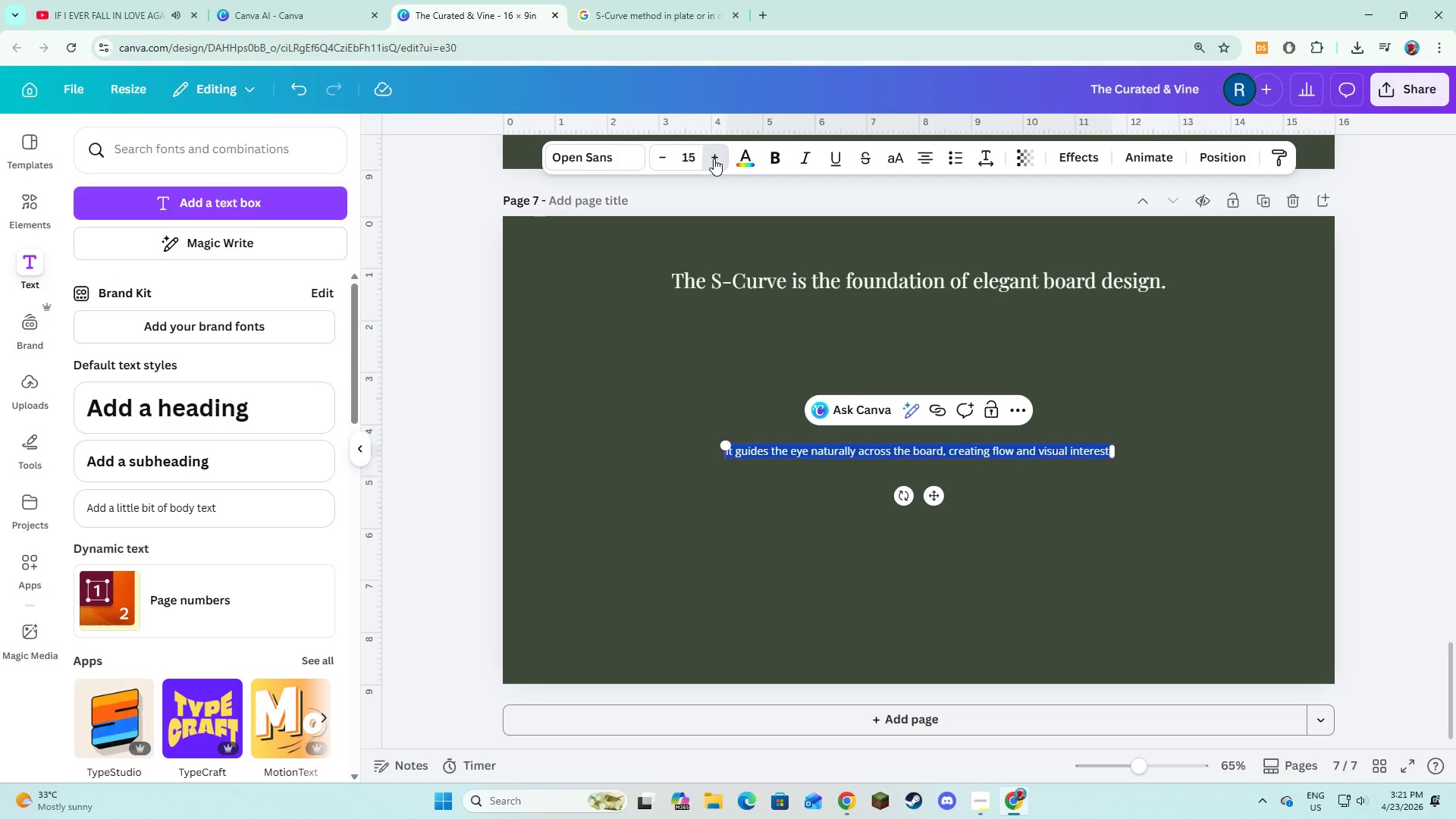 
triple_click([714, 158])
 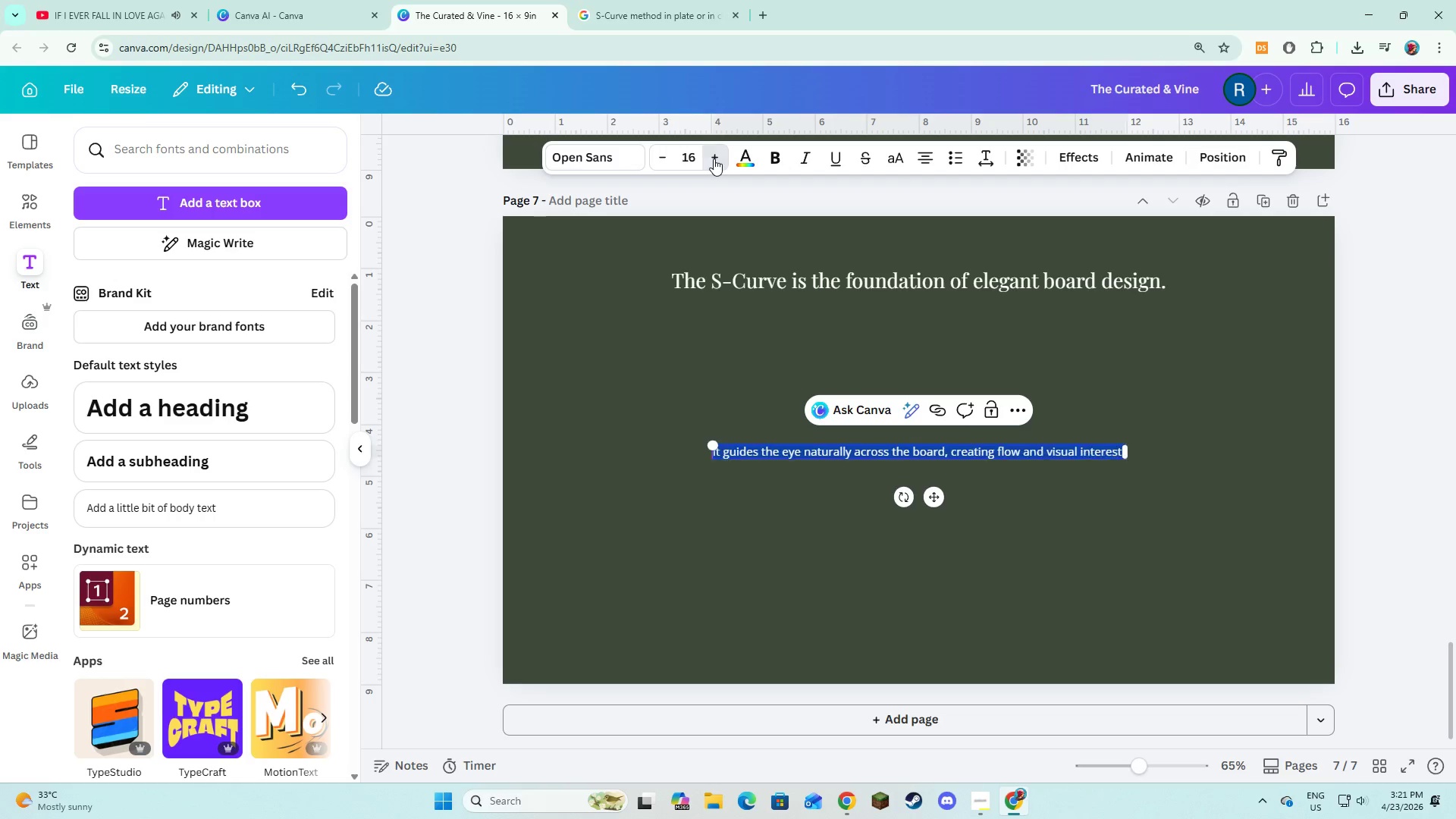 
triple_click([714, 158])
 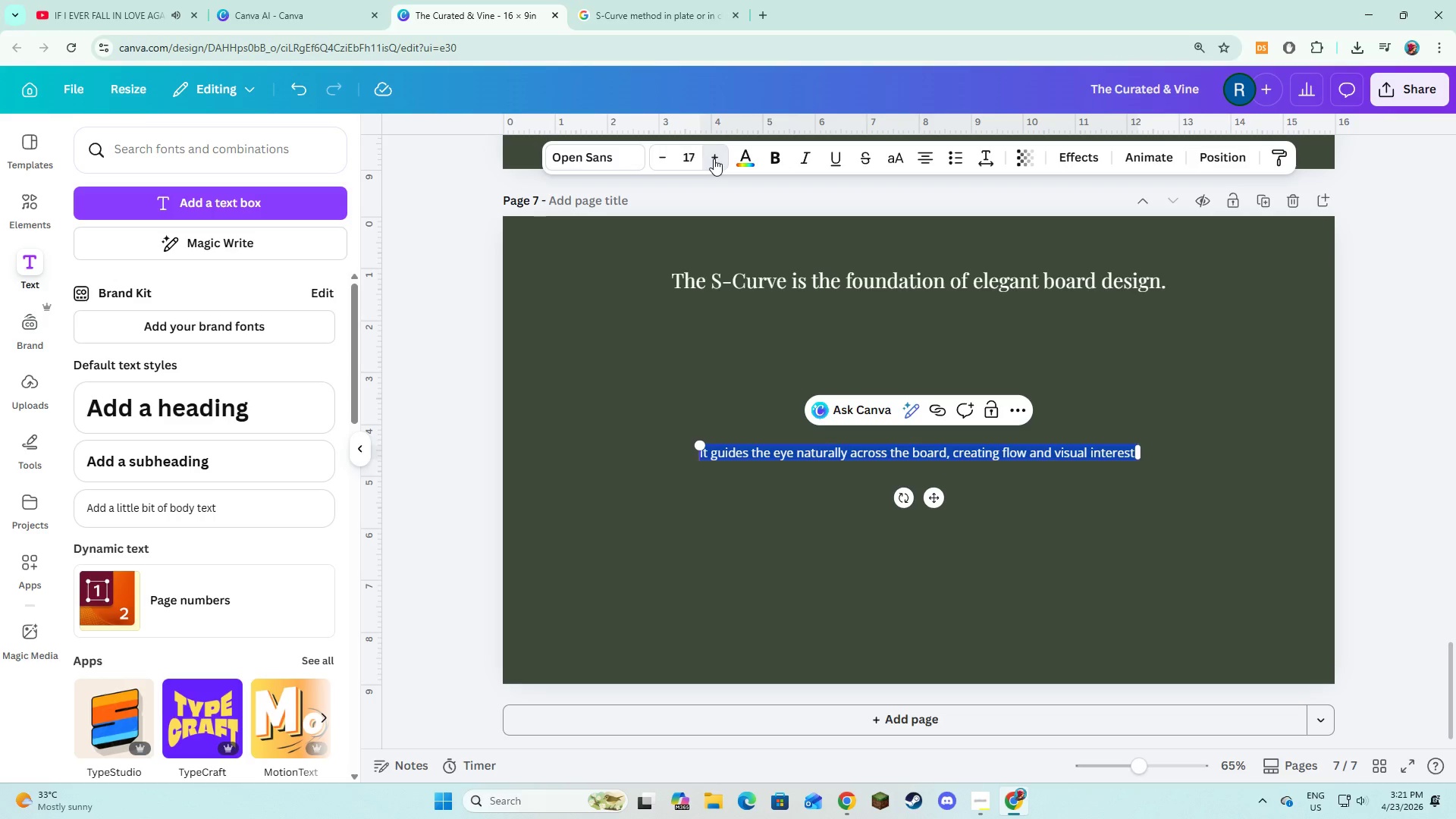 
triple_click([714, 158])
 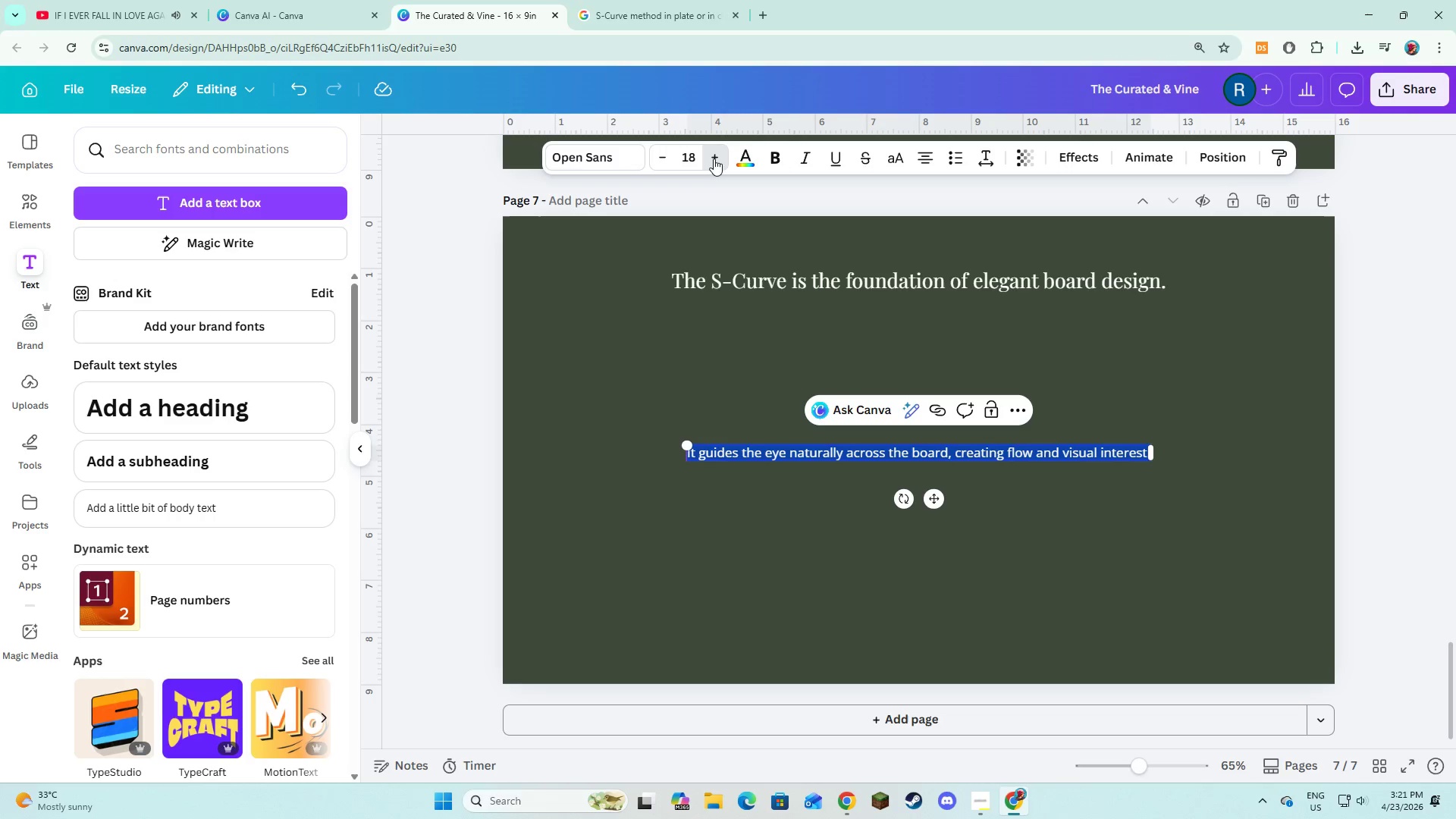 
triple_click([714, 158])
 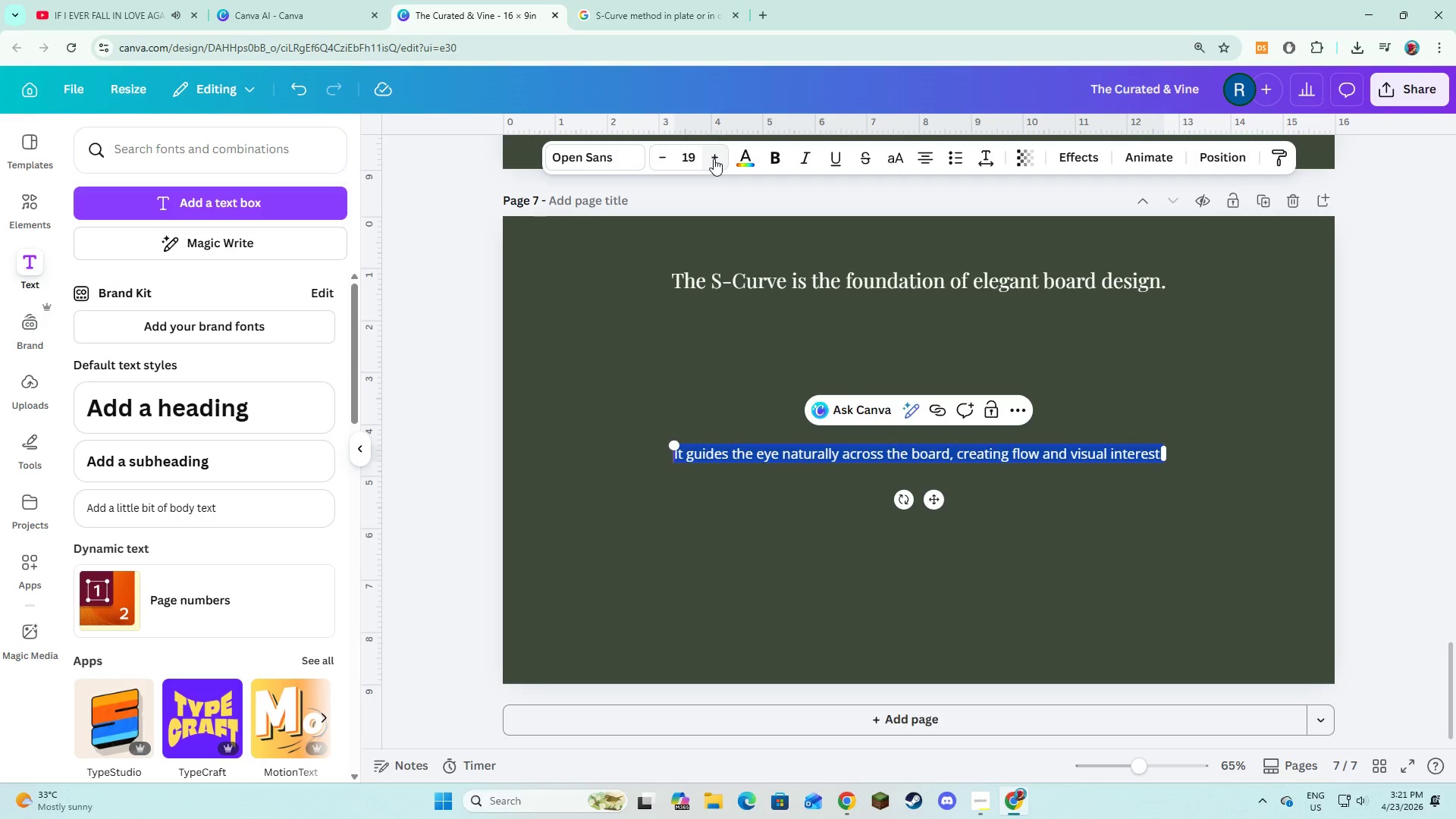 
double_click([714, 158])
 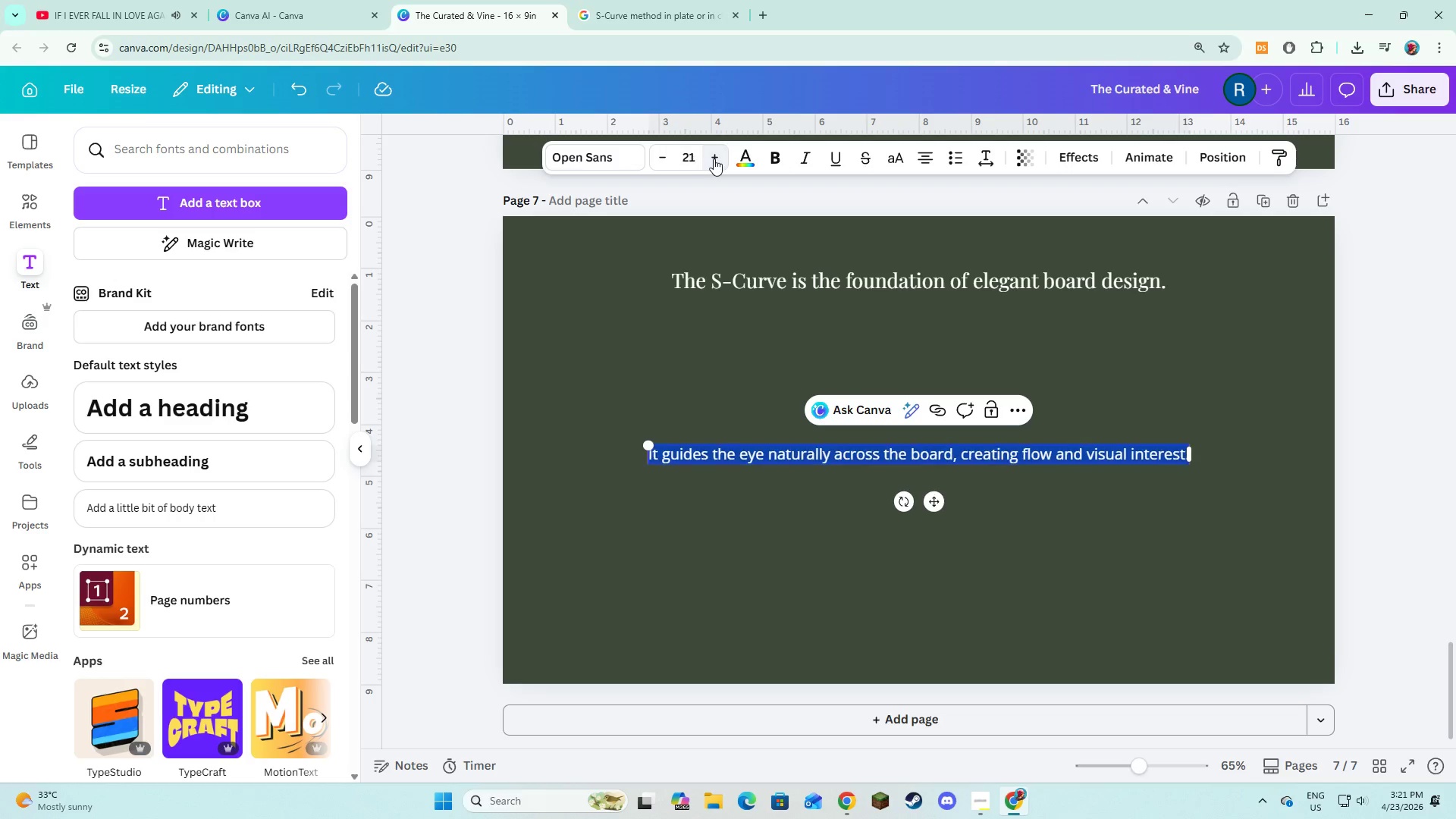 
triple_click([714, 158])
 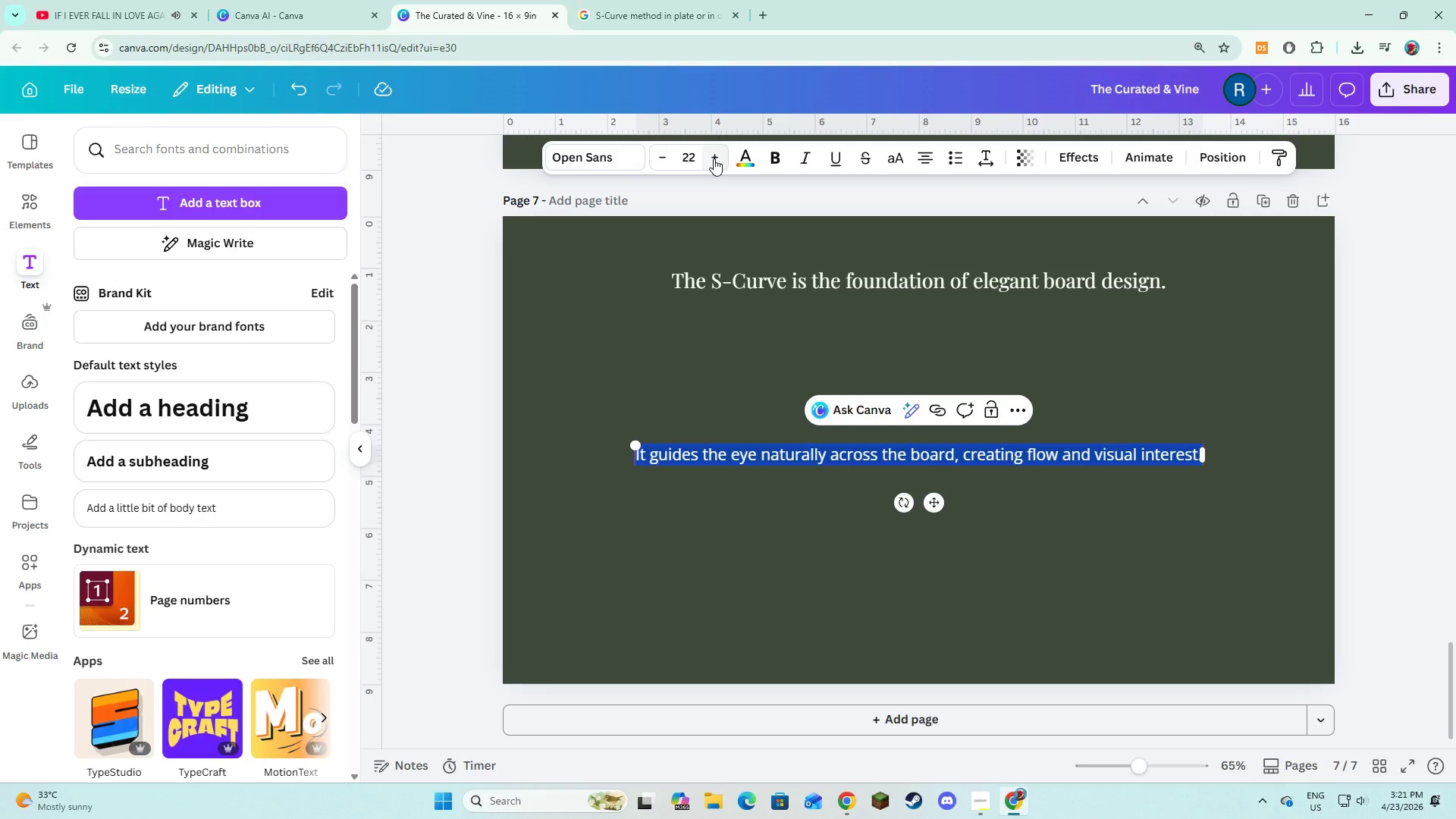 
left_click([714, 158])
 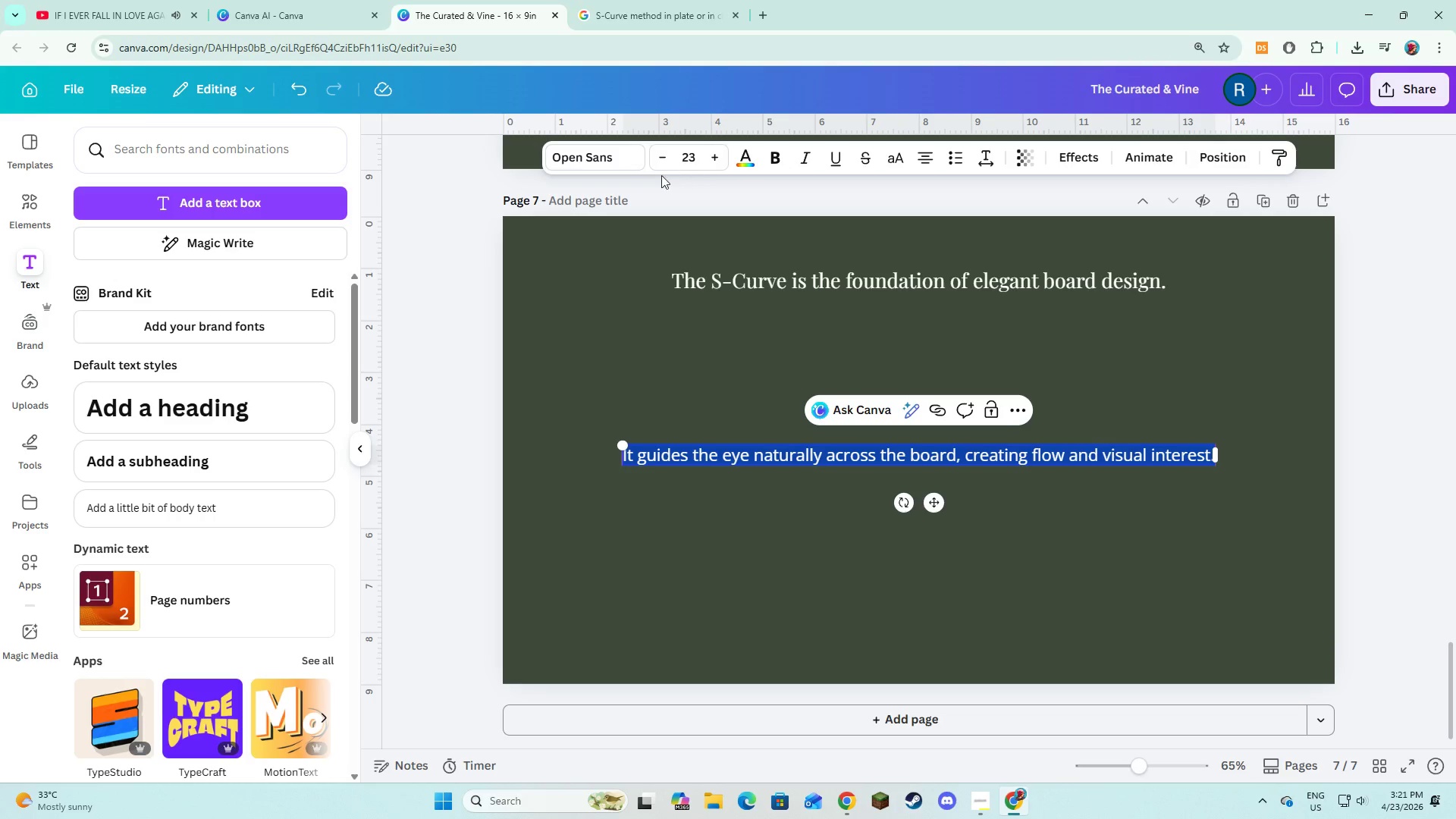 
left_click([656, 159])
 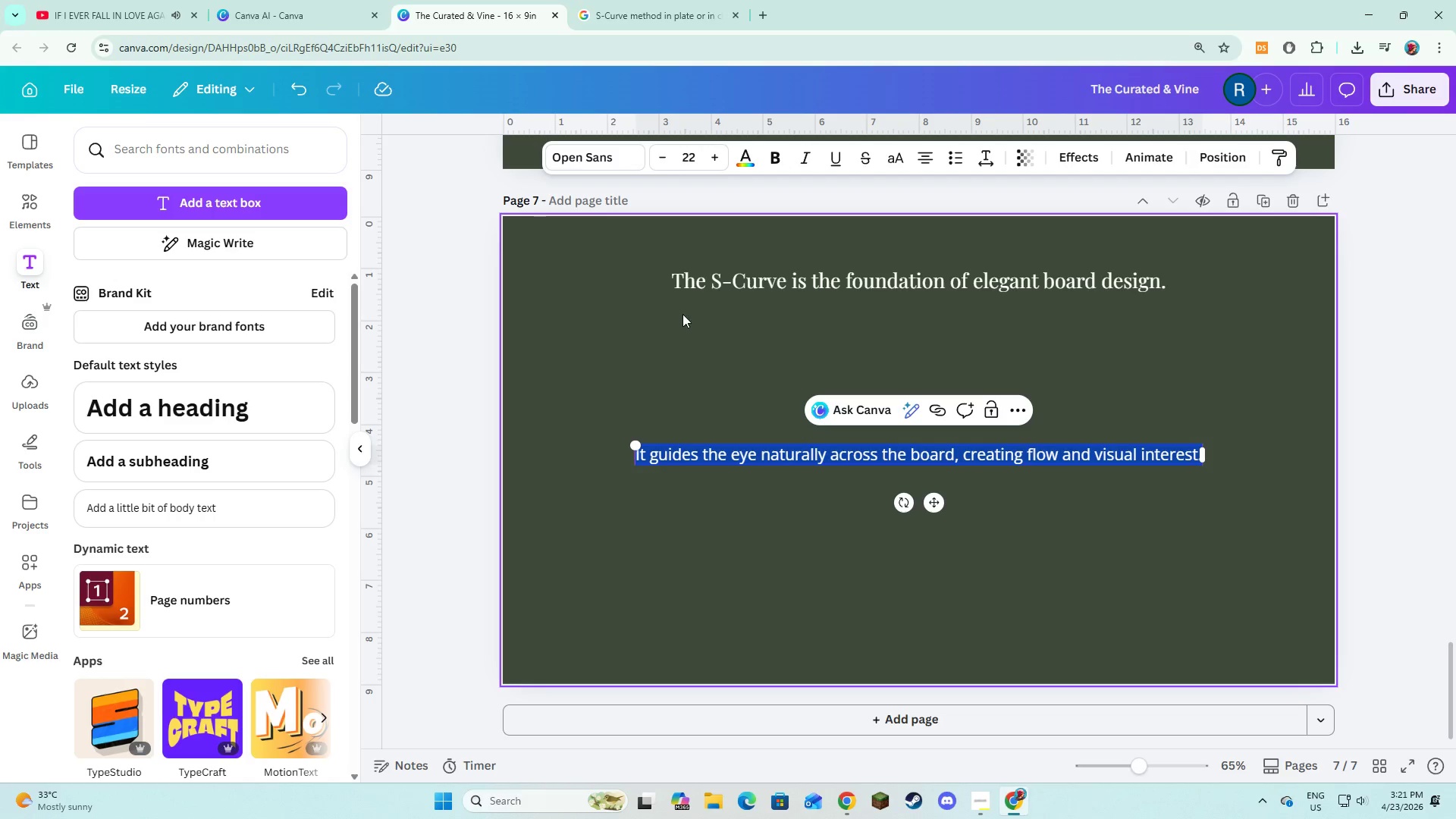 
left_click([682, 314])
 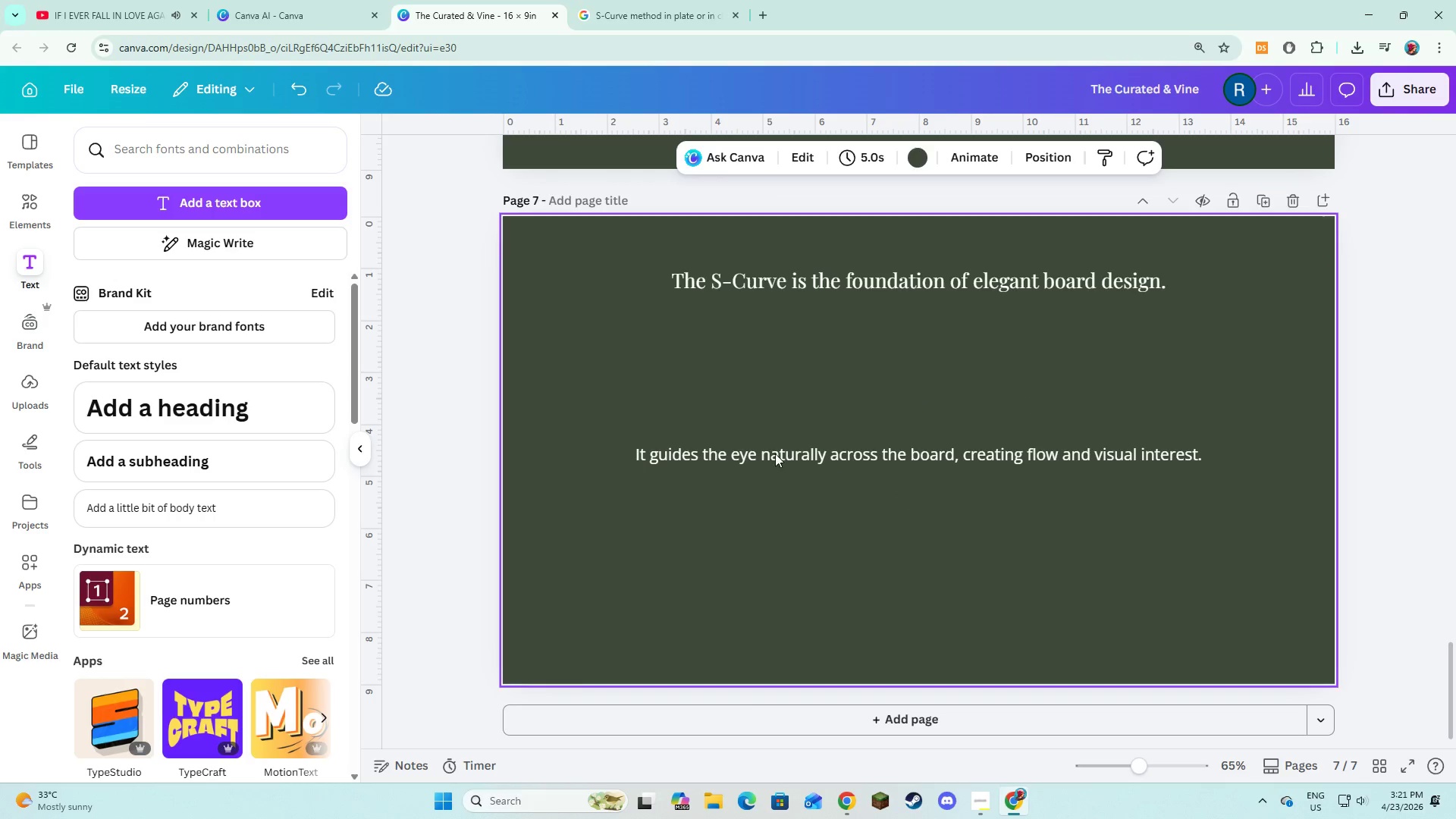 
left_click([777, 460])
 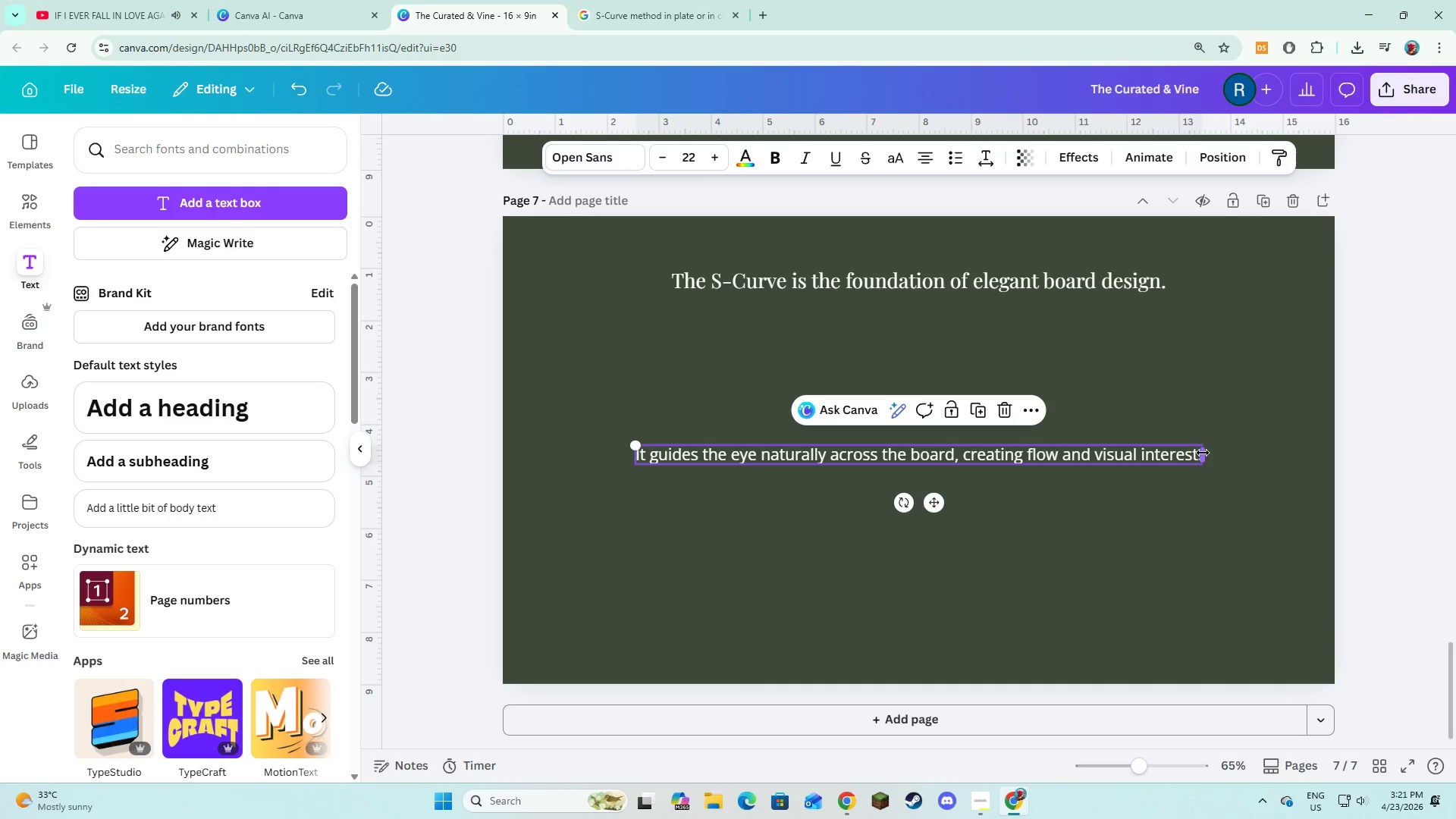 
left_click_drag(start_coordinate=[1203, 453], to_coordinate=[1125, 475])
 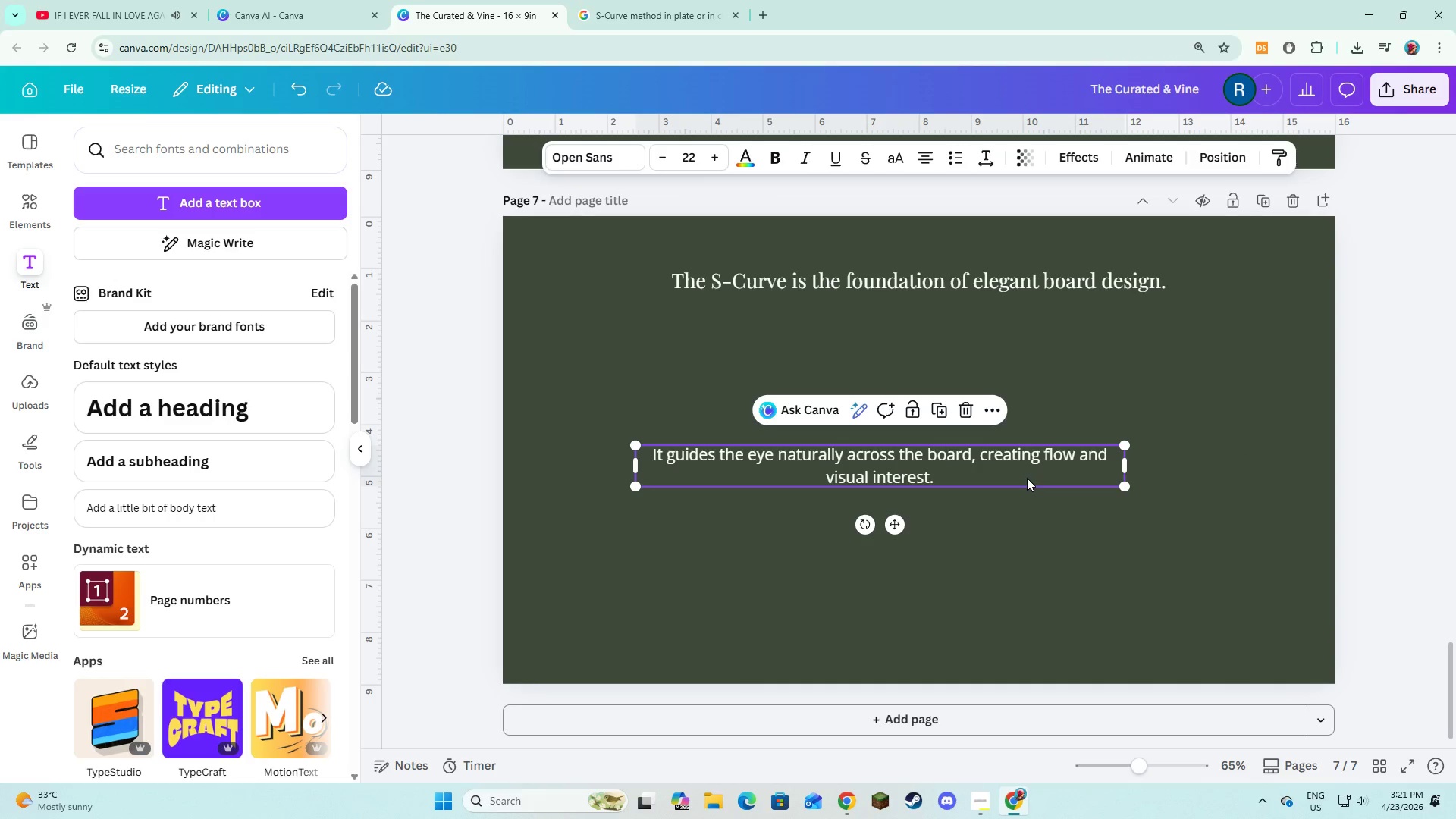 
left_click_drag(start_coordinate=[1027, 478], to_coordinate=[1065, 460])
 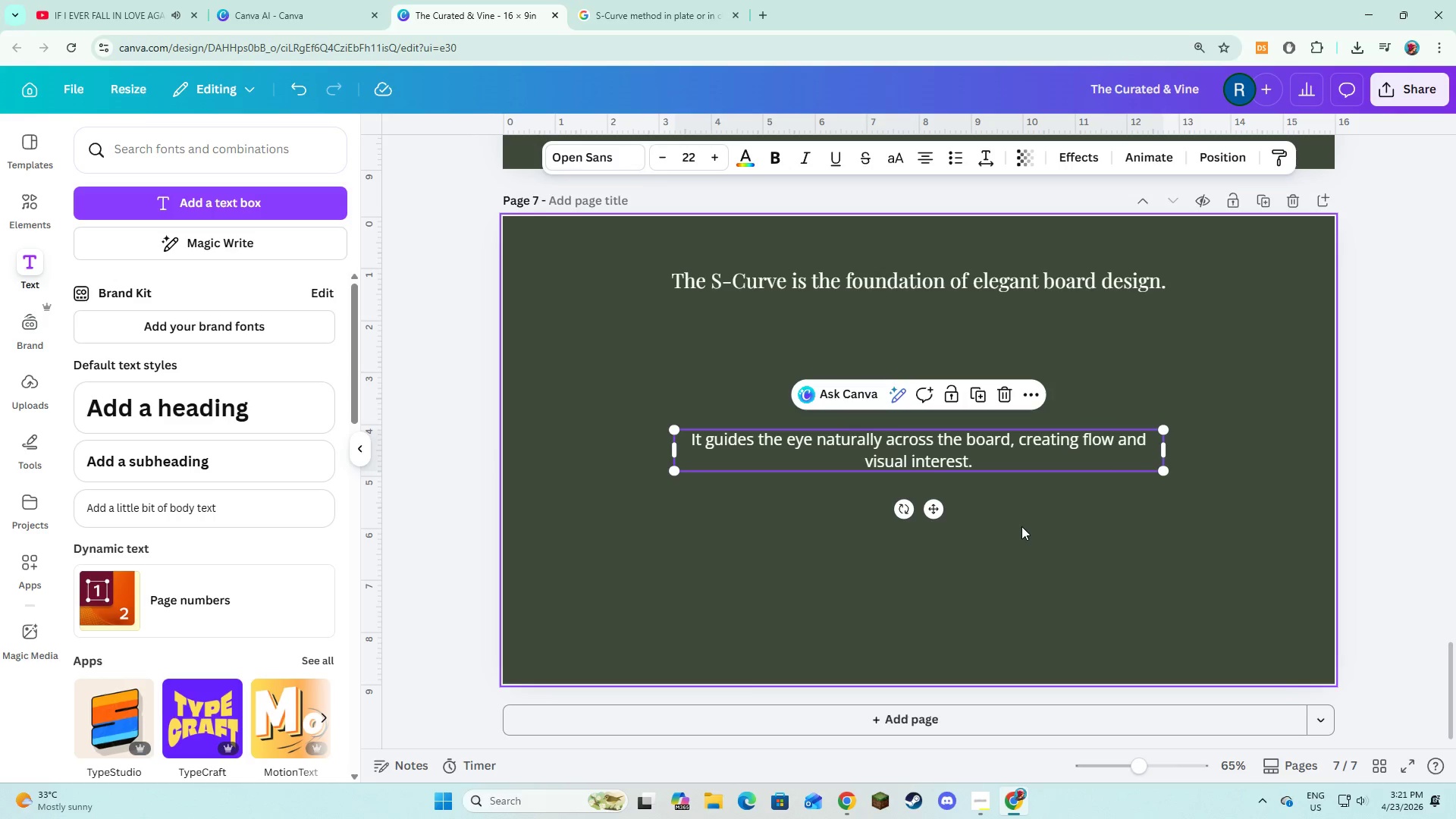 
left_click([1021, 526])
 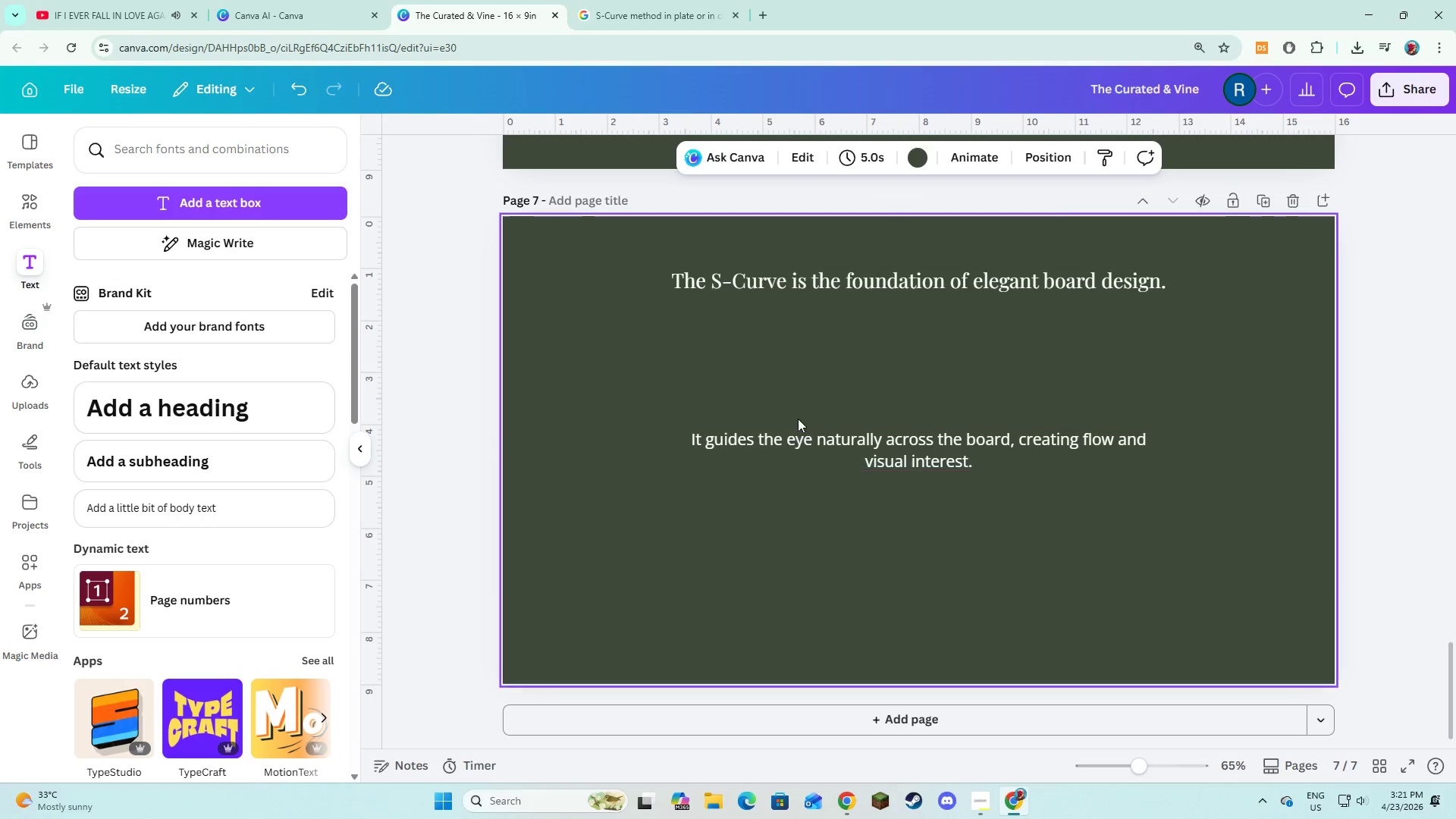 
left_click([19, 199])
 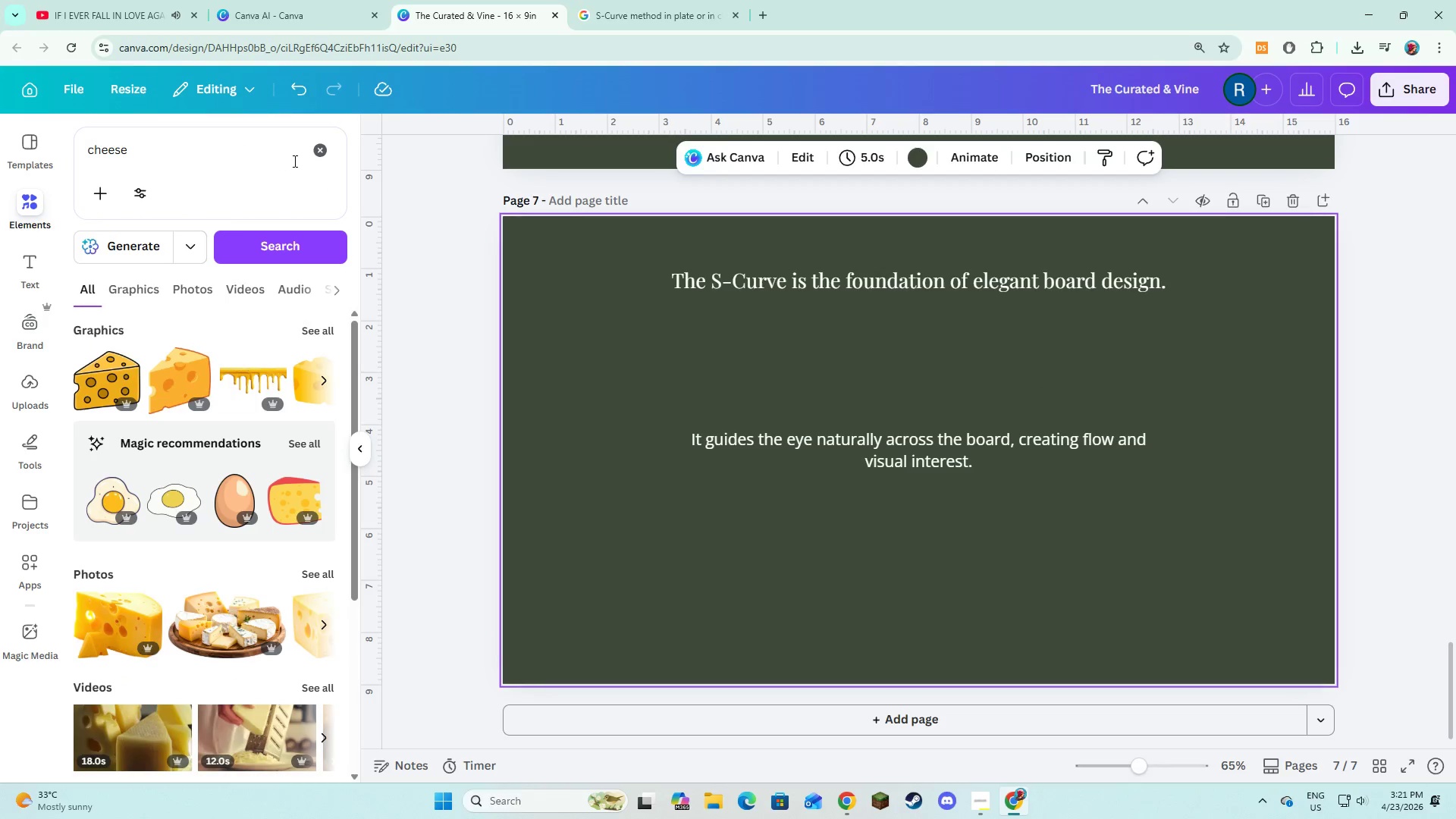 
left_click([309, 158])
 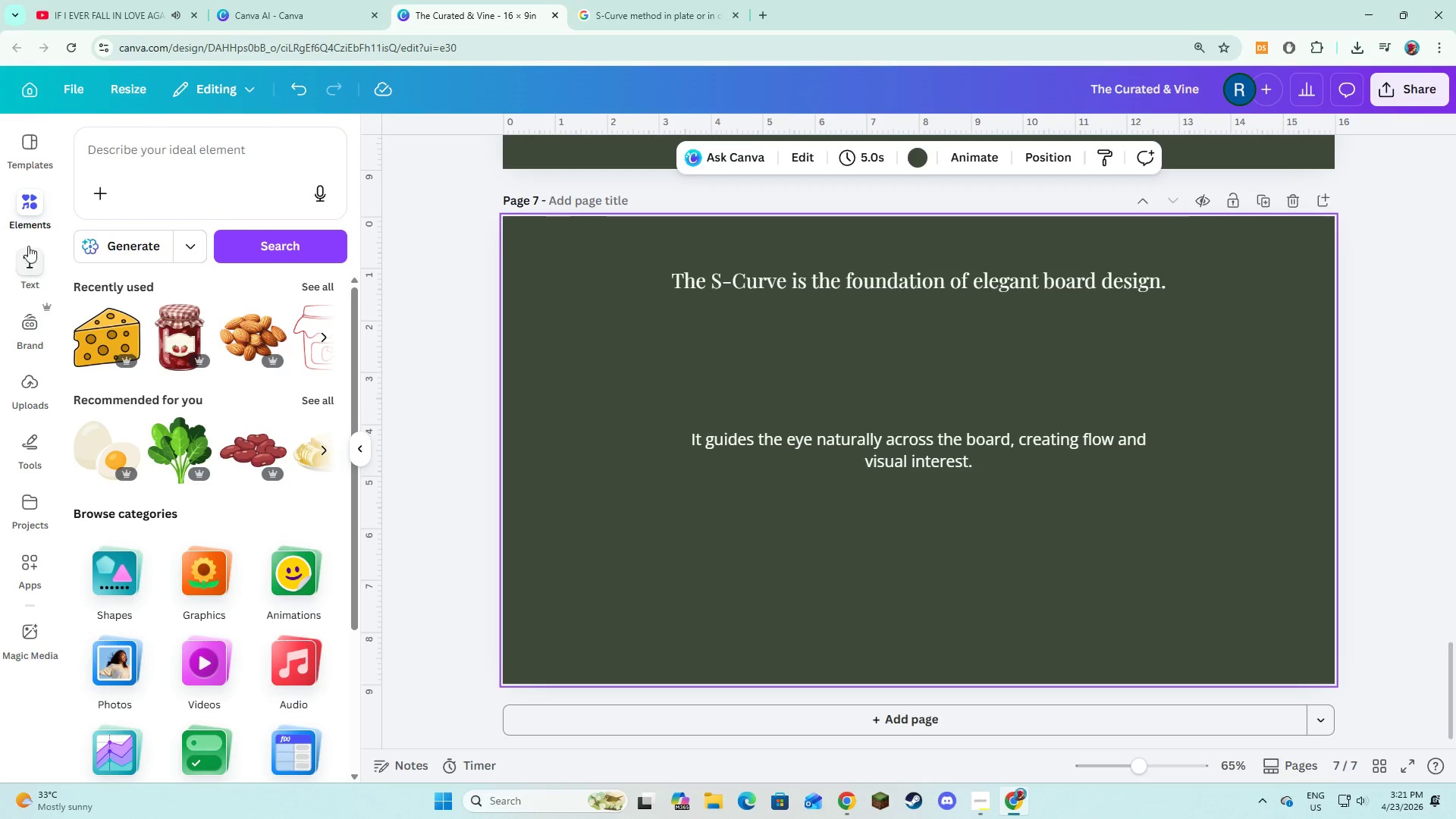 
left_click([228, 146])
 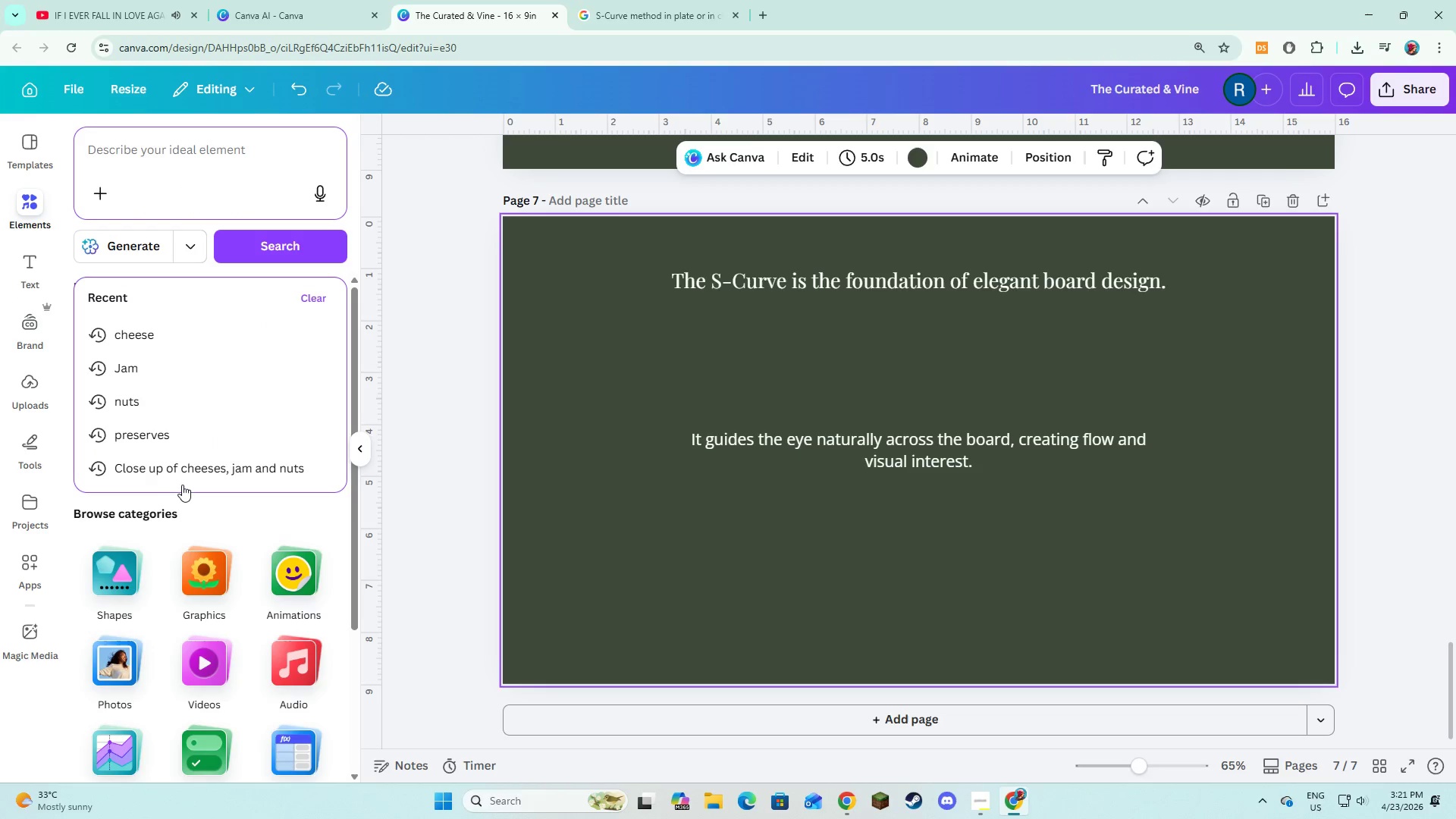 
left_click([102, 586])
 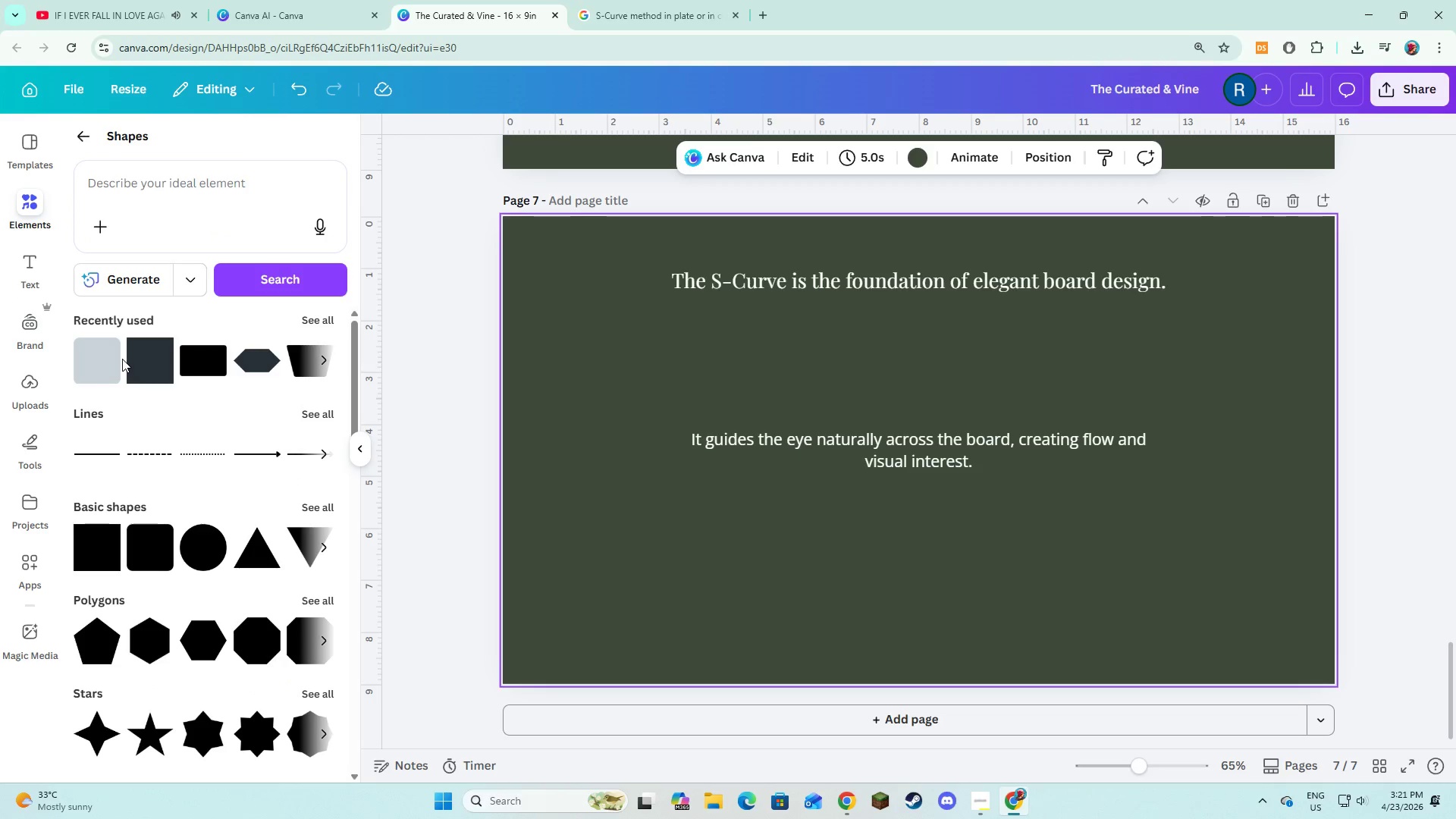 
left_click([133, 369])
 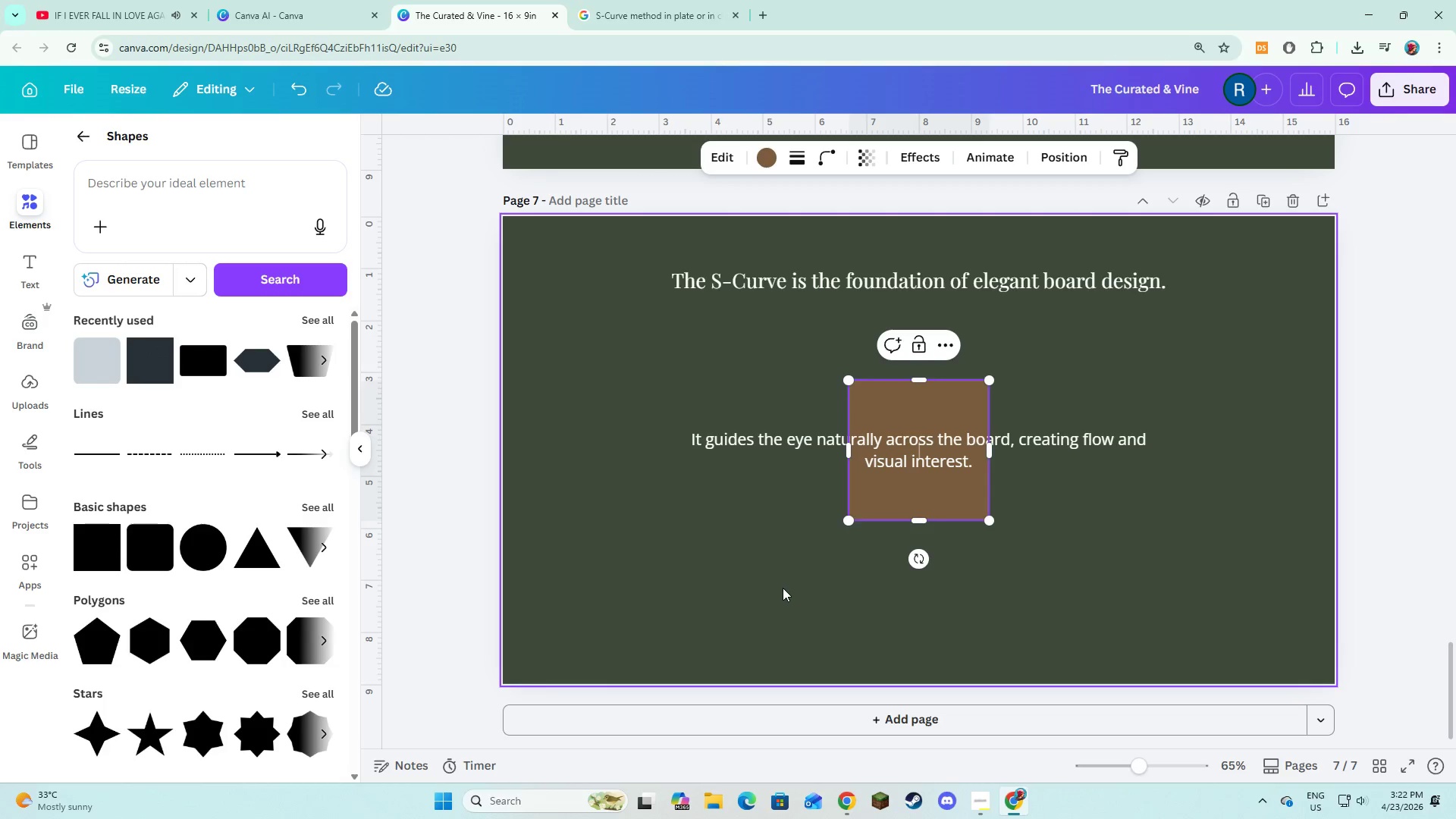 
left_click([783, 588])
 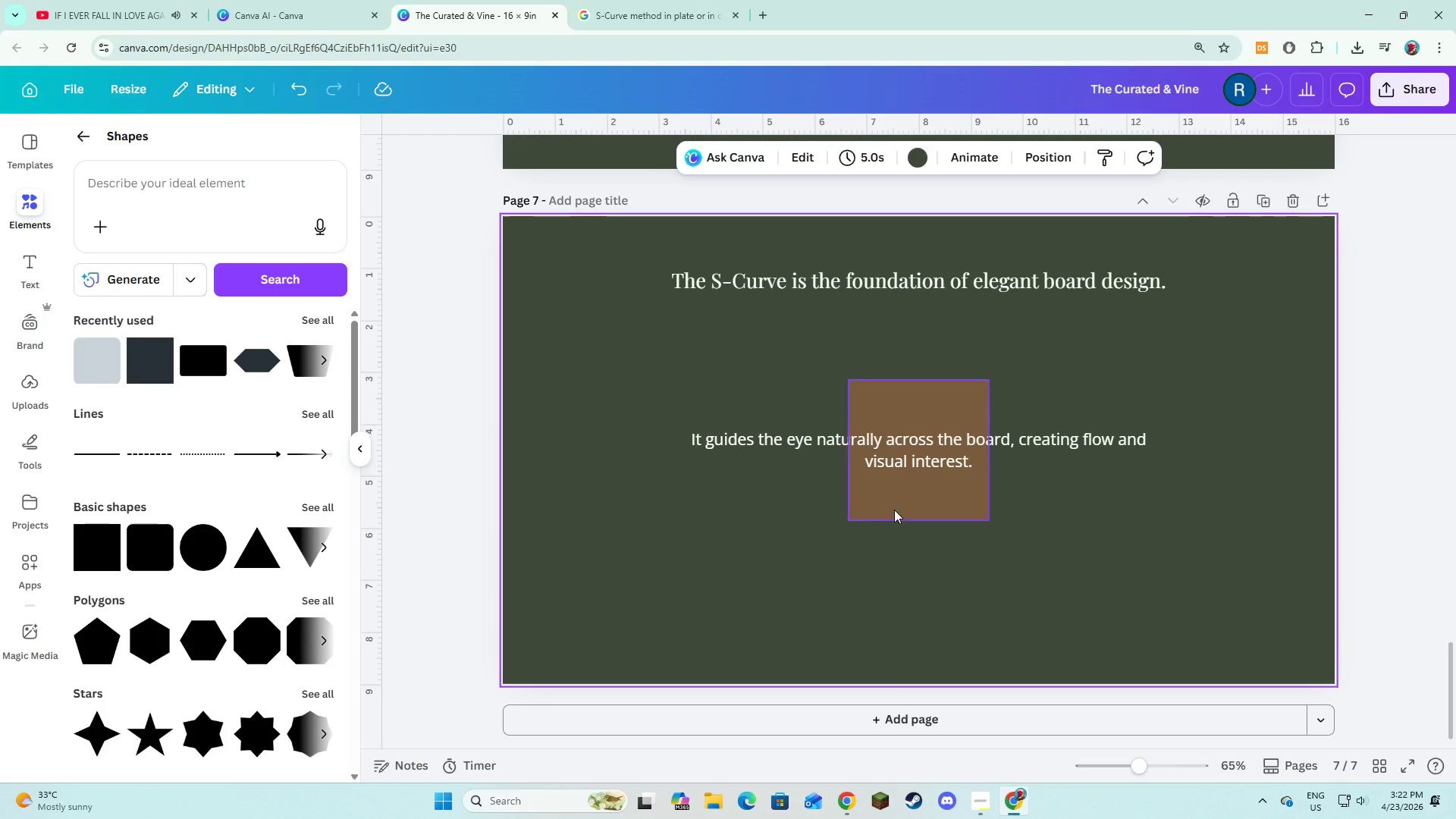 
left_click([895, 508])
 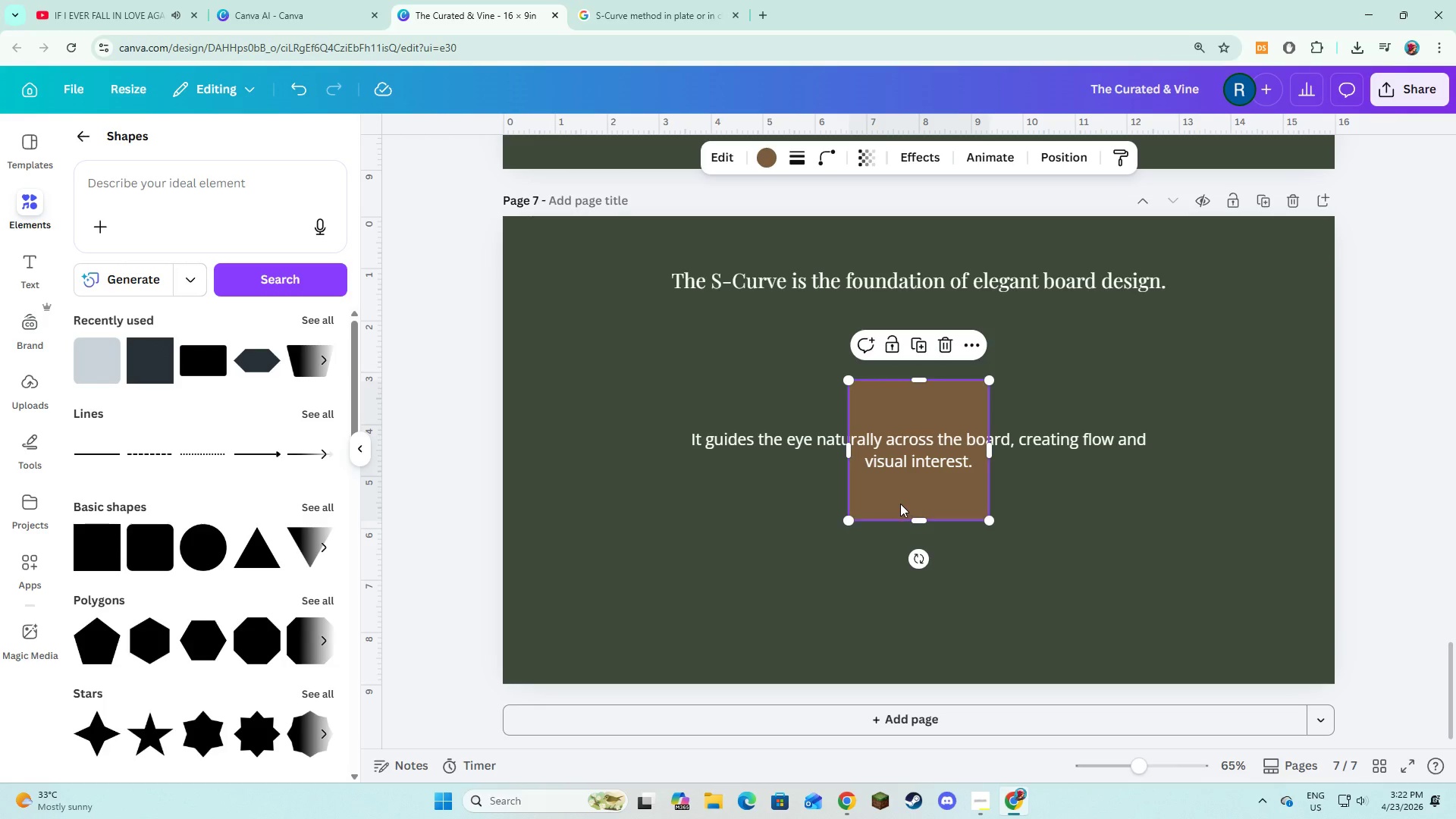 
left_click_drag(start_coordinate=[905, 502], to_coordinate=[728, 534])
 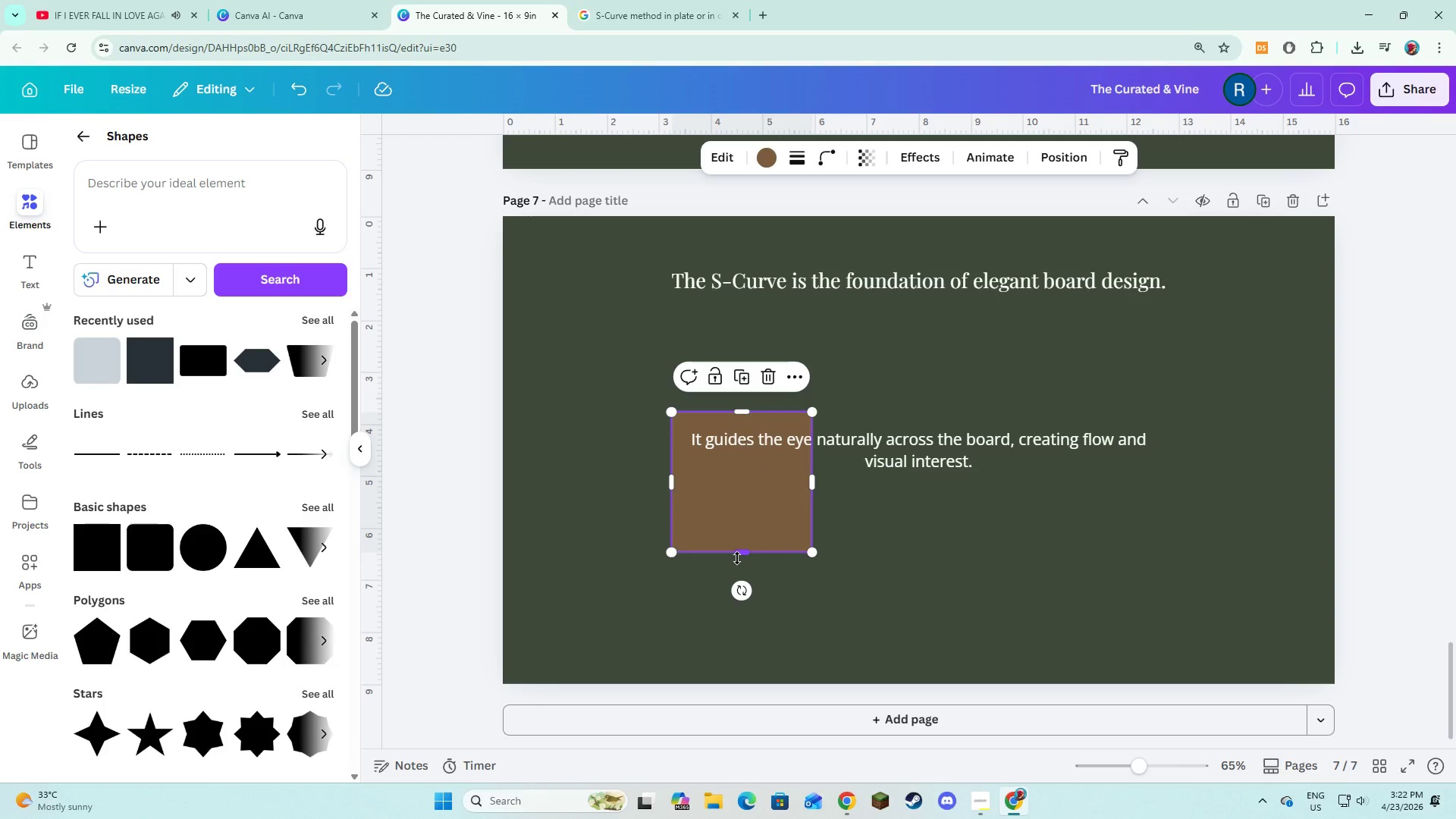 
left_click_drag(start_coordinate=[737, 558], to_coordinate=[742, 500])
 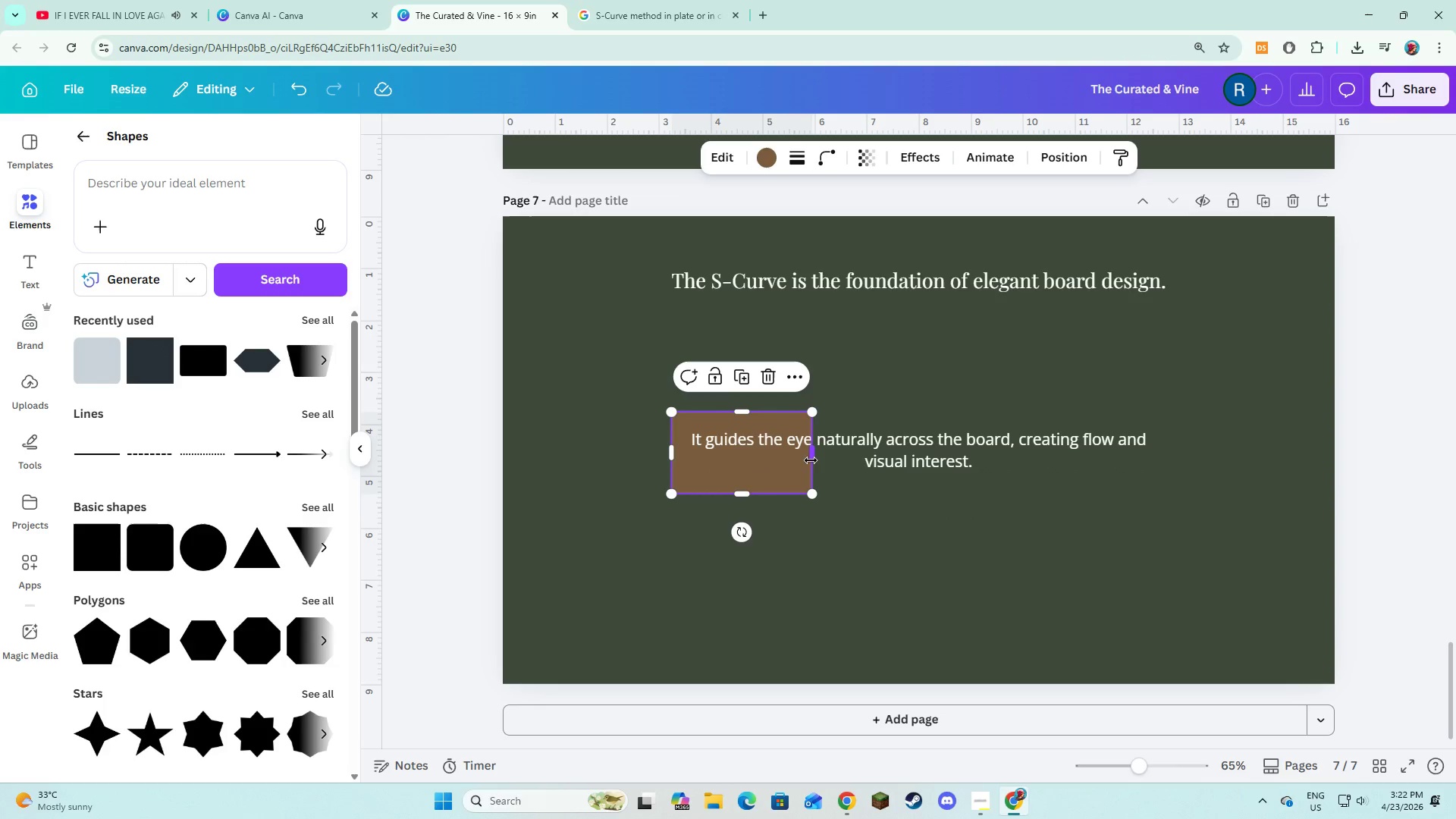 
left_click_drag(start_coordinate=[811, 460], to_coordinate=[1169, 485])
 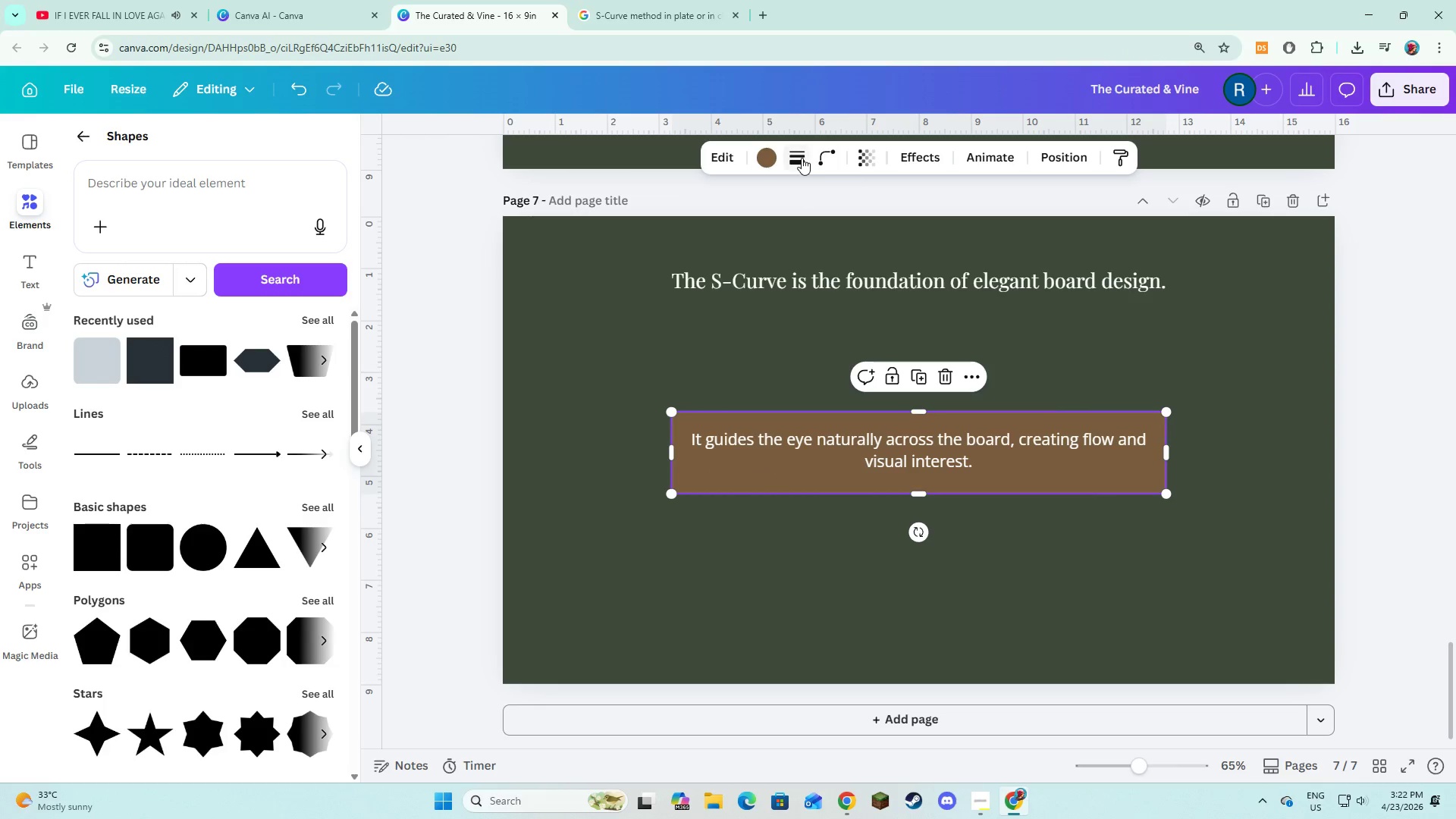 
left_click([801, 158])
 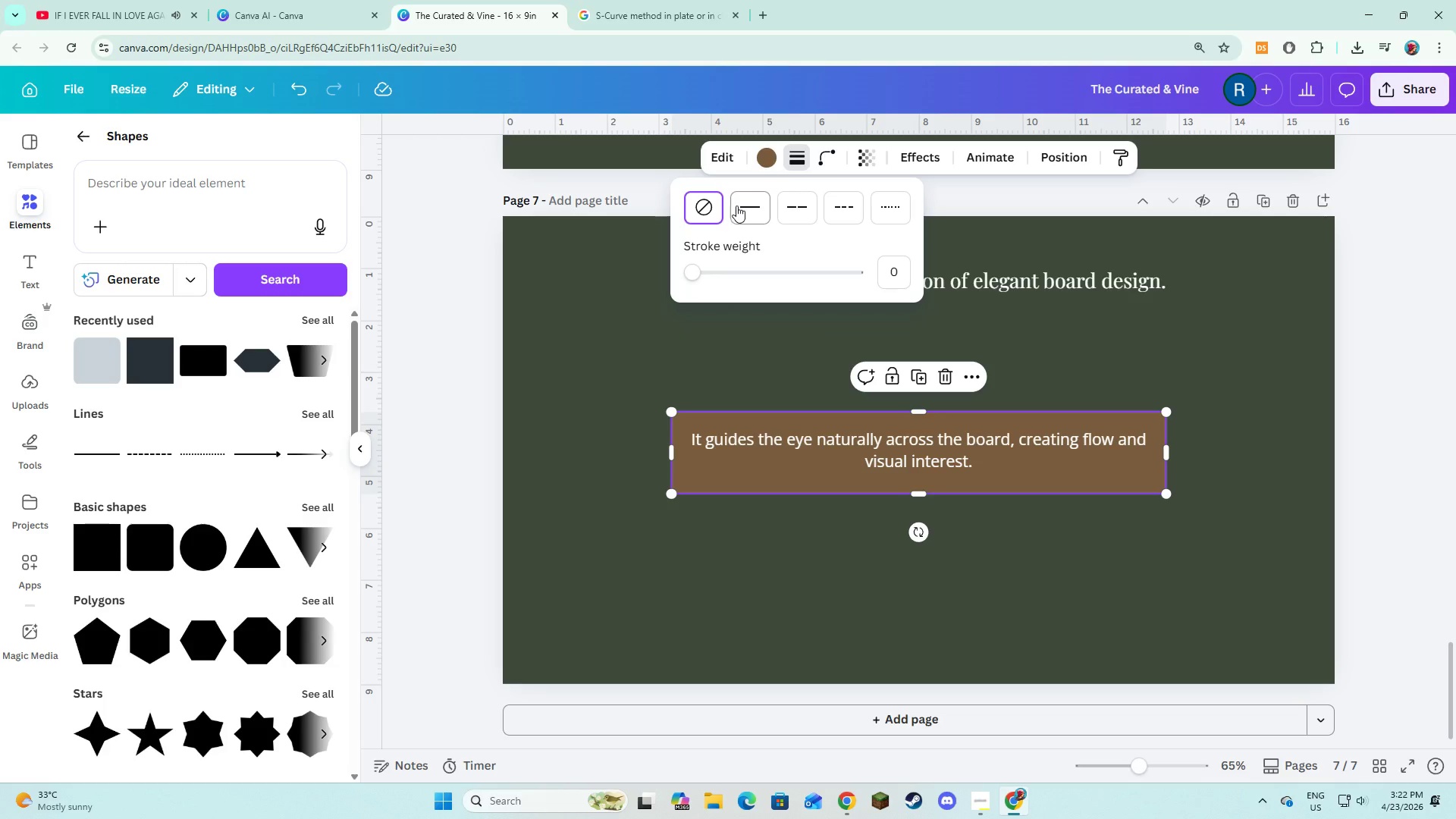 
left_click([756, 210])
 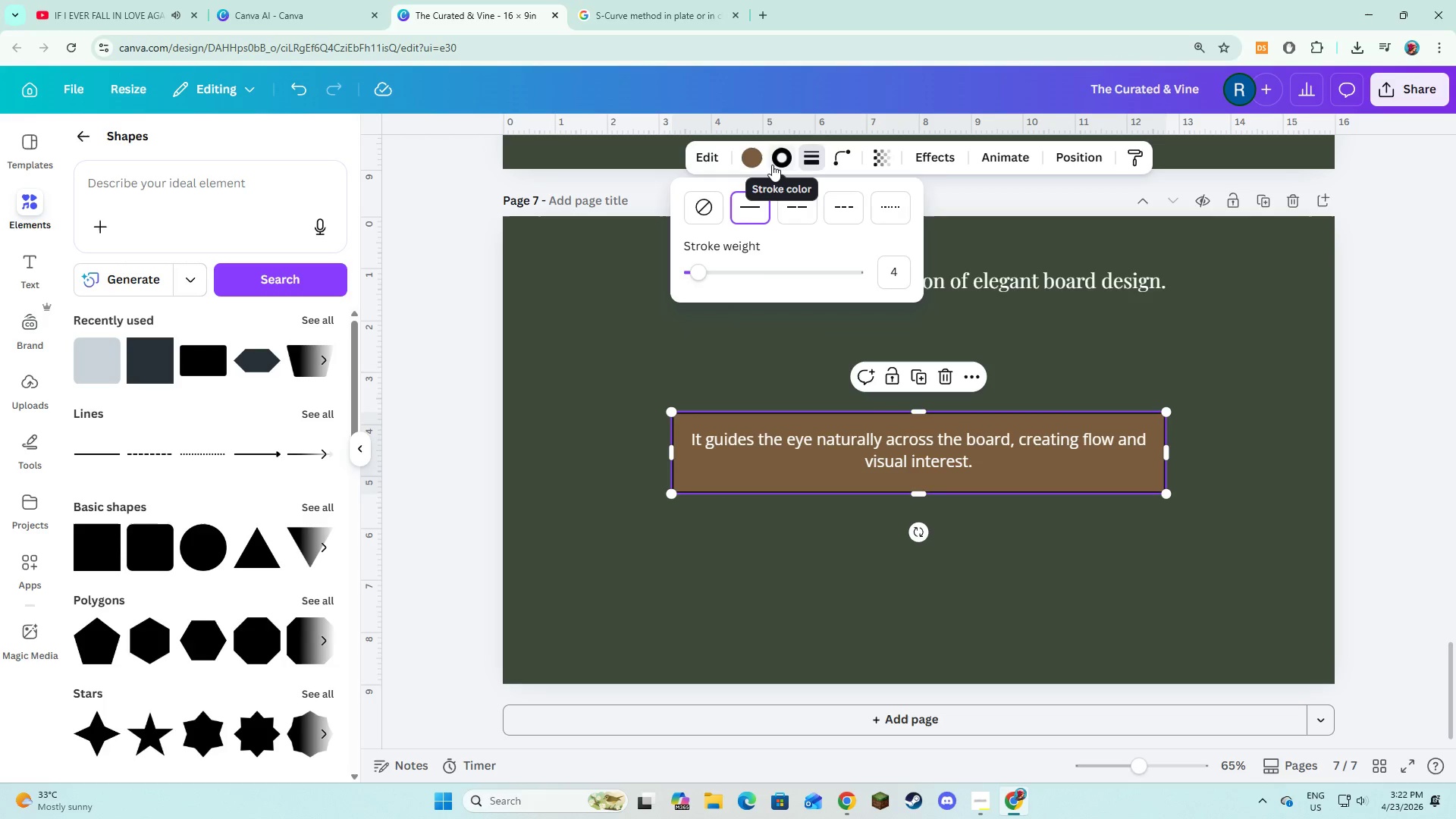 
left_click([772, 165])
 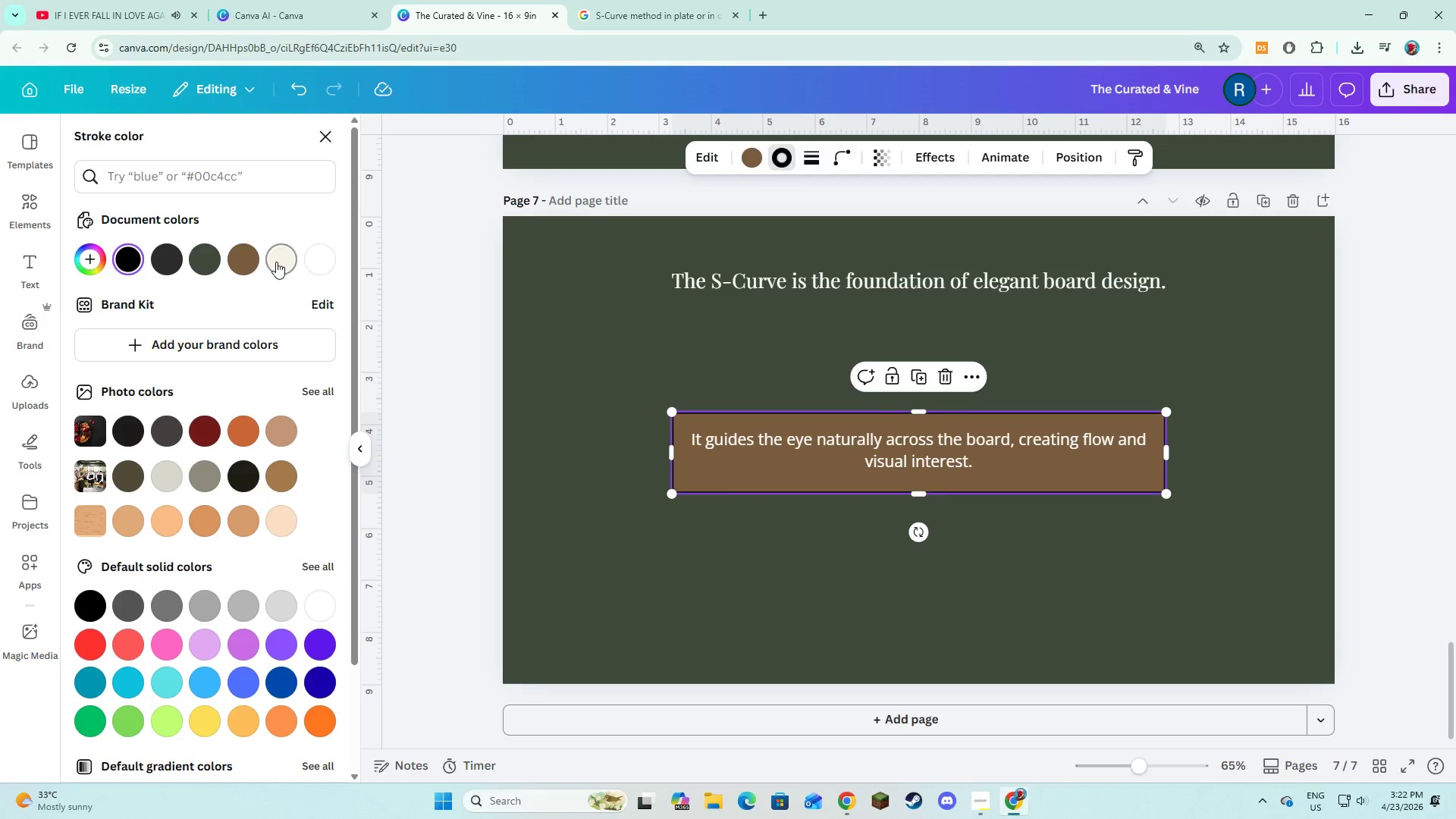 
left_click([723, 548])
 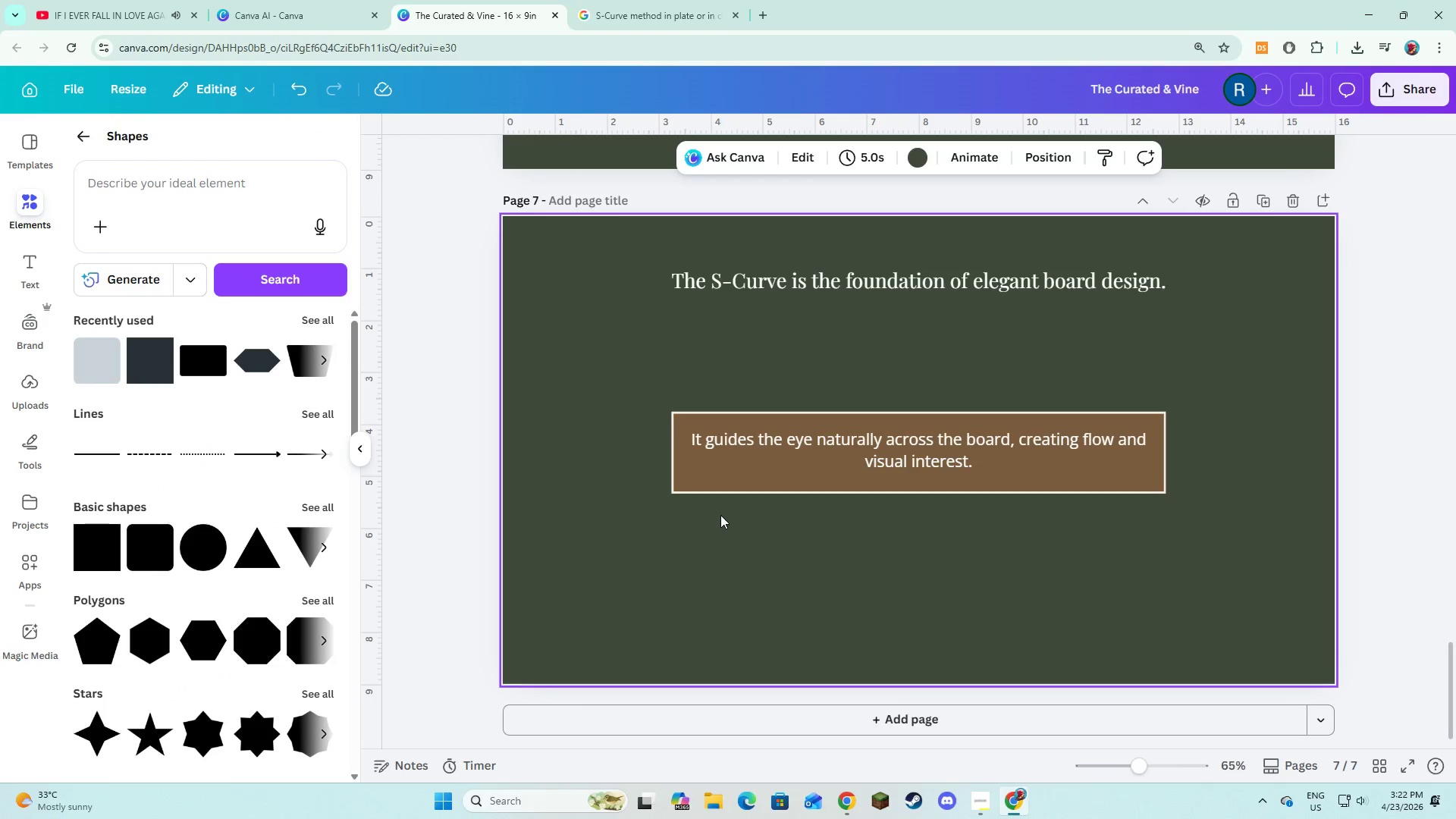 
left_click([717, 561])
 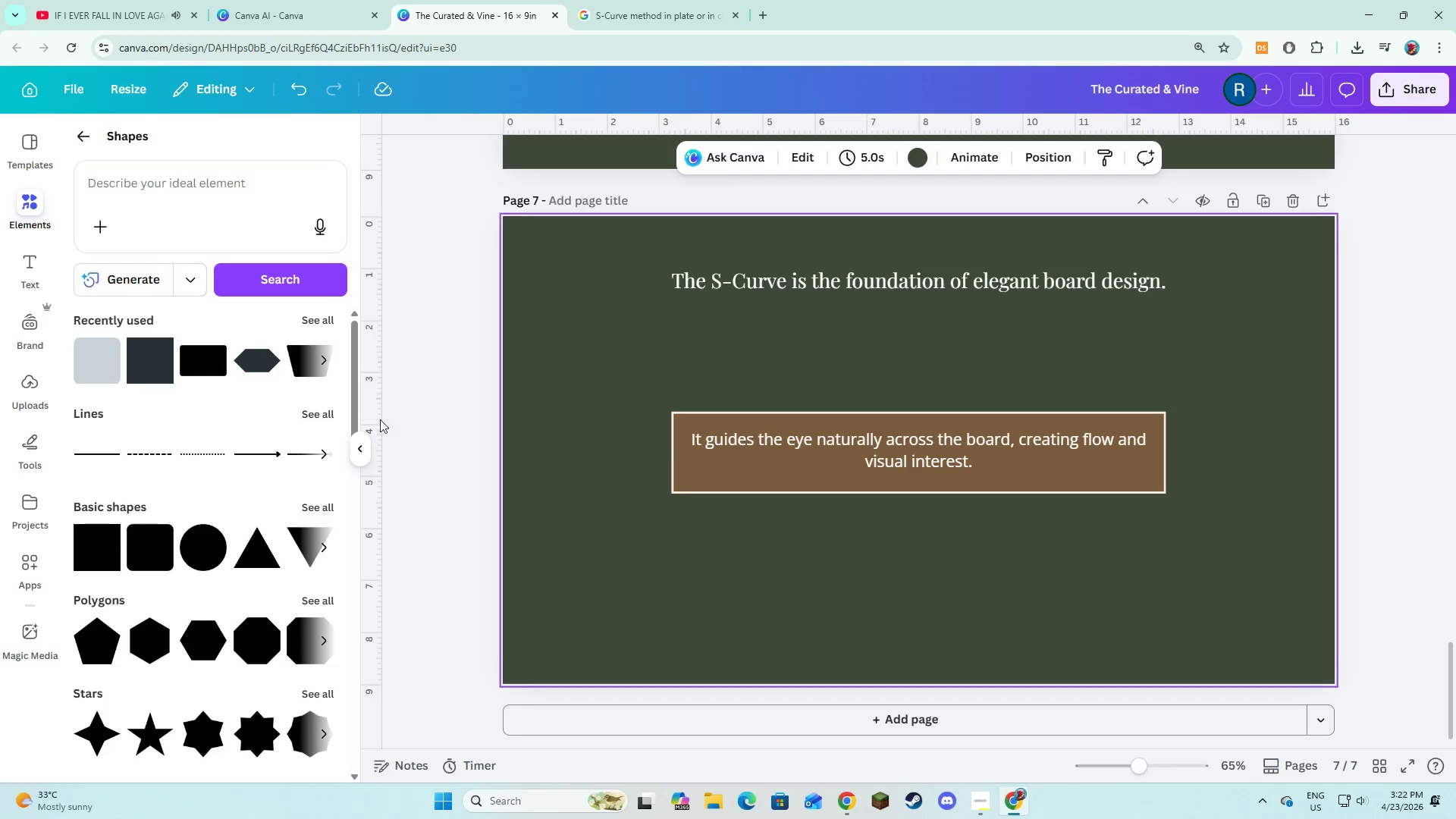 
wait(30.95)
 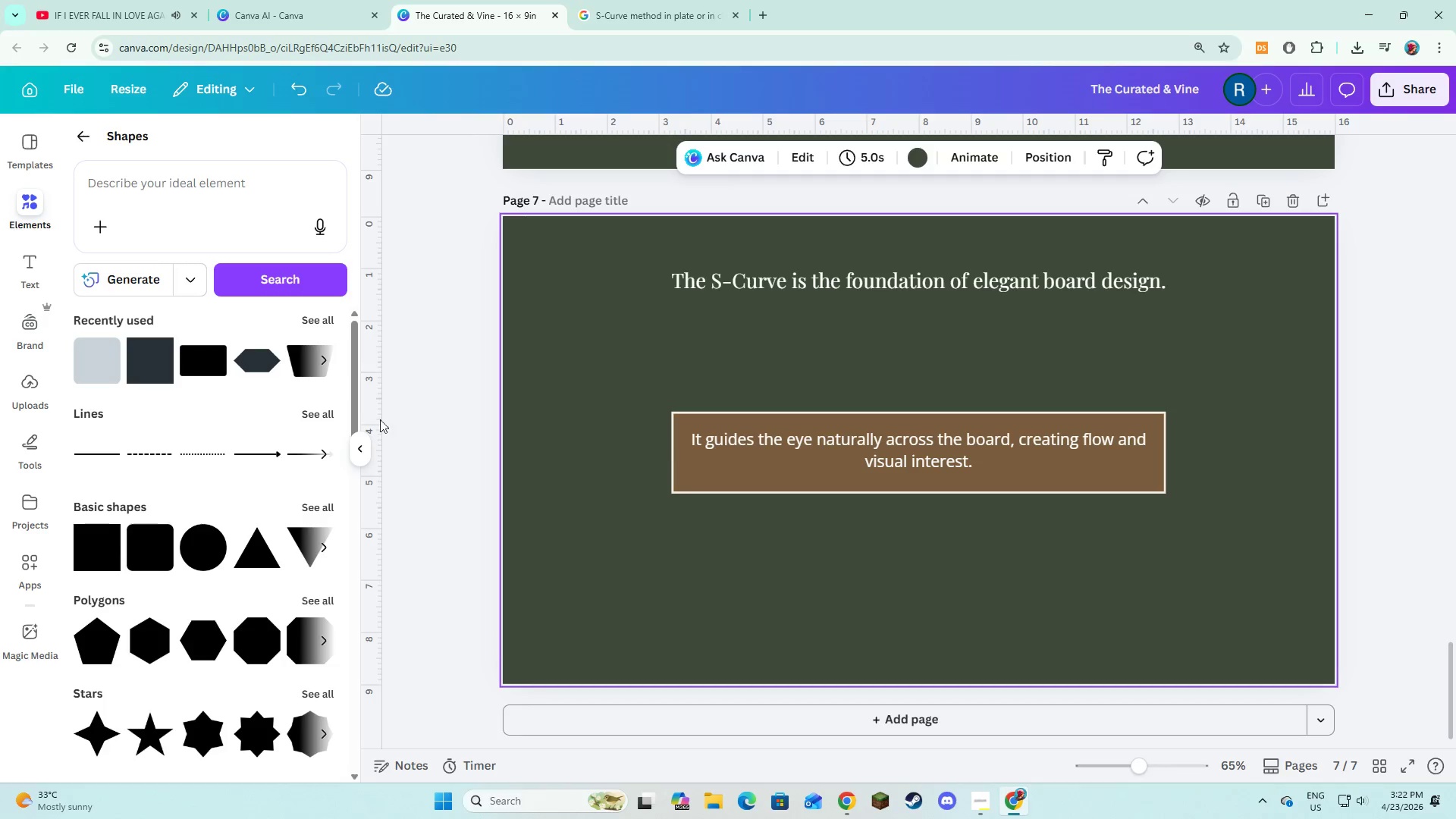 
left_click([308, 413])
 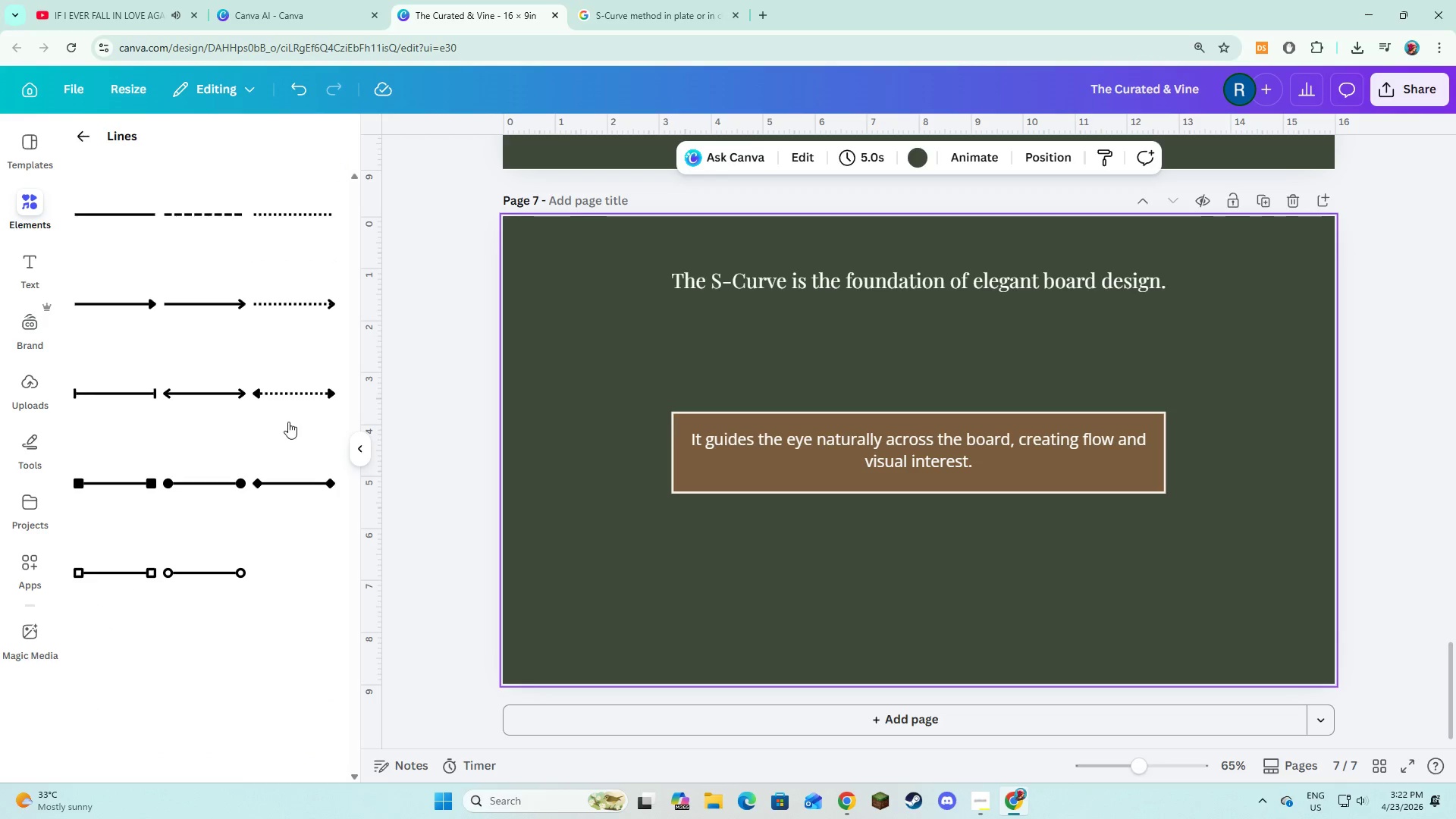 
left_click([130, 218])
 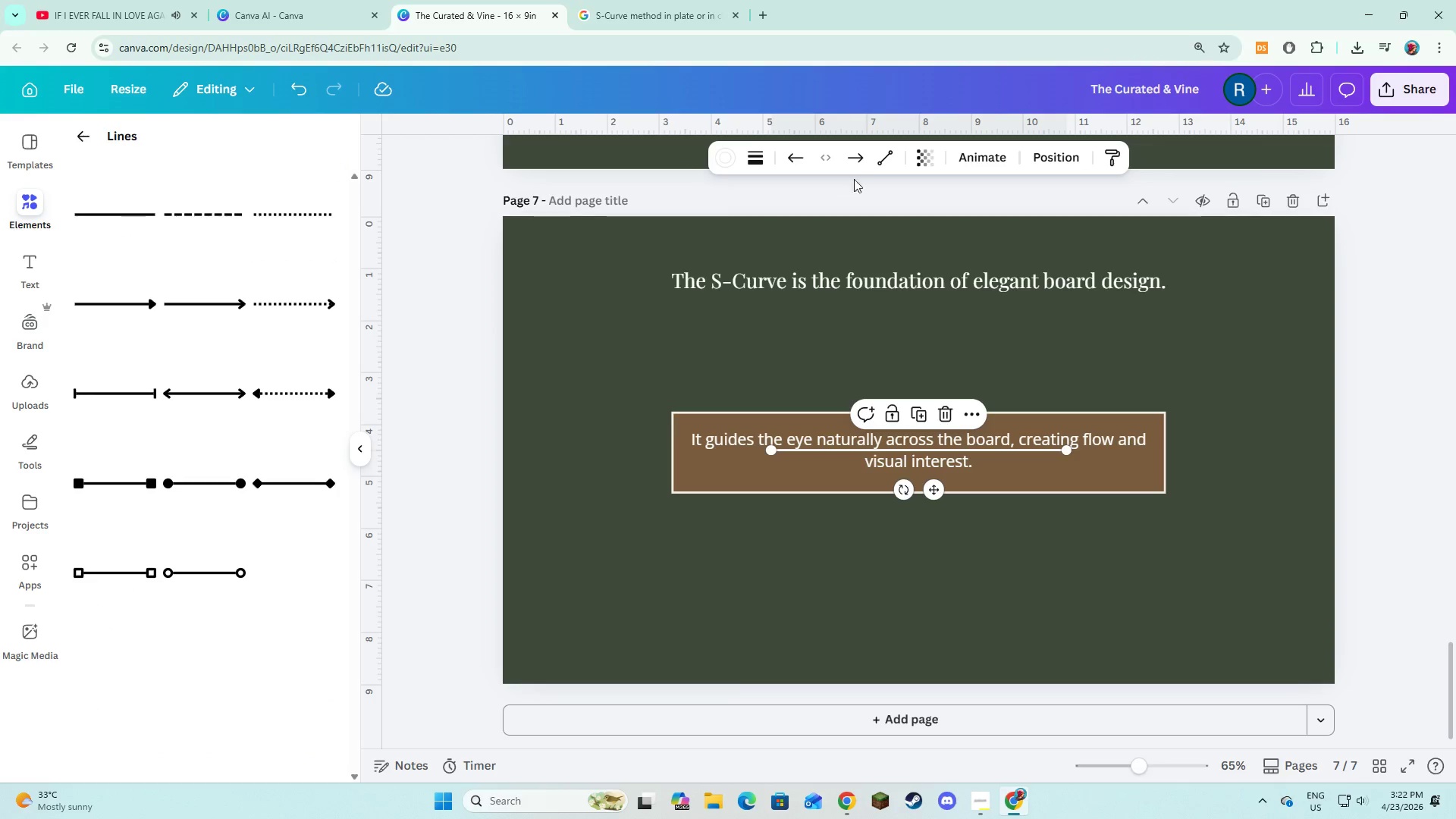 
left_click([878, 157])
 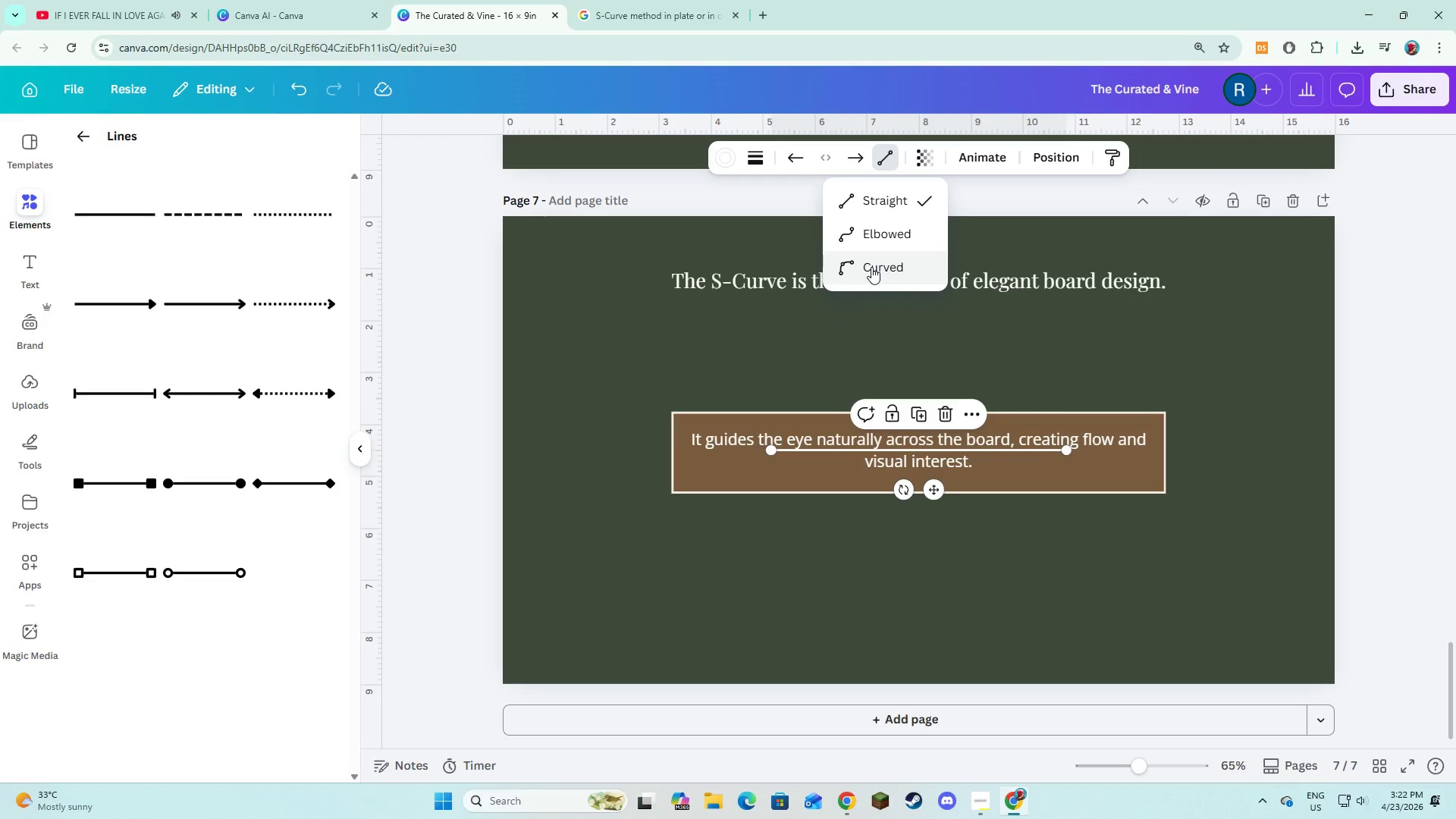 
left_click([871, 267])
 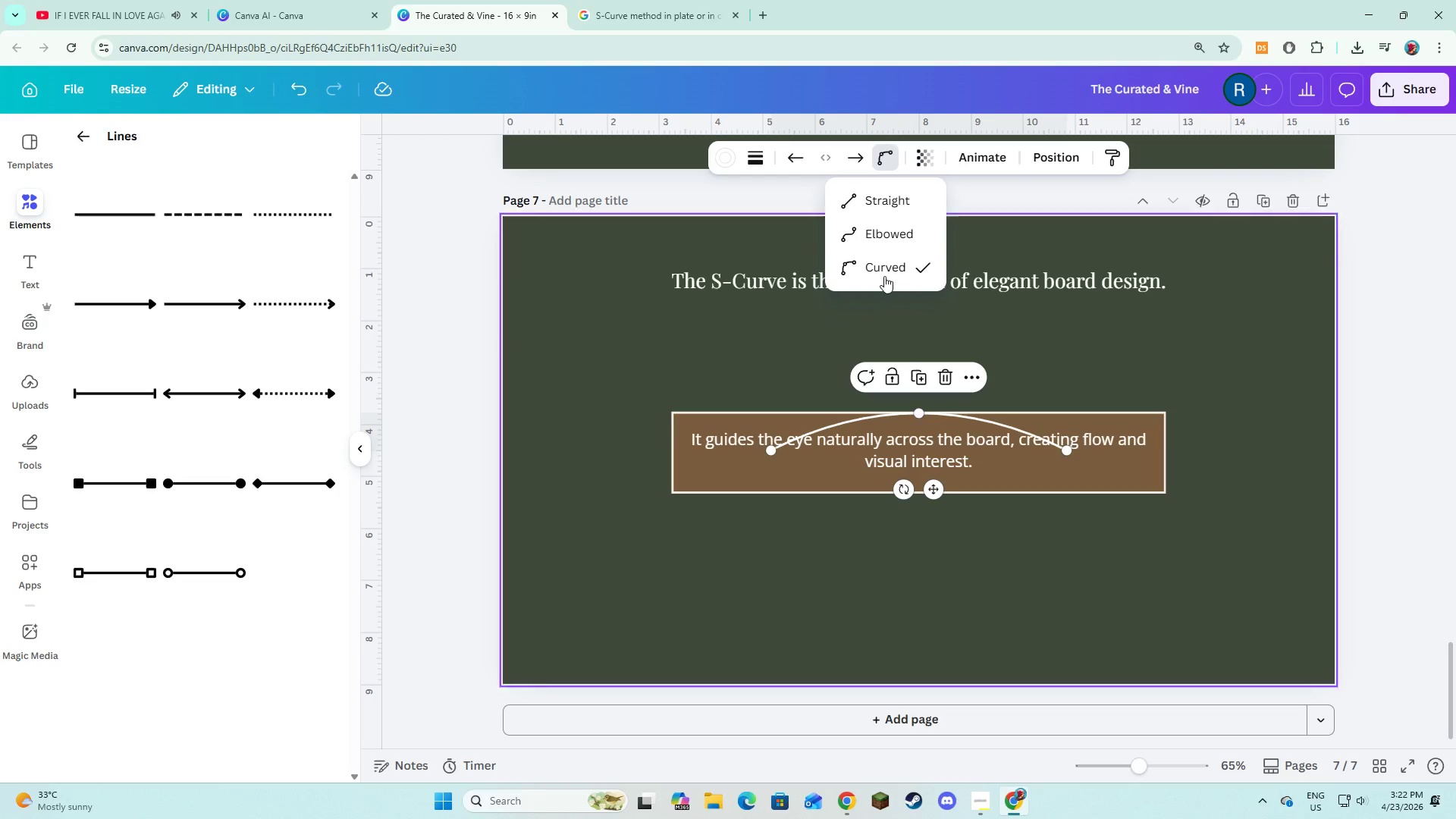 
left_click([879, 235])
 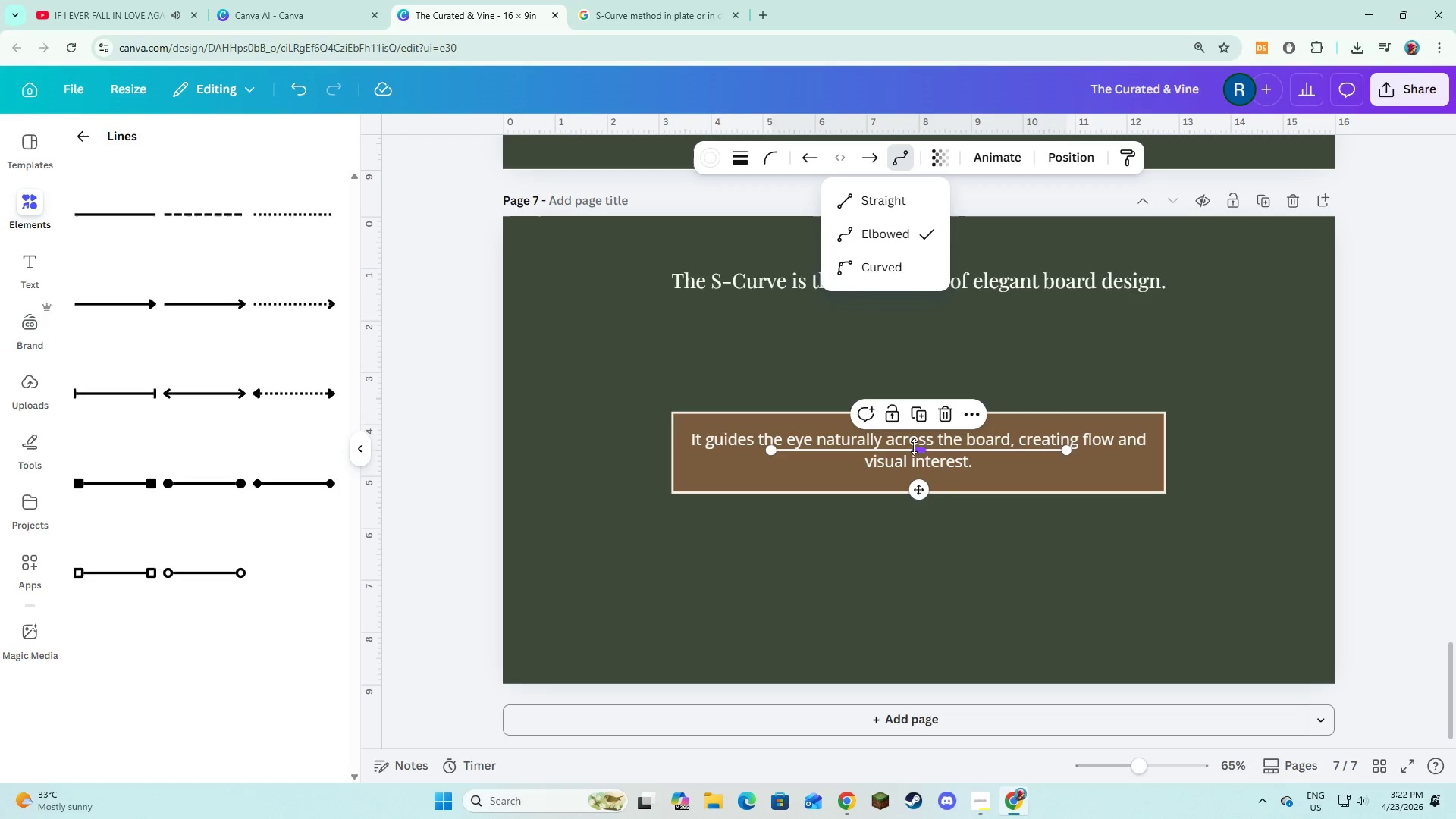 
left_click_drag(start_coordinate=[914, 447], to_coordinate=[903, 353])
 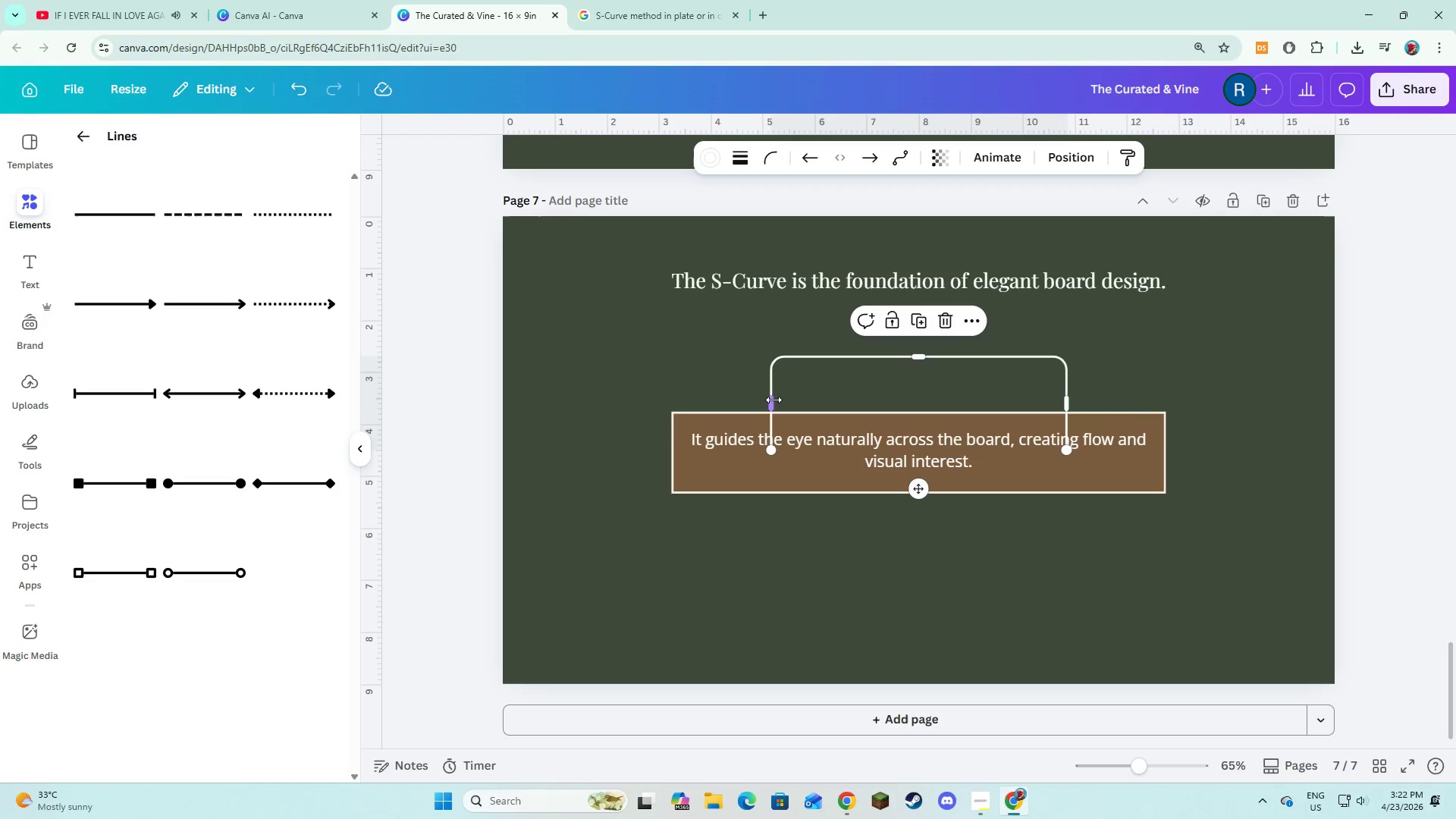 
left_click_drag(start_coordinate=[774, 400], to_coordinate=[900, 496])
 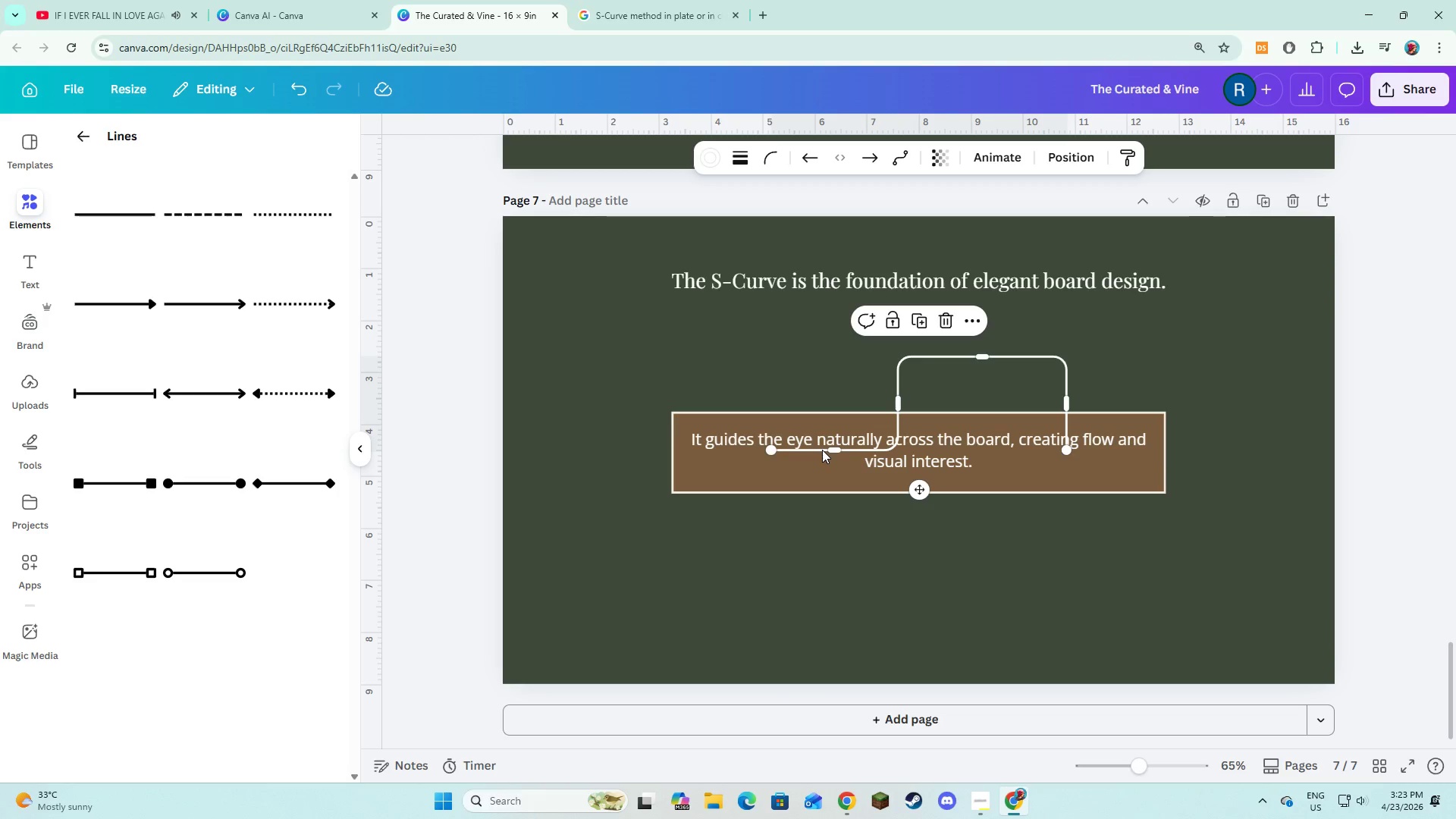 
left_click_drag(start_coordinate=[828, 447], to_coordinate=[827, 453])
 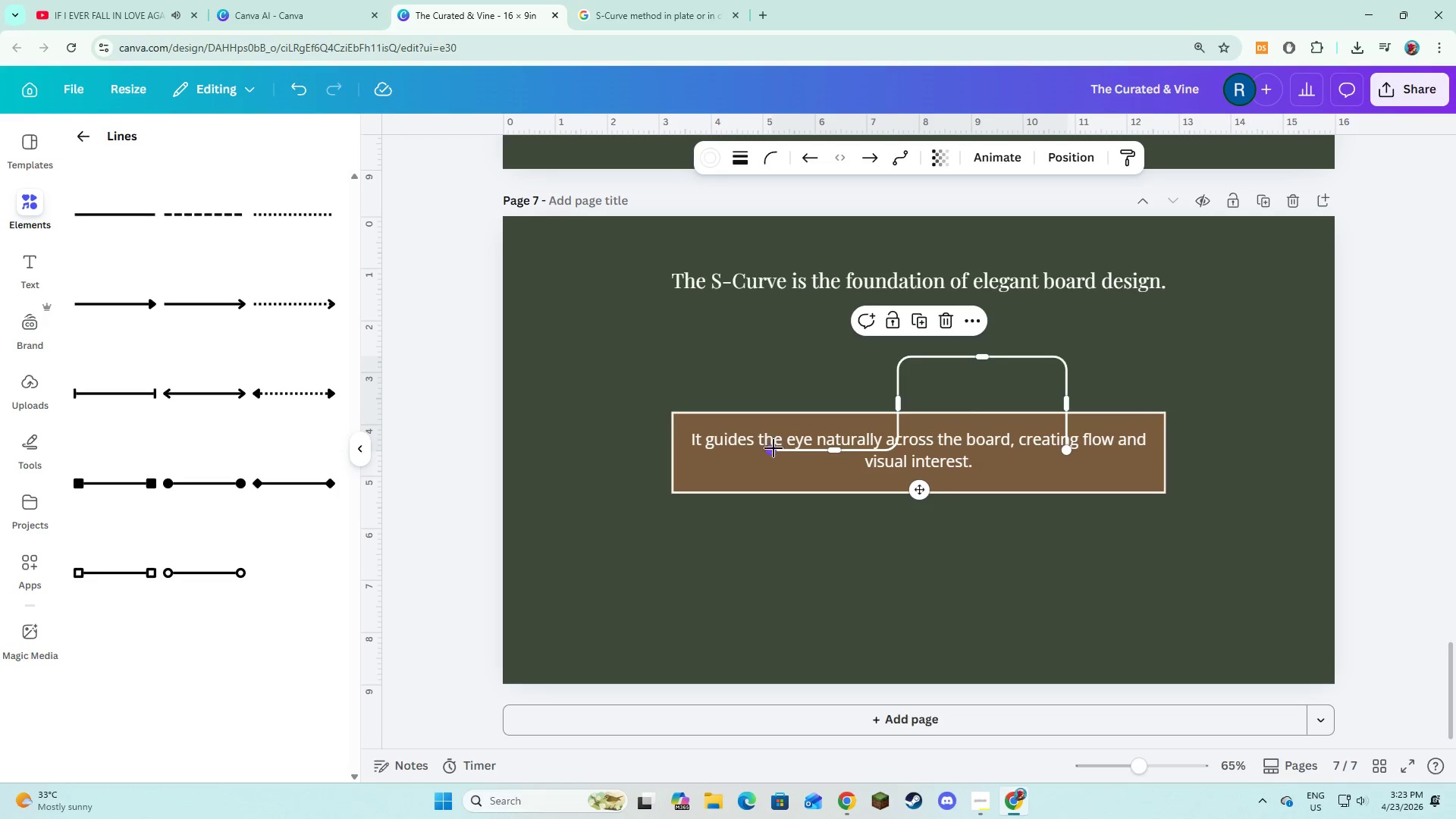 
left_click_drag(start_coordinate=[774, 448], to_coordinate=[799, 584])
 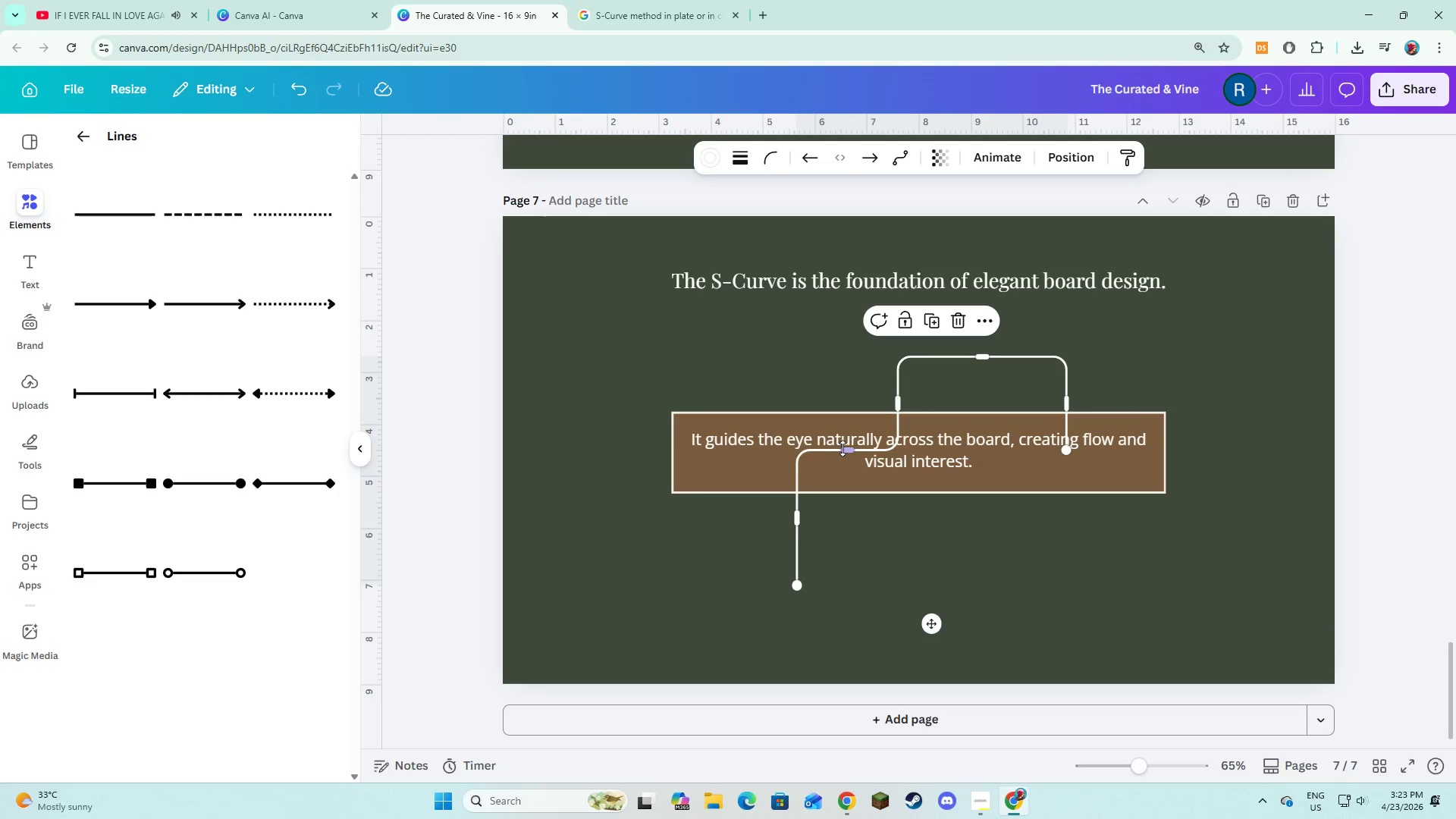 
left_click_drag(start_coordinate=[843, 448], to_coordinate=[908, 590])
 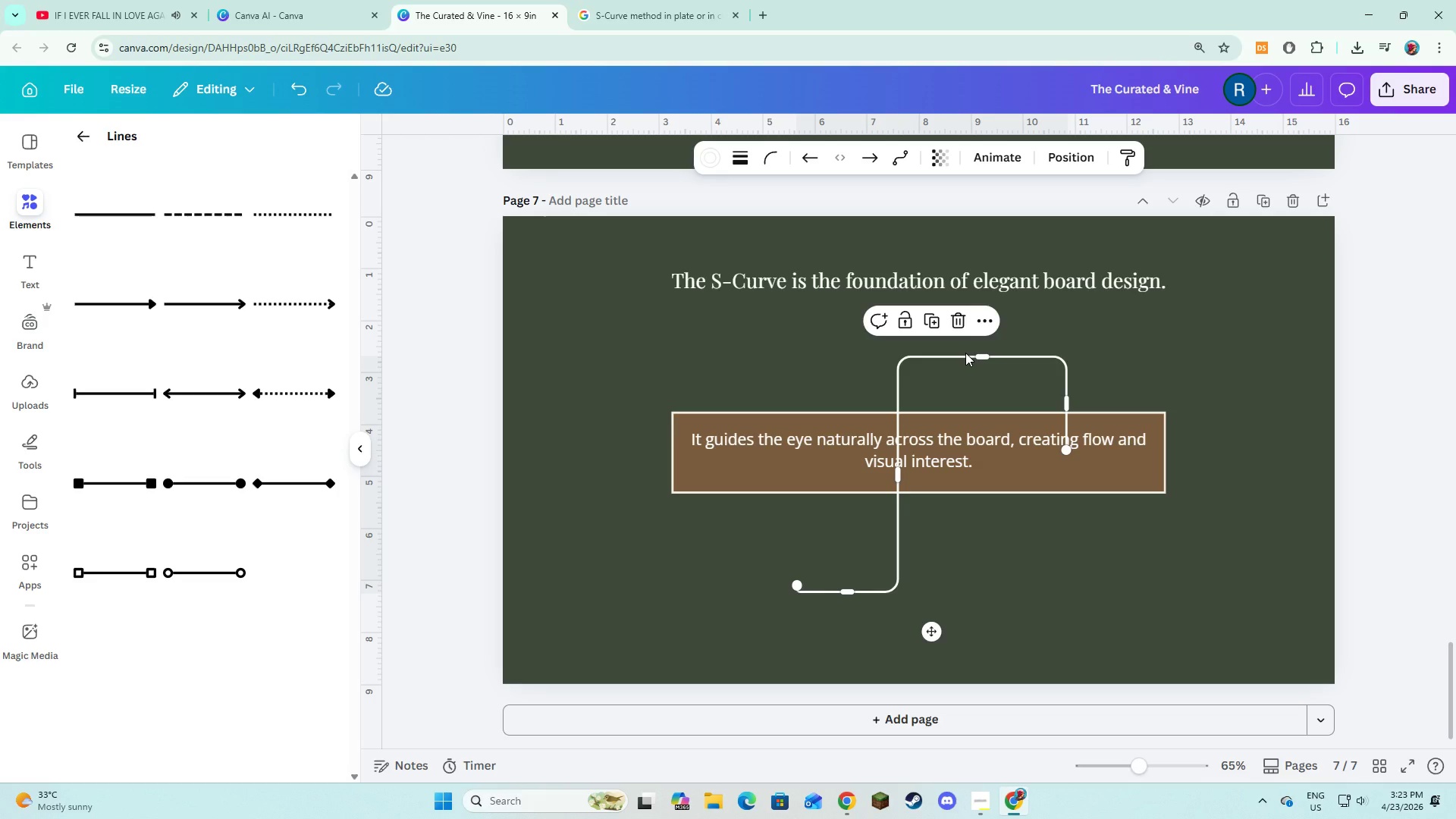 
left_click_drag(start_coordinate=[981, 353], to_coordinate=[883, 403])
 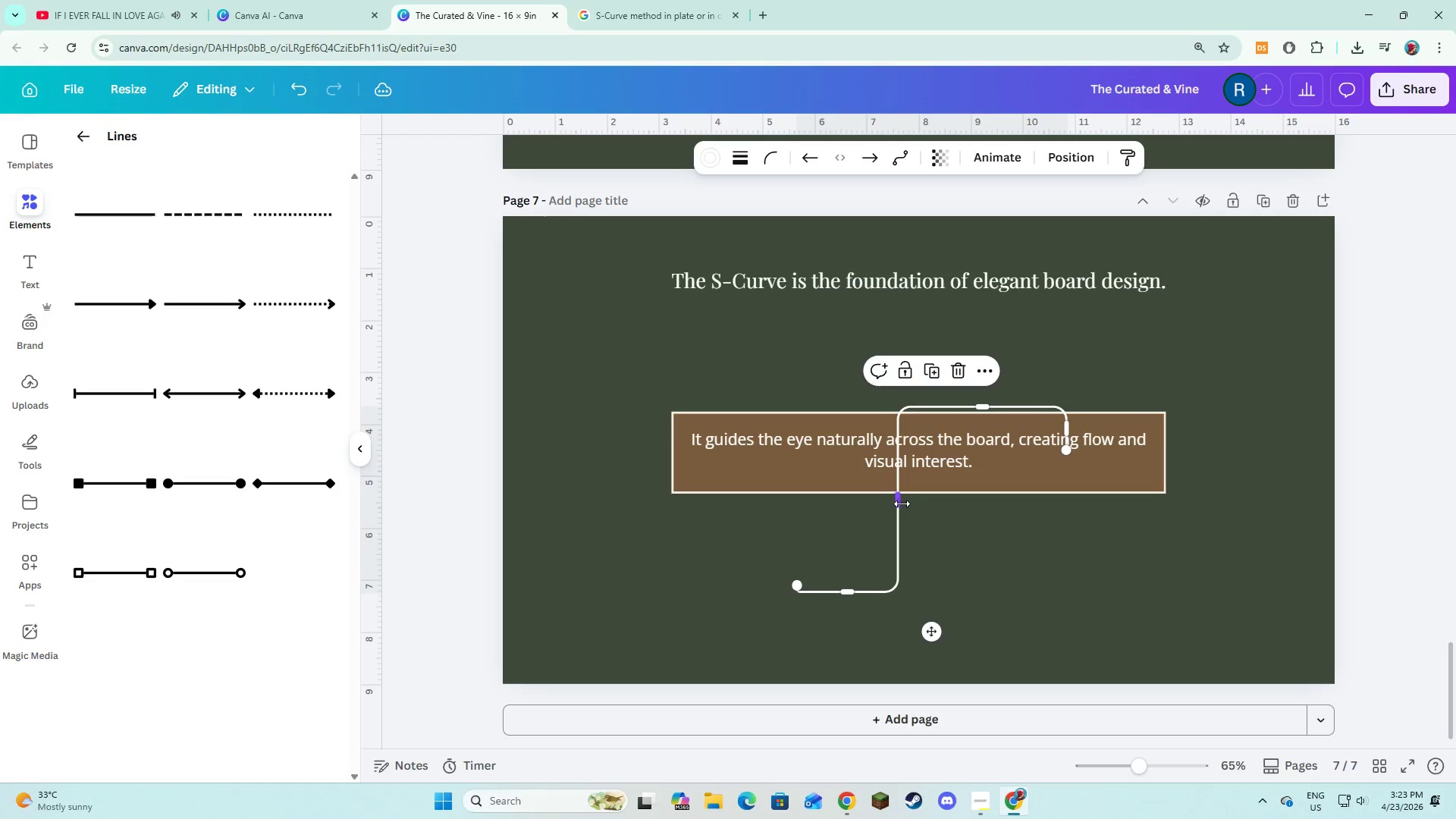 
left_click_drag(start_coordinate=[902, 504], to_coordinate=[926, 519])
 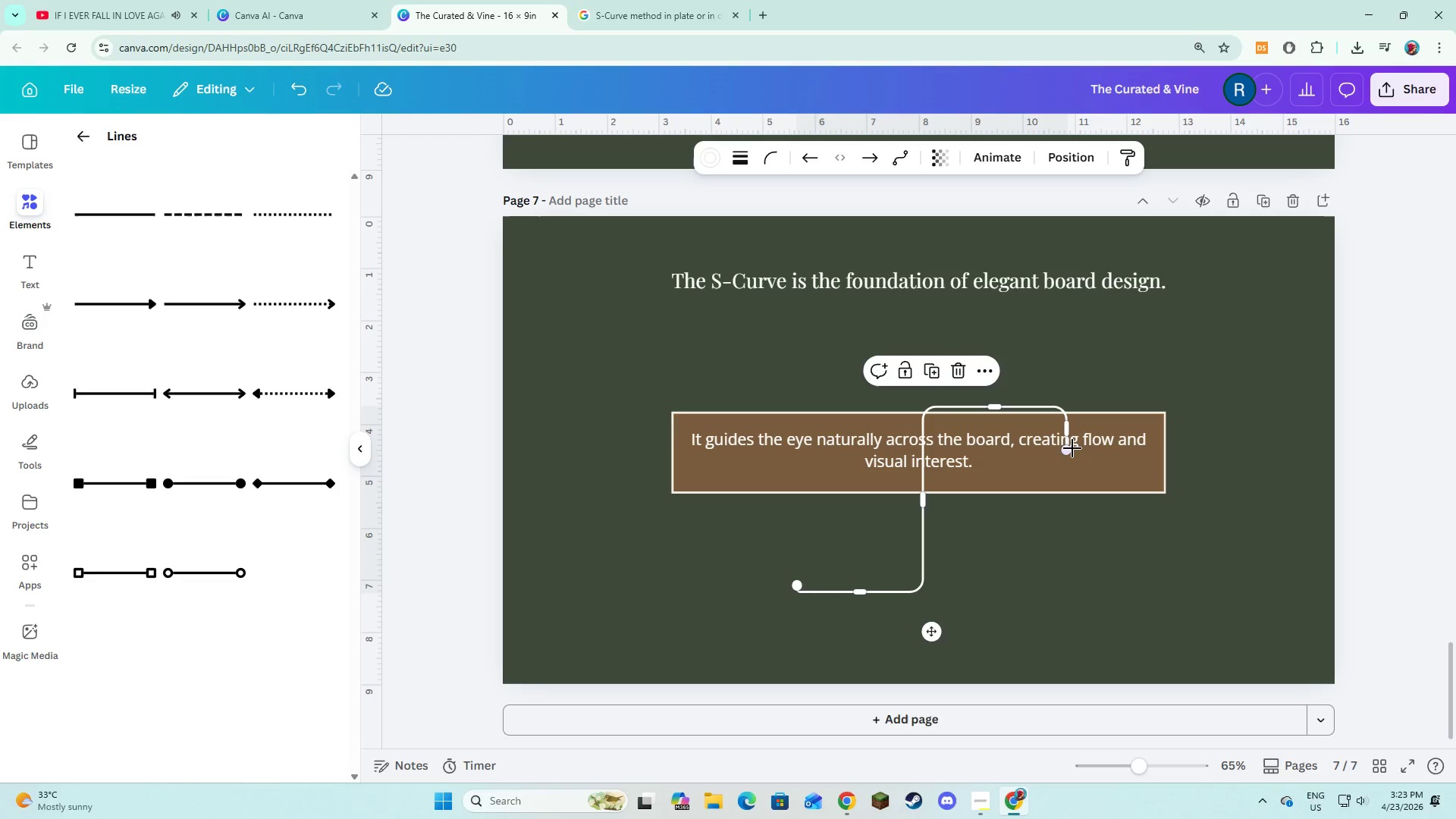 
left_click_drag(start_coordinate=[1072, 448], to_coordinate=[796, 315])
 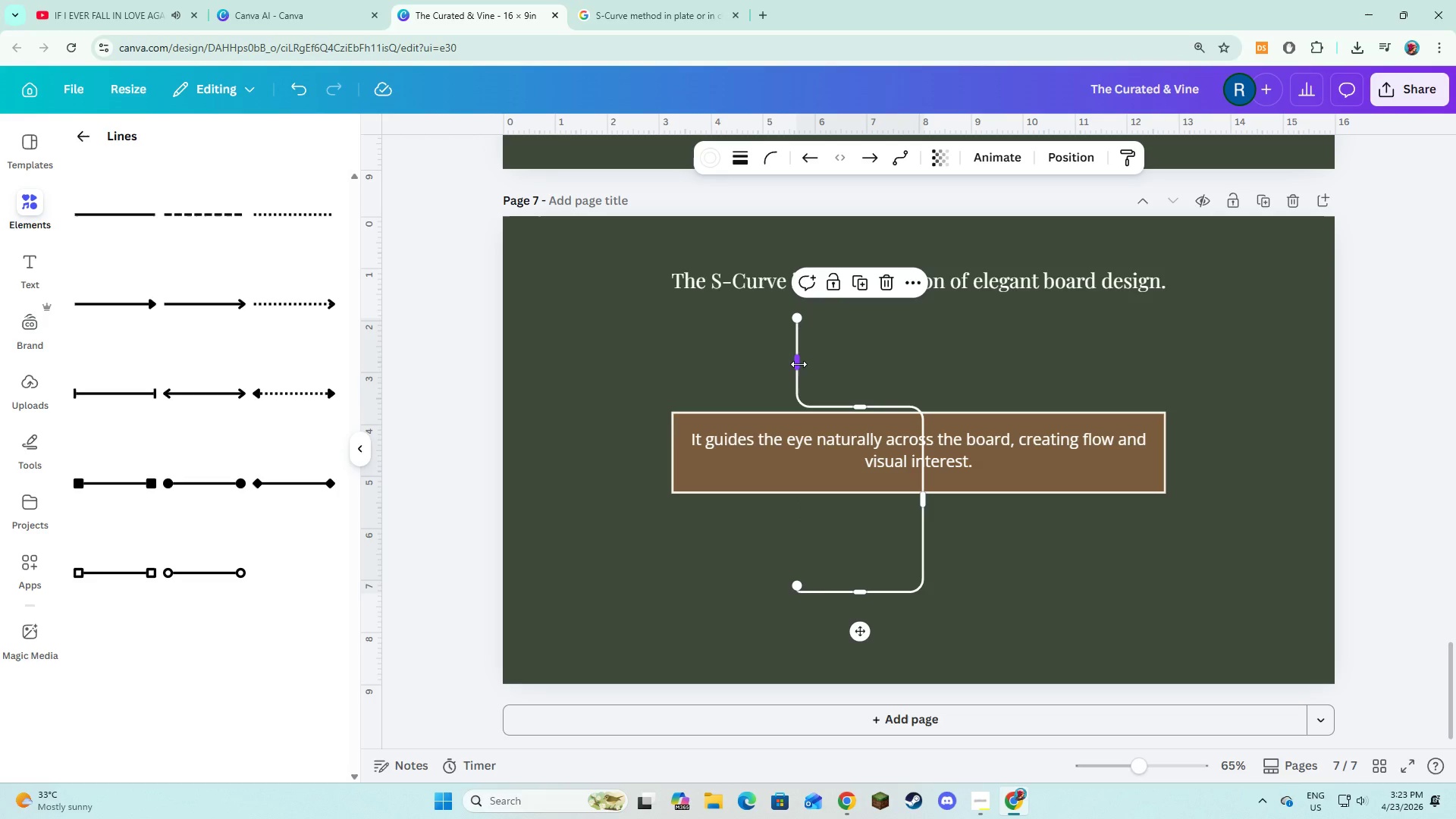 
left_click_drag(start_coordinate=[799, 364], to_coordinate=[774, 366])
 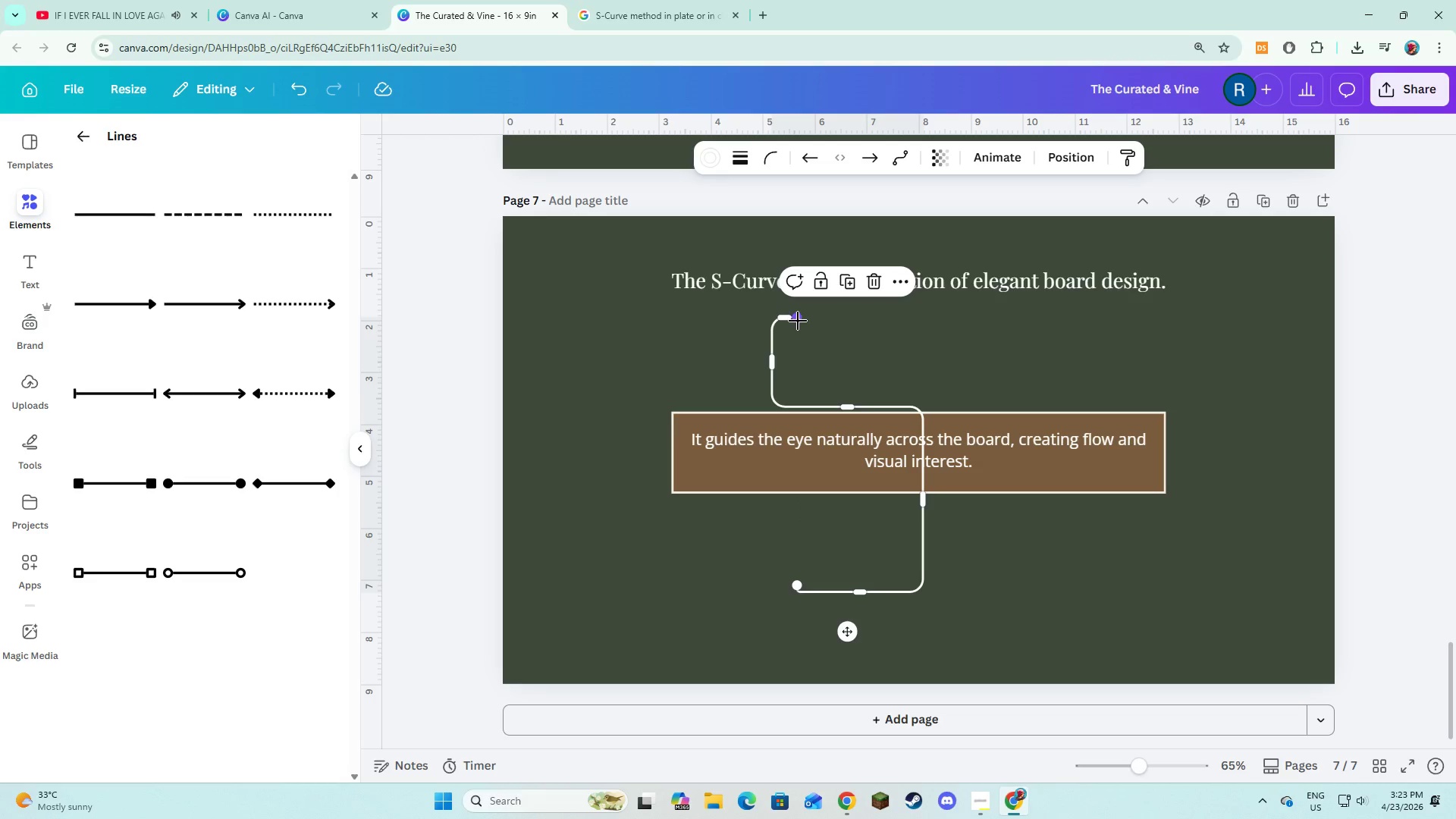 
left_click_drag(start_coordinate=[798, 320], to_coordinate=[924, 328])
 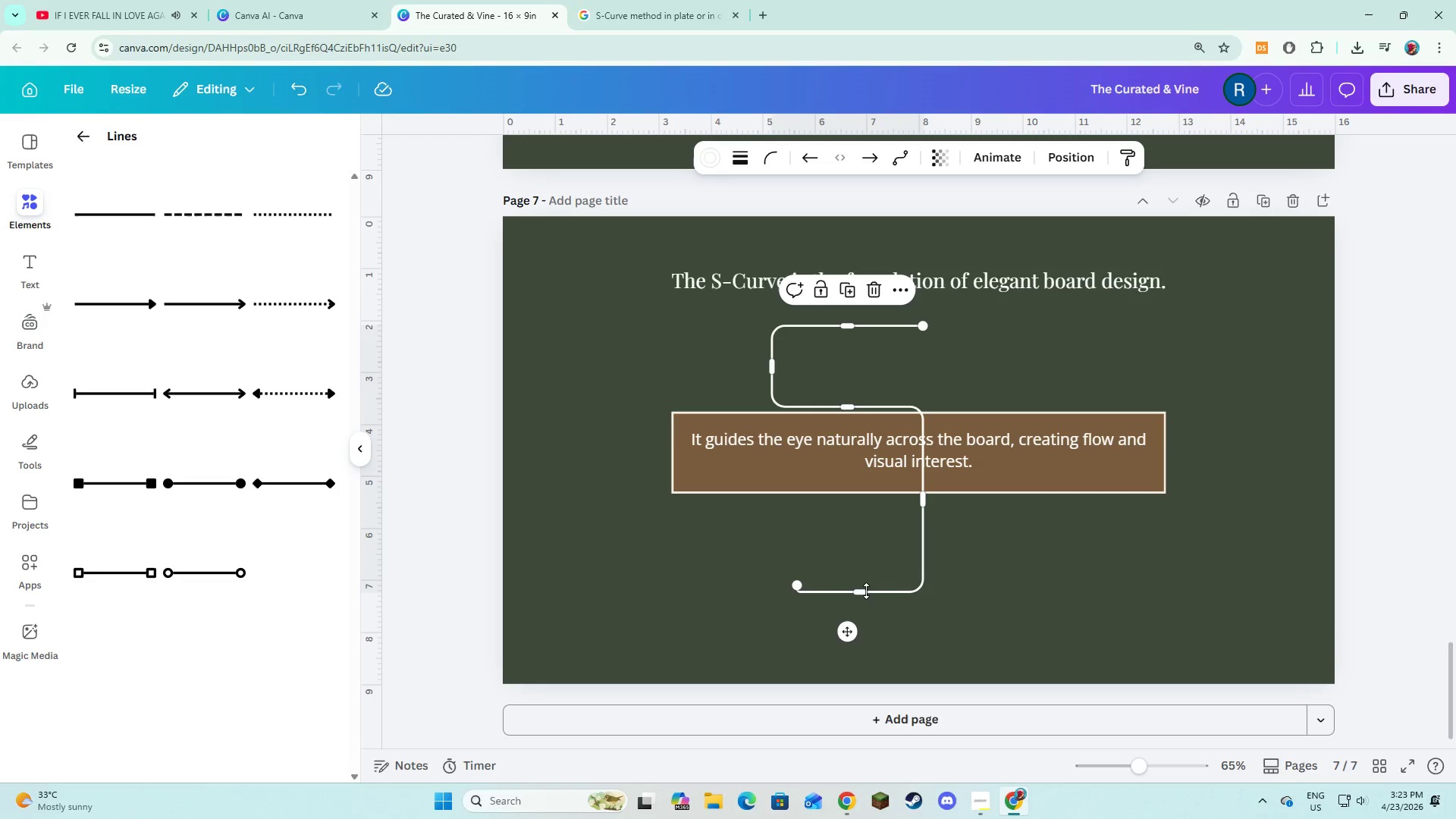 
left_click_drag(start_coordinate=[864, 589], to_coordinate=[843, 531])
 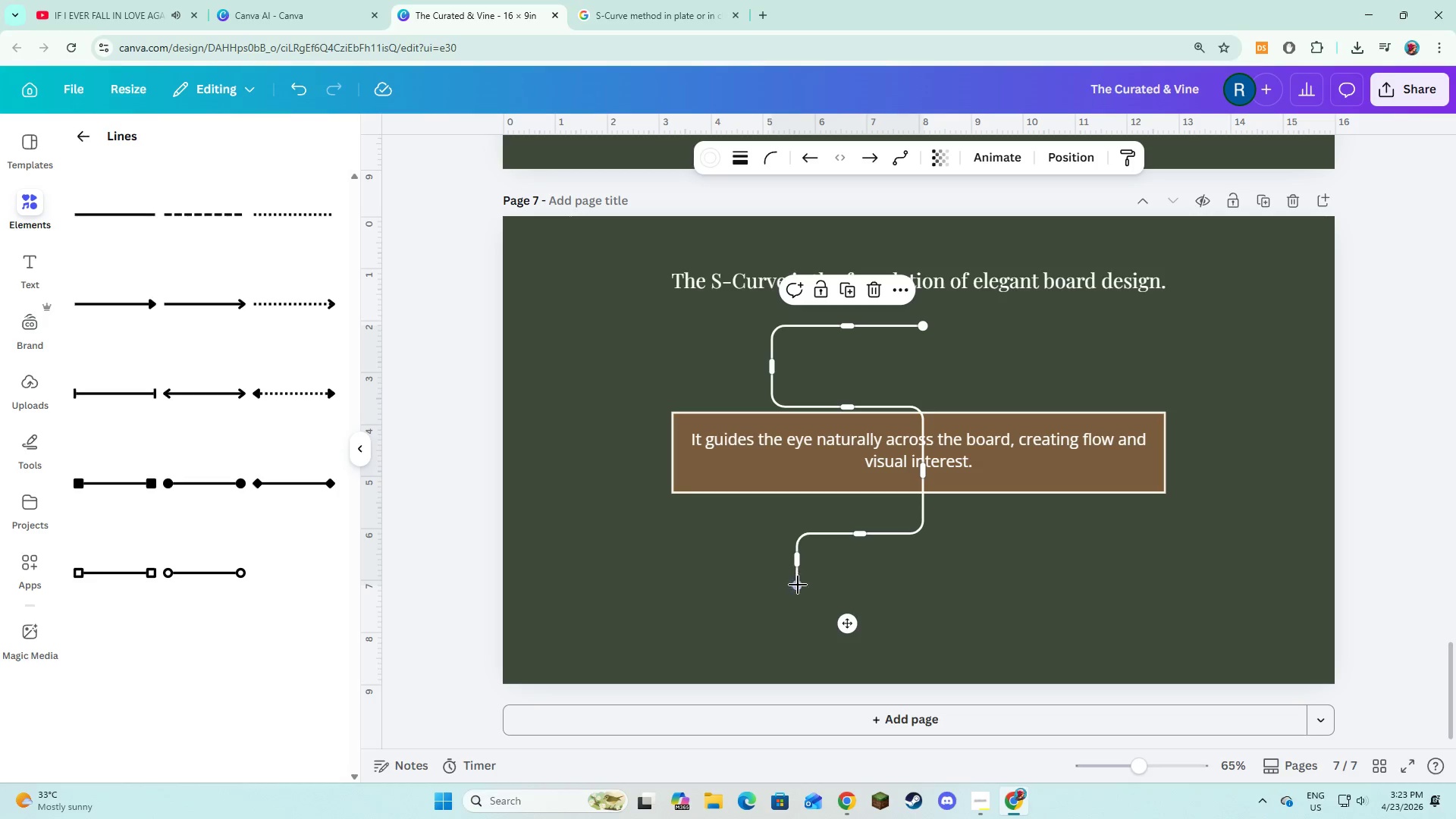 
left_click_drag(start_coordinate=[798, 585], to_coordinate=[785, 521])
 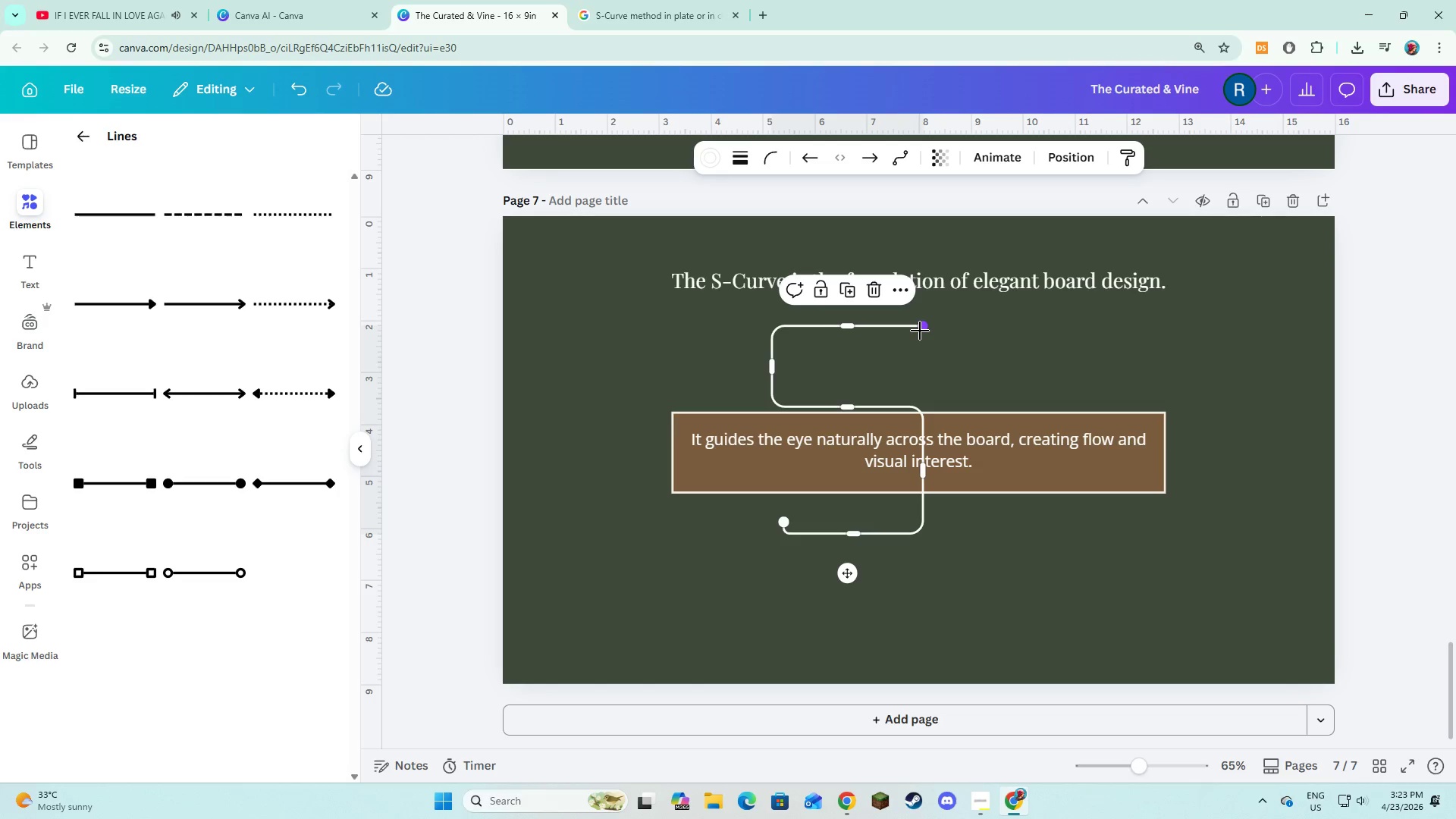 
left_click_drag(start_coordinate=[920, 331], to_coordinate=[921, 337])
 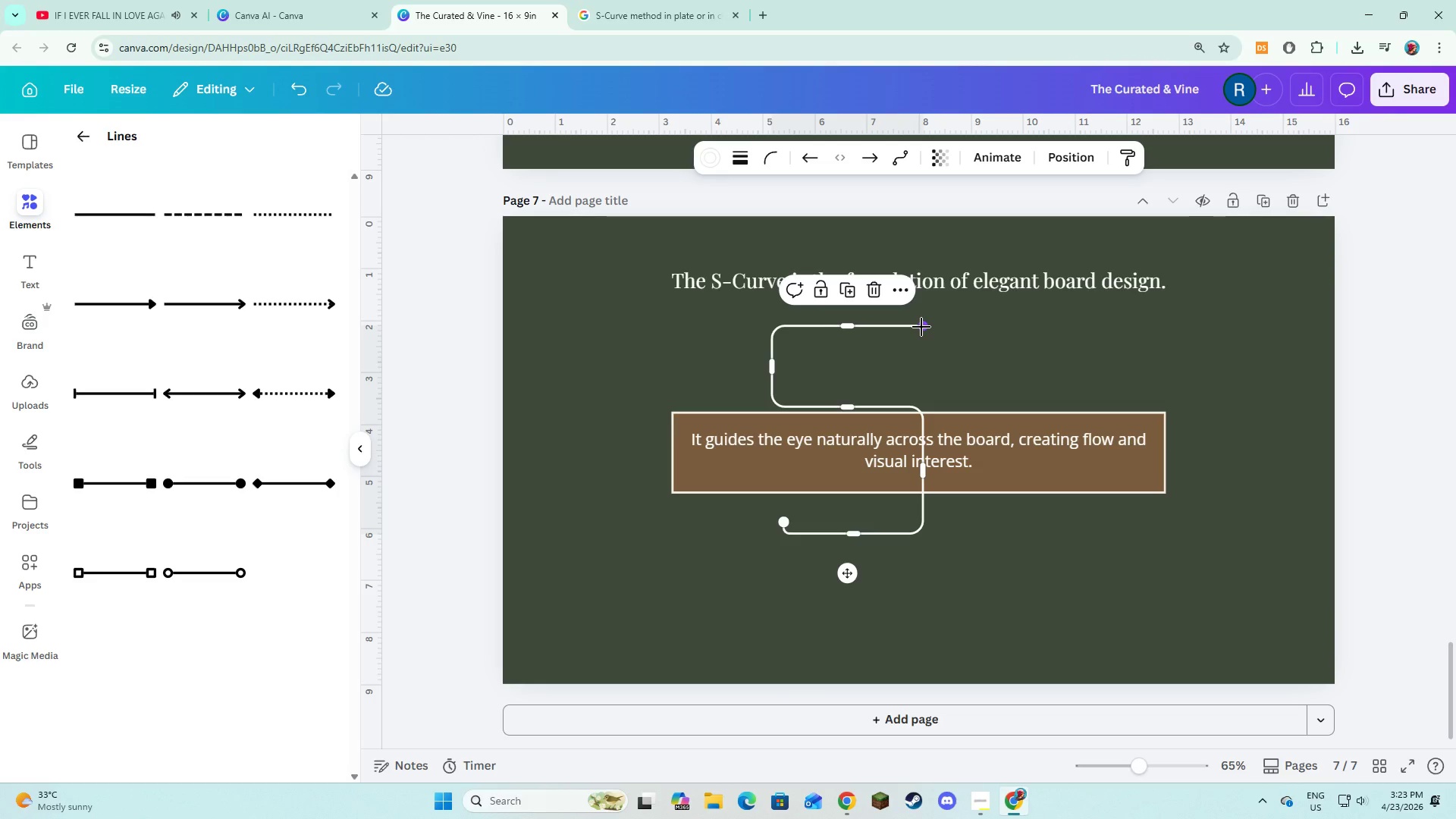 
left_click_drag(start_coordinate=[921, 327], to_coordinate=[924, 332])
 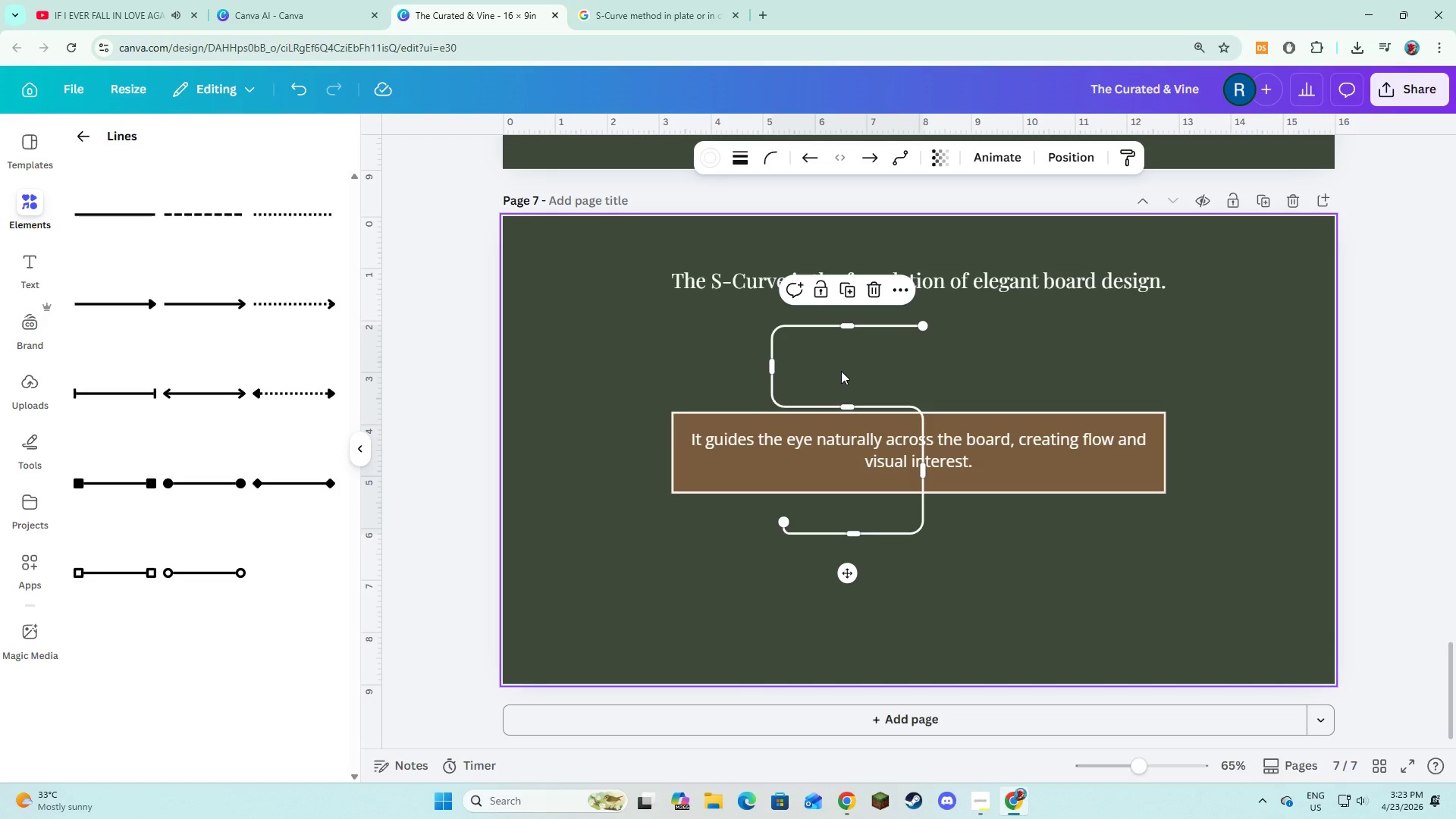 
left_click_drag(start_coordinate=[841, 371], to_coordinate=[879, 388])
 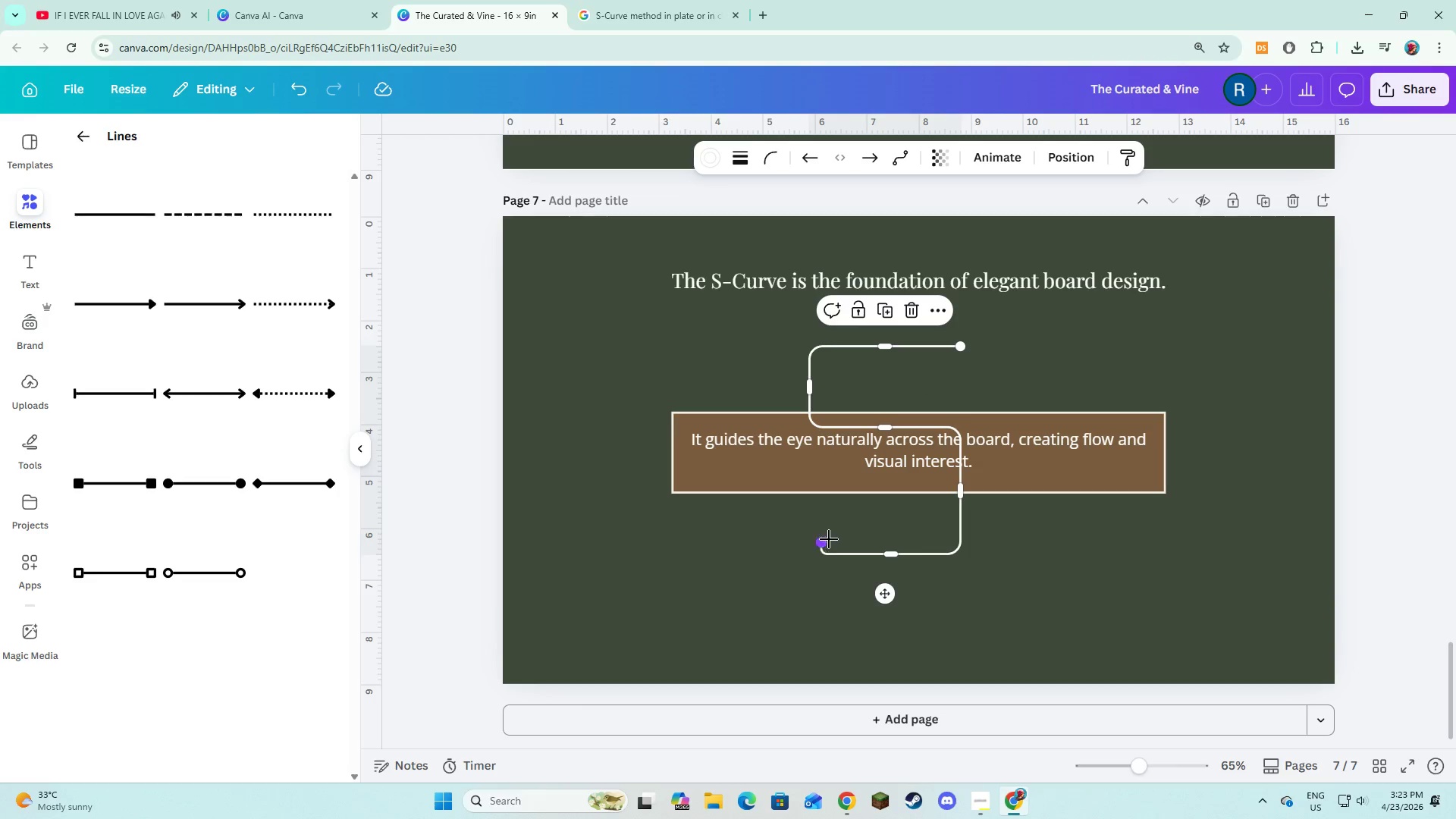 
left_click_drag(start_coordinate=[852, 532], to_coordinate=[878, 544])
 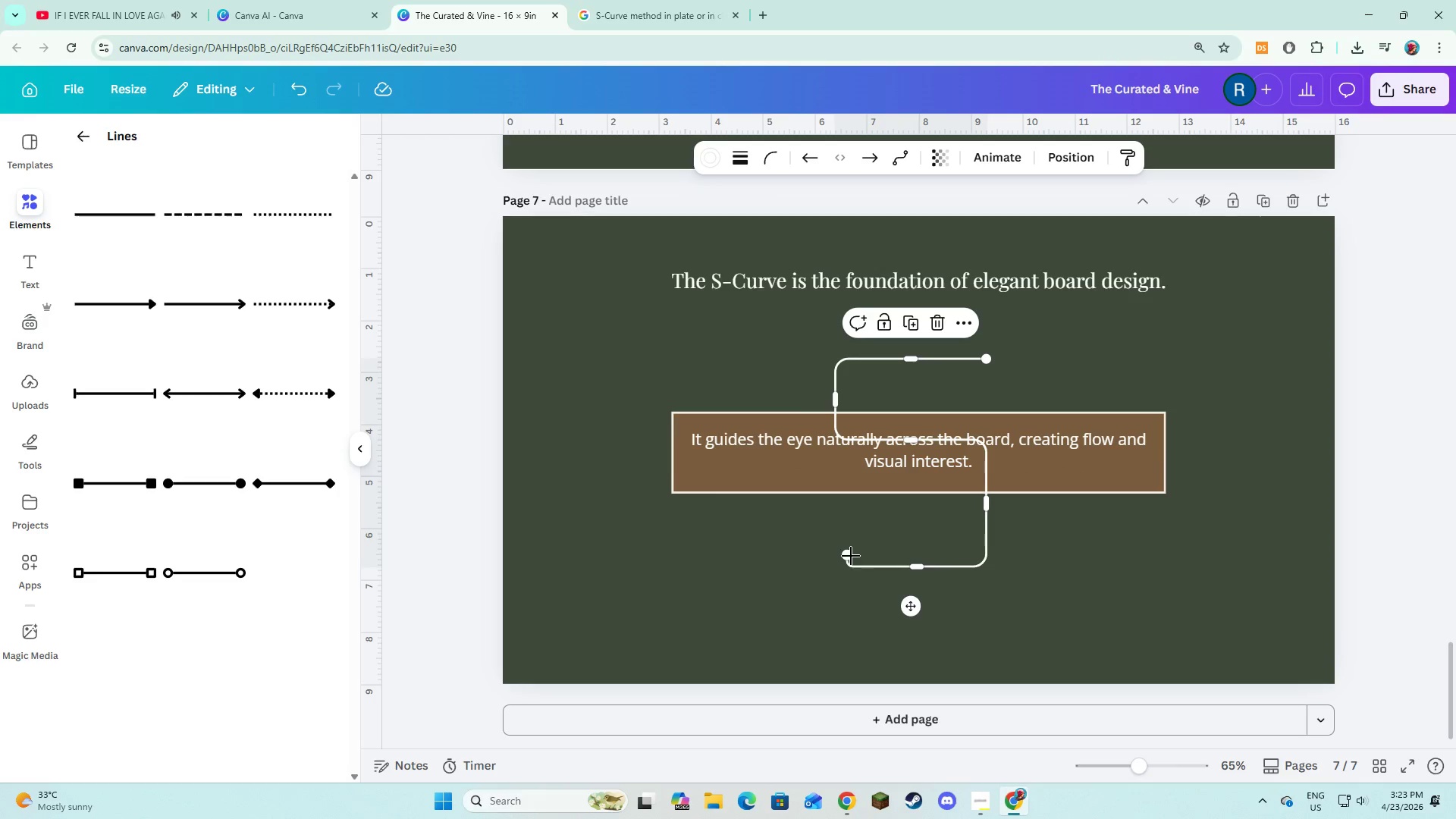 
left_click_drag(start_coordinate=[849, 555], to_coordinate=[839, 563])
 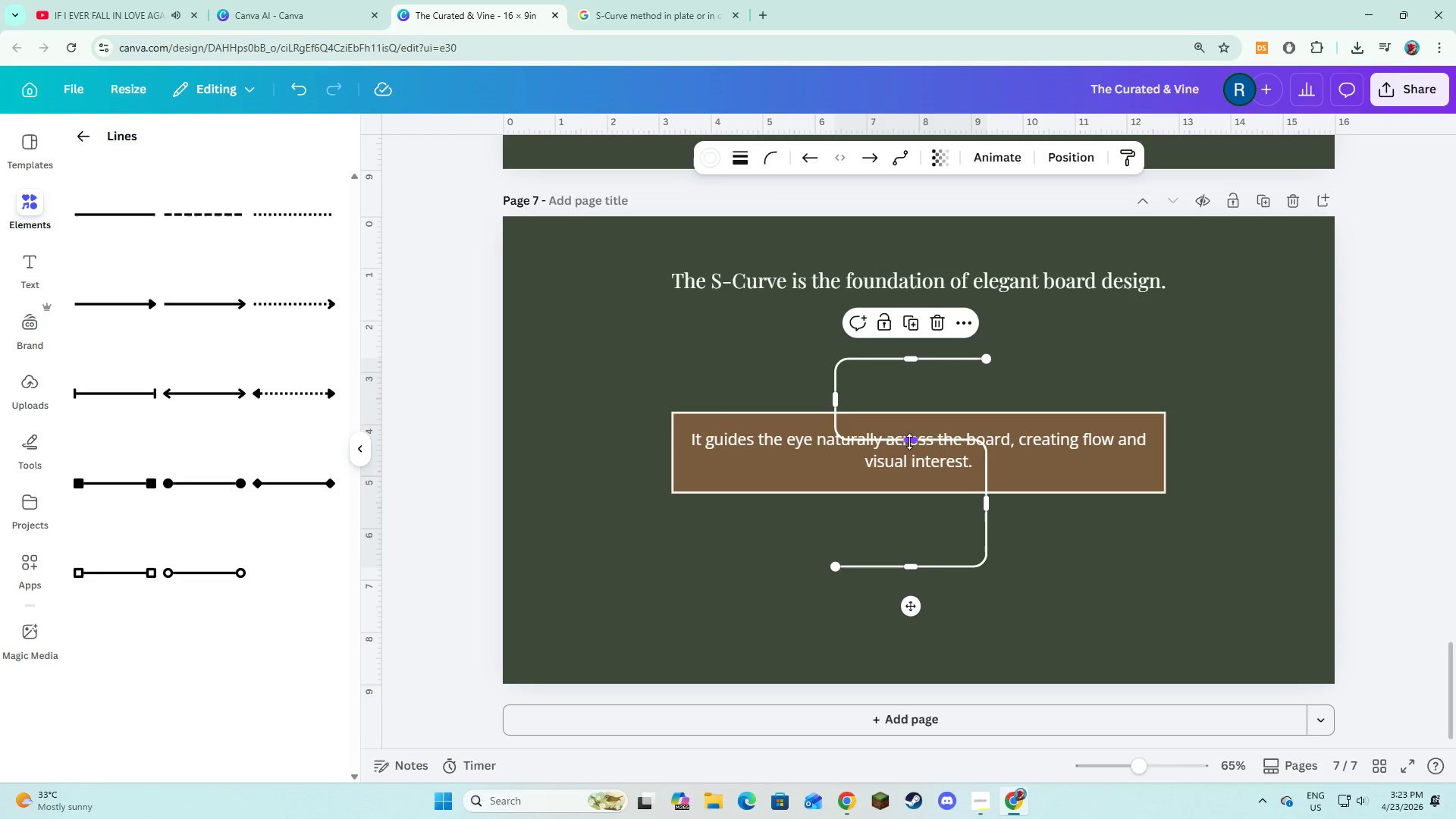 
left_click_drag(start_coordinate=[910, 441], to_coordinate=[909, 462])
 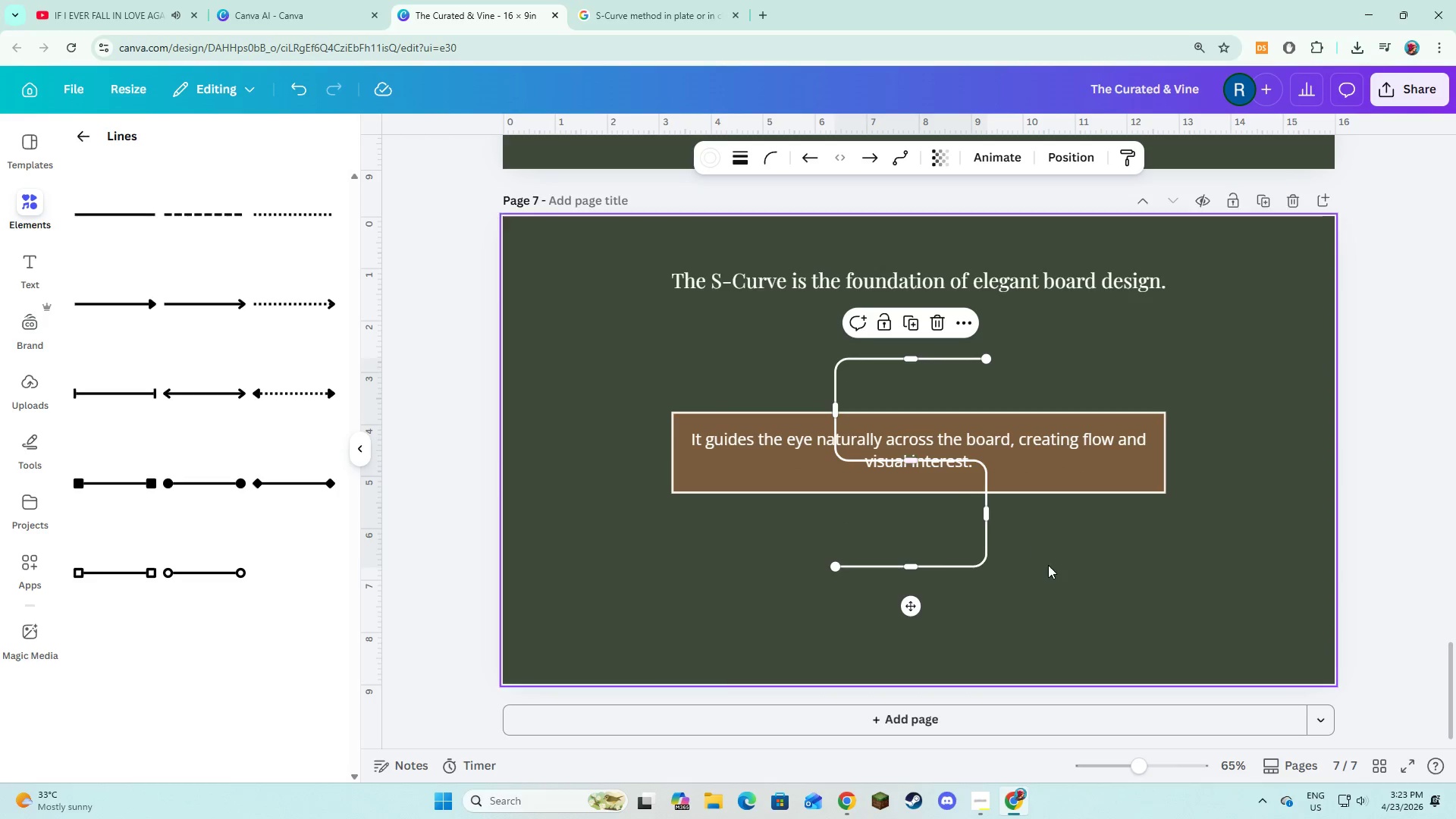 
left_click([1048, 565])
 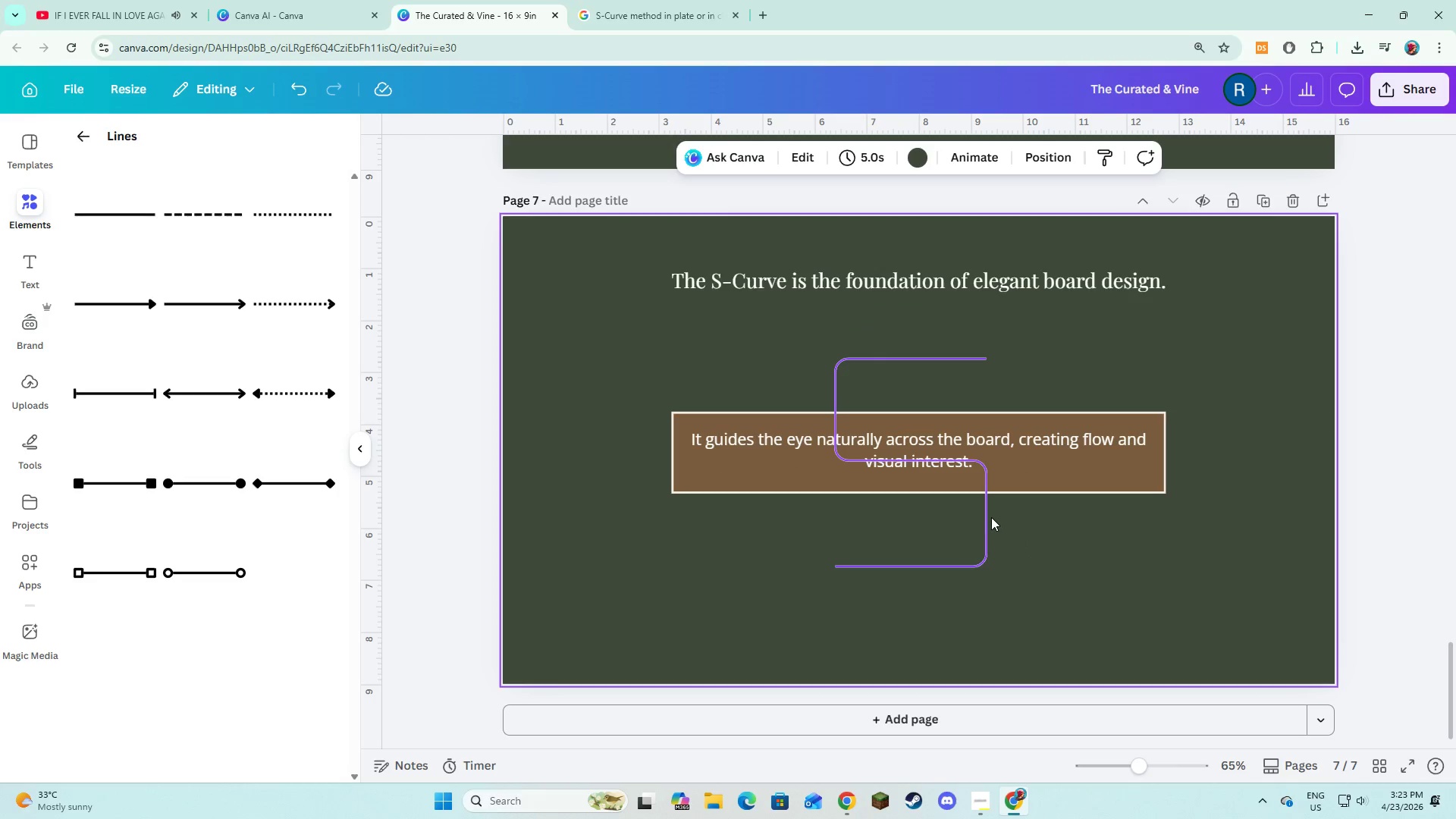 
left_click_drag(start_coordinate=[987, 523], to_coordinate=[989, 532])
 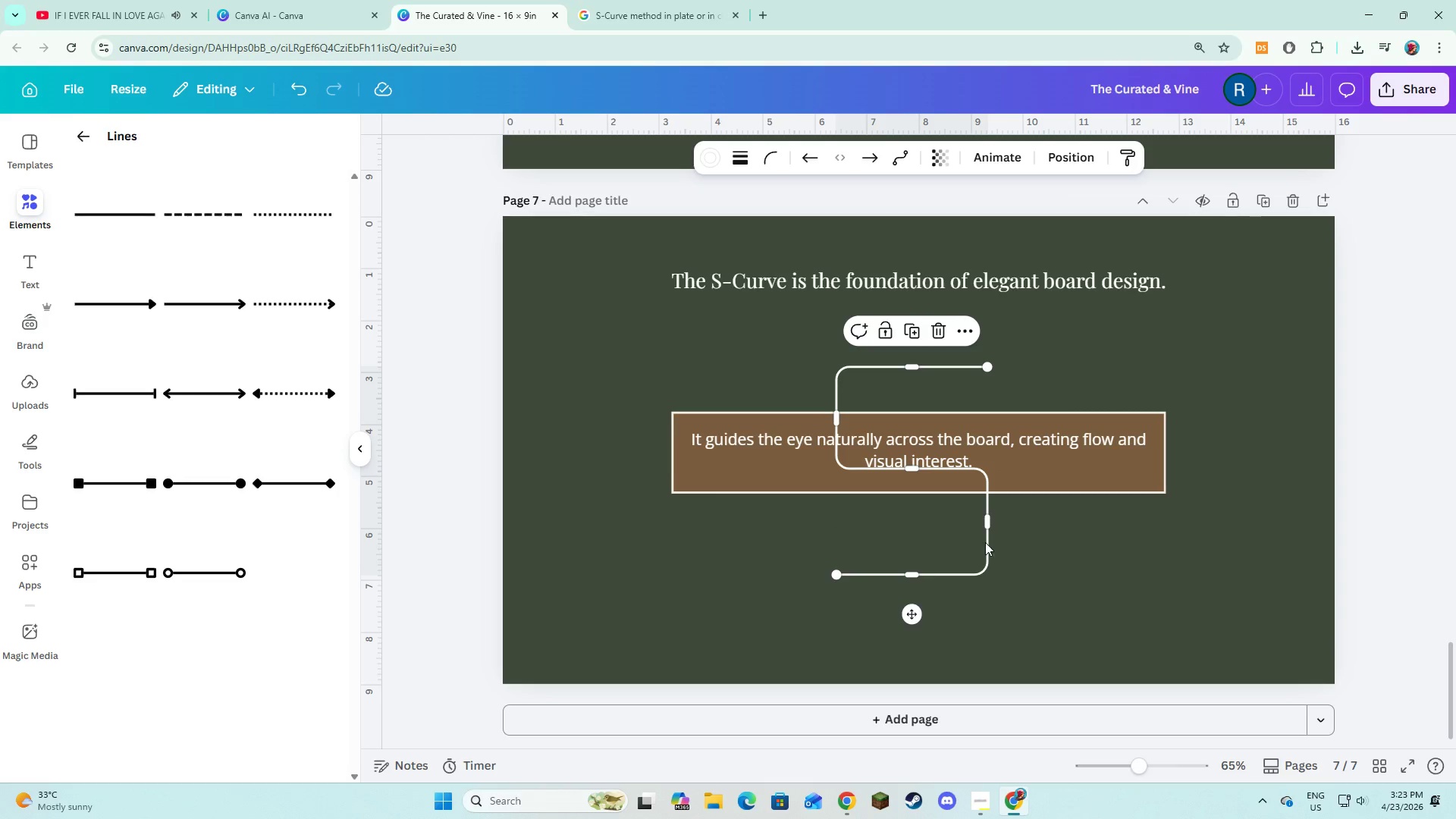 
right_click([985, 543])
 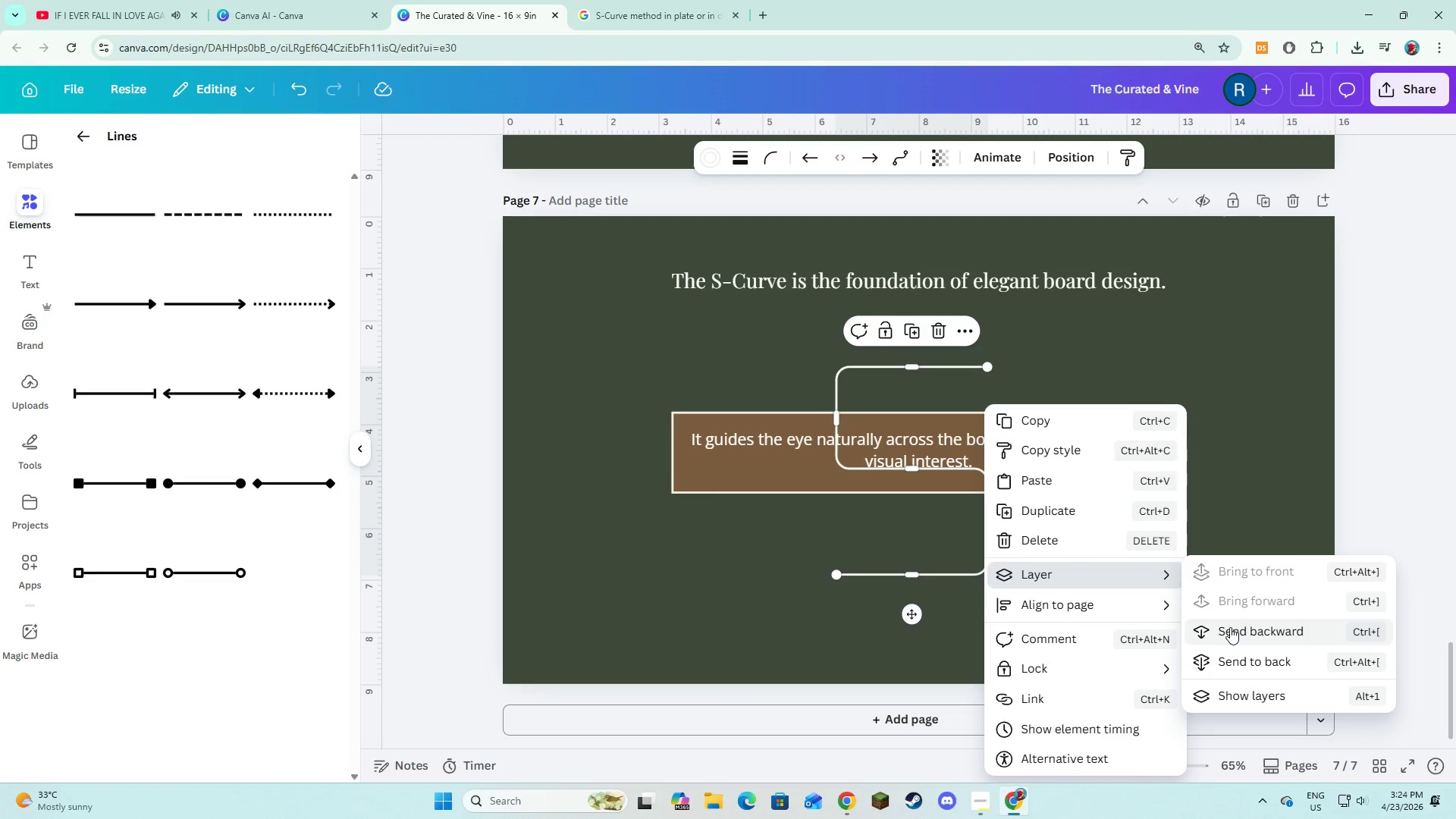 
left_click([1224, 659])
 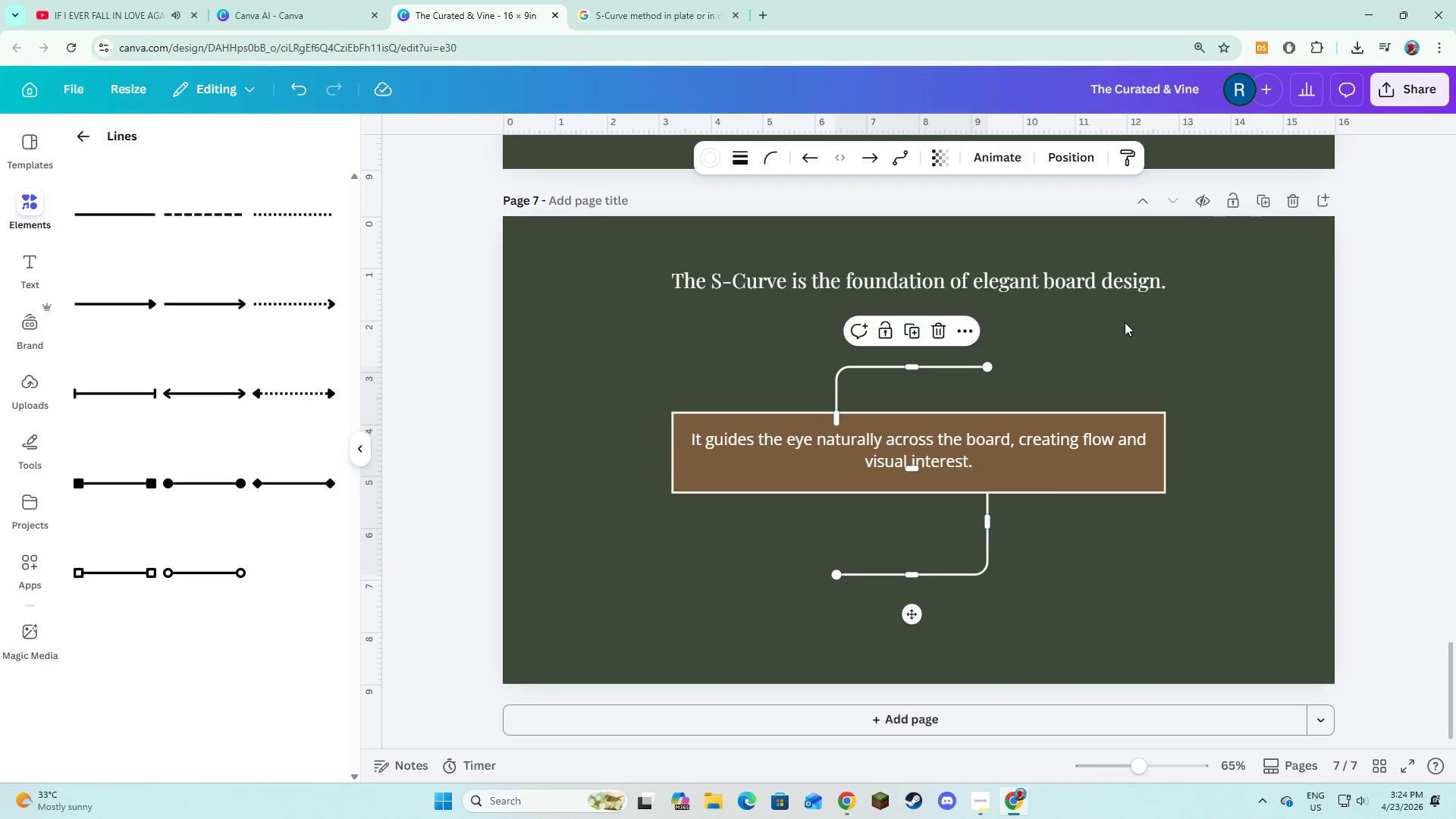 
double_click([1136, 370])
 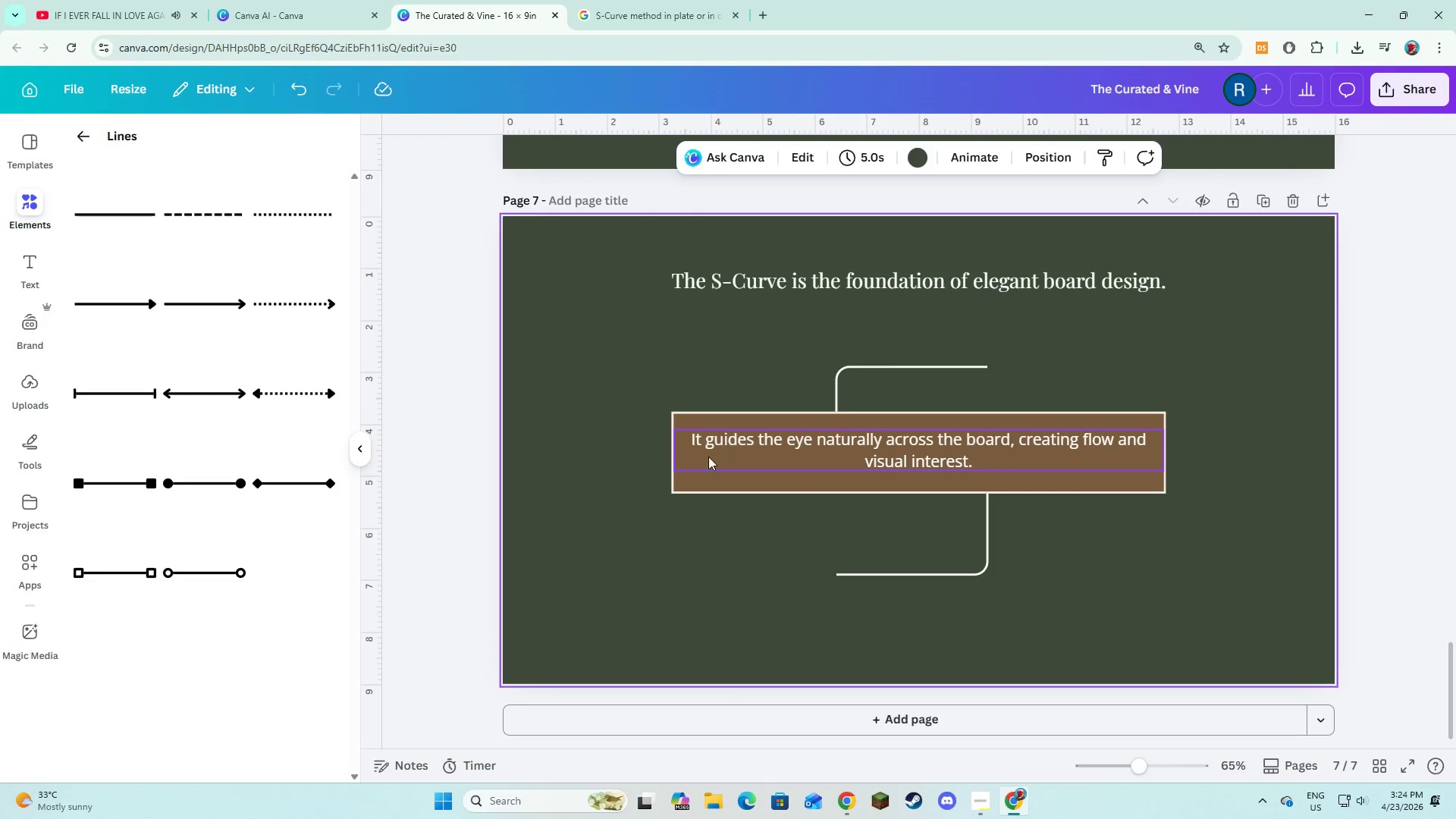 
left_click([702, 485])
 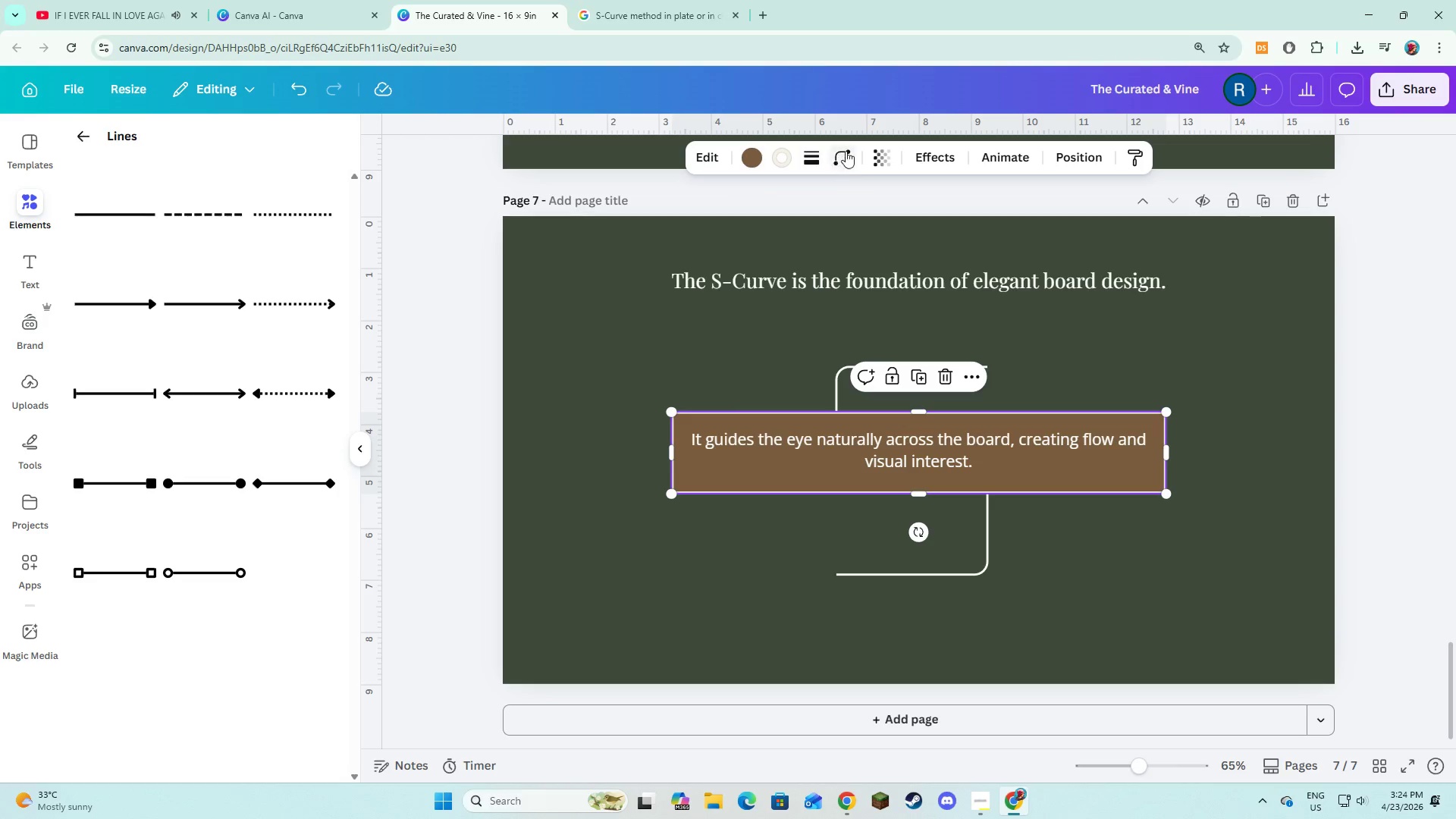 
left_click([890, 157])
 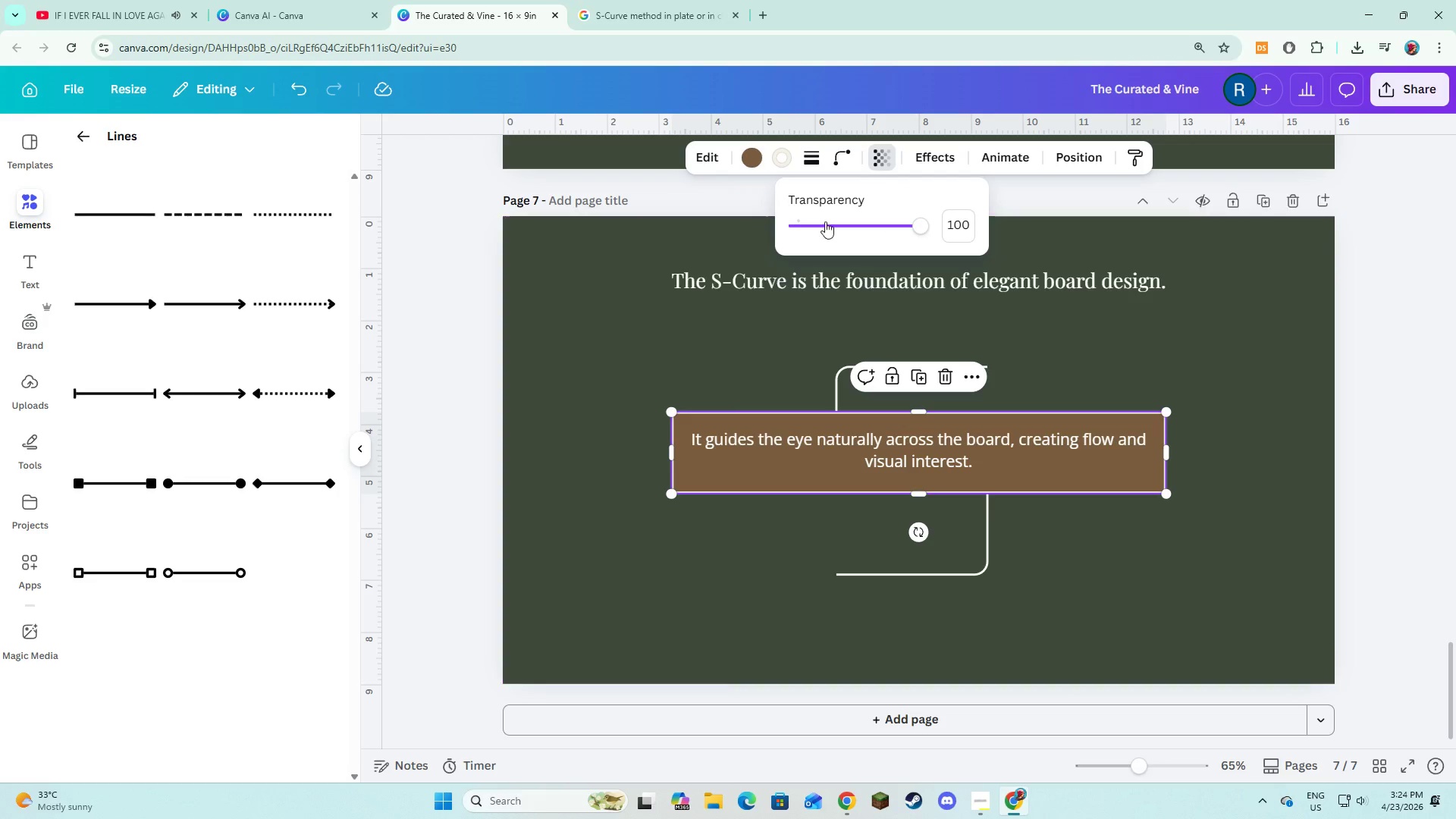 
left_click([955, 225])
 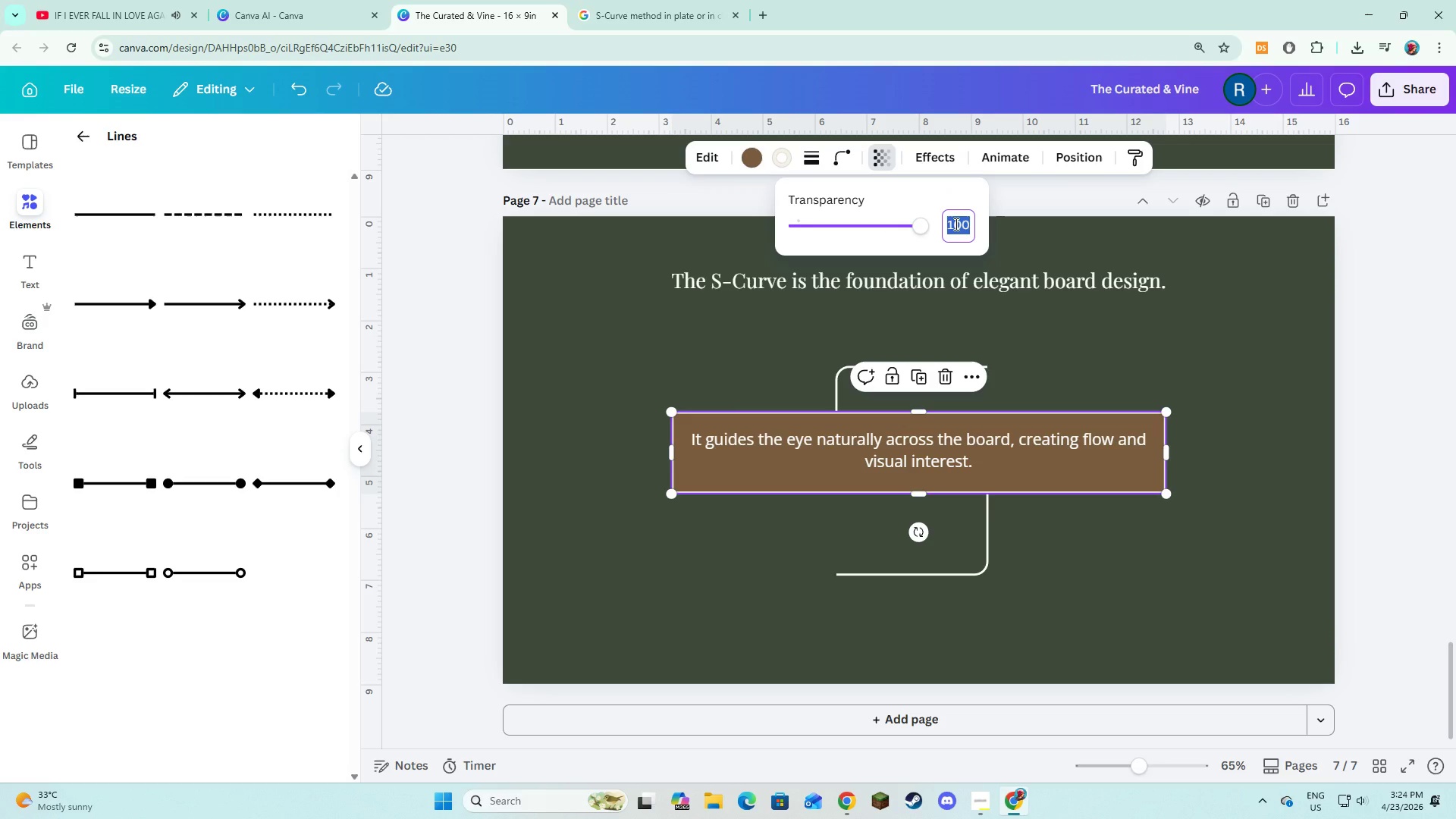 
key(Numpad7)
 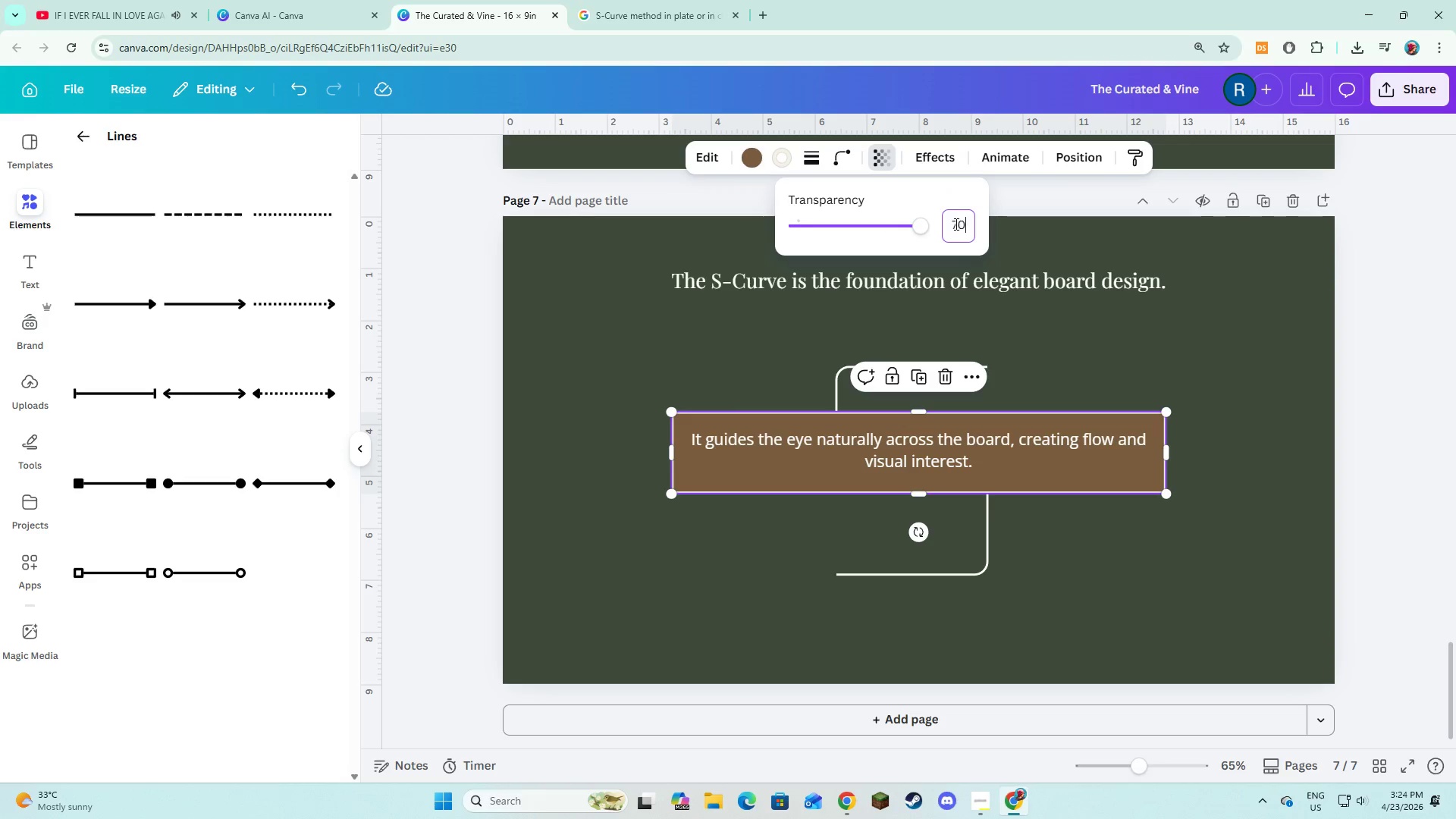 
key(Numpad0)
 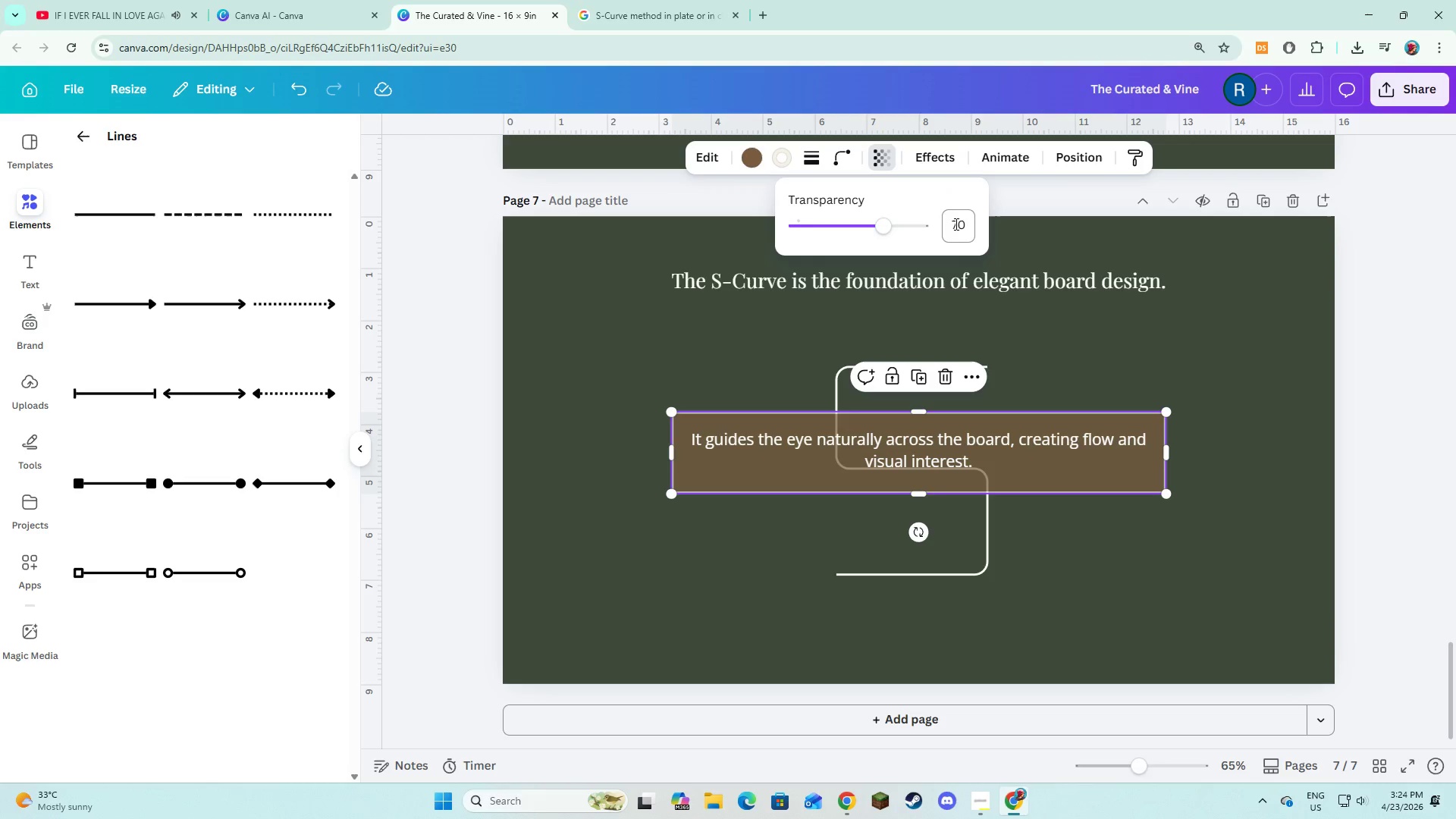 
key(NumpadEnter)
 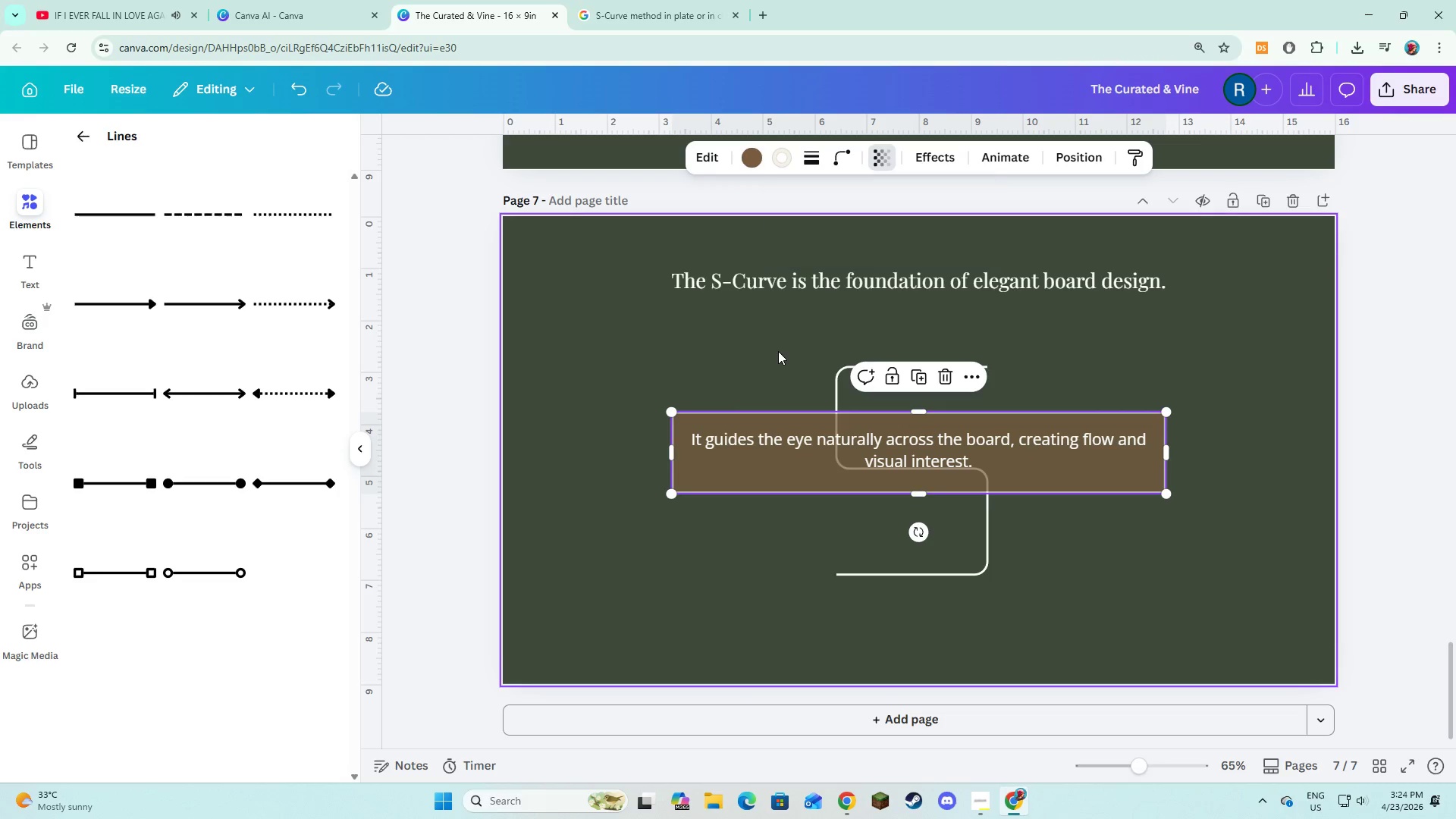 
double_click([778, 351])
 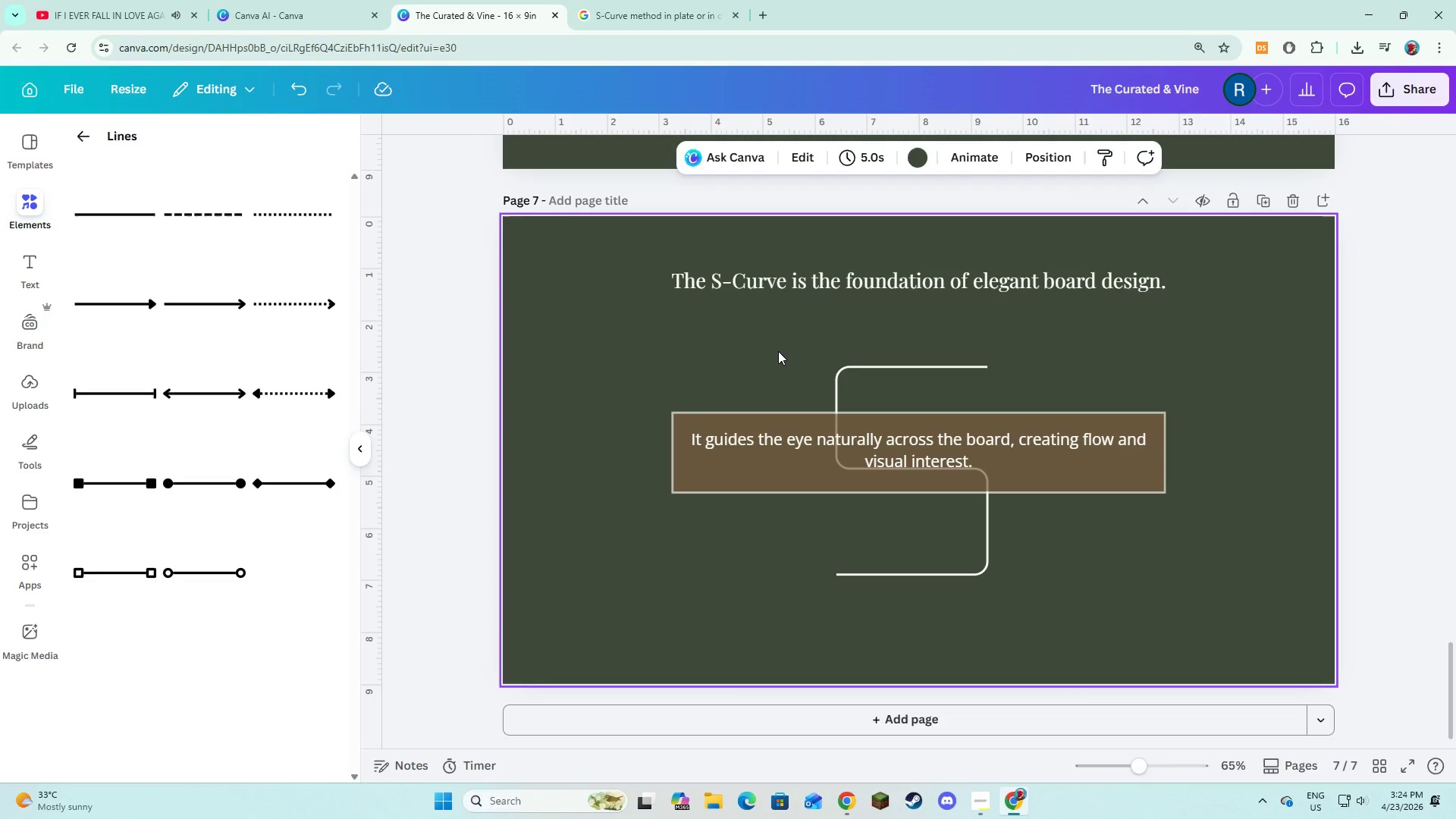 
left_click([824, 443])
 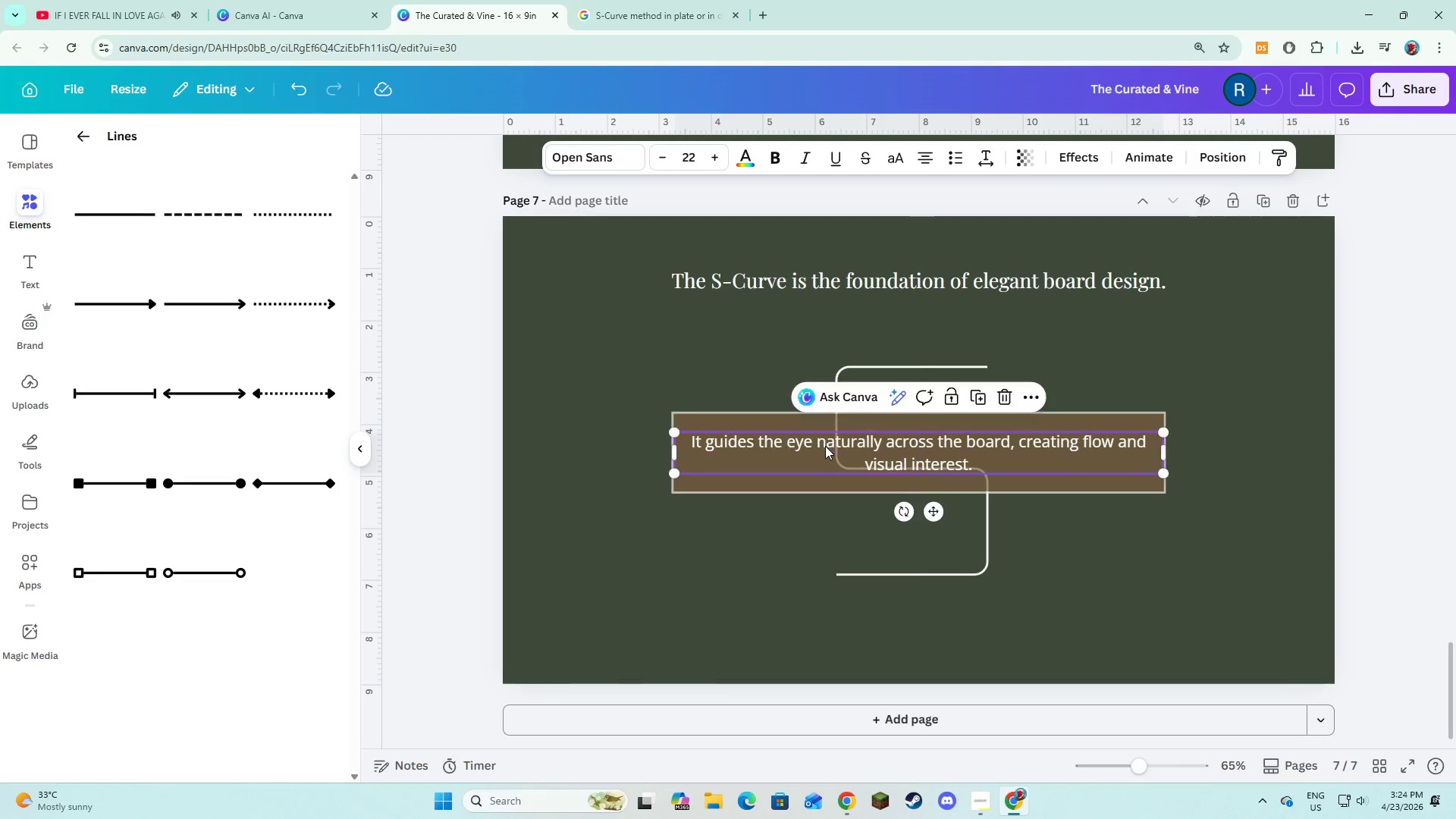 
left_click([614, 447])
 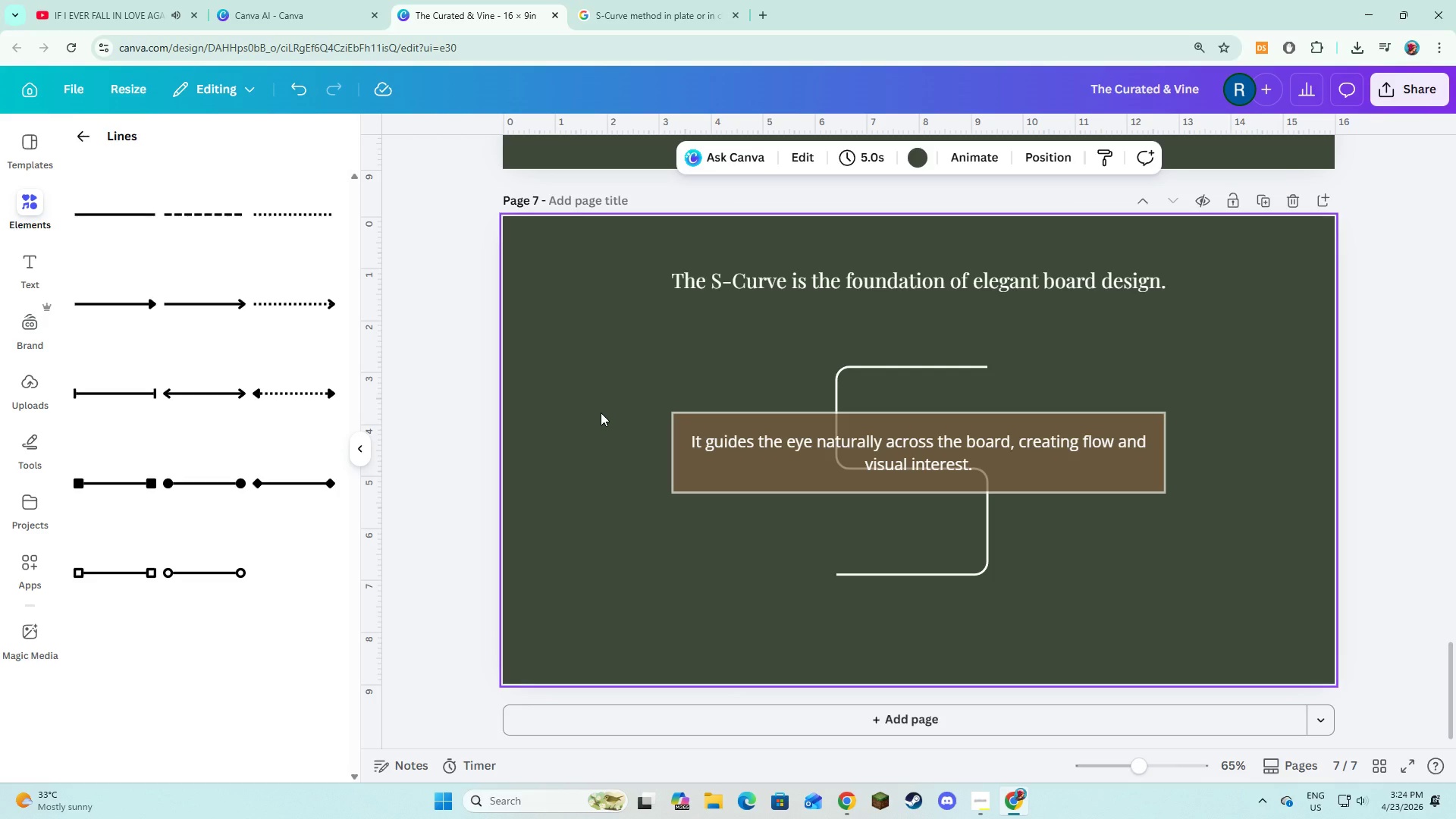 
wait(36.19)
 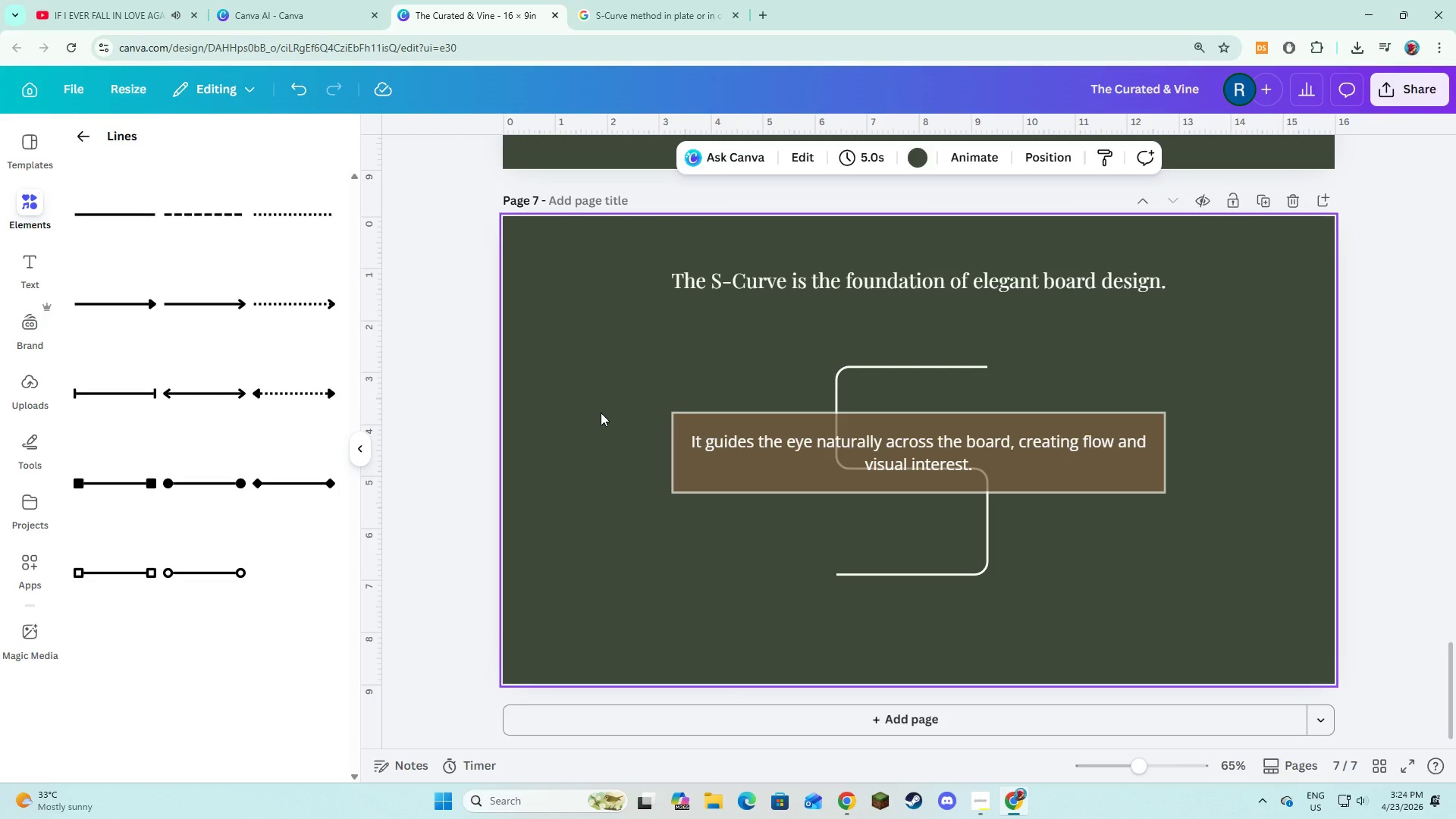 
left_click([554, 441])
 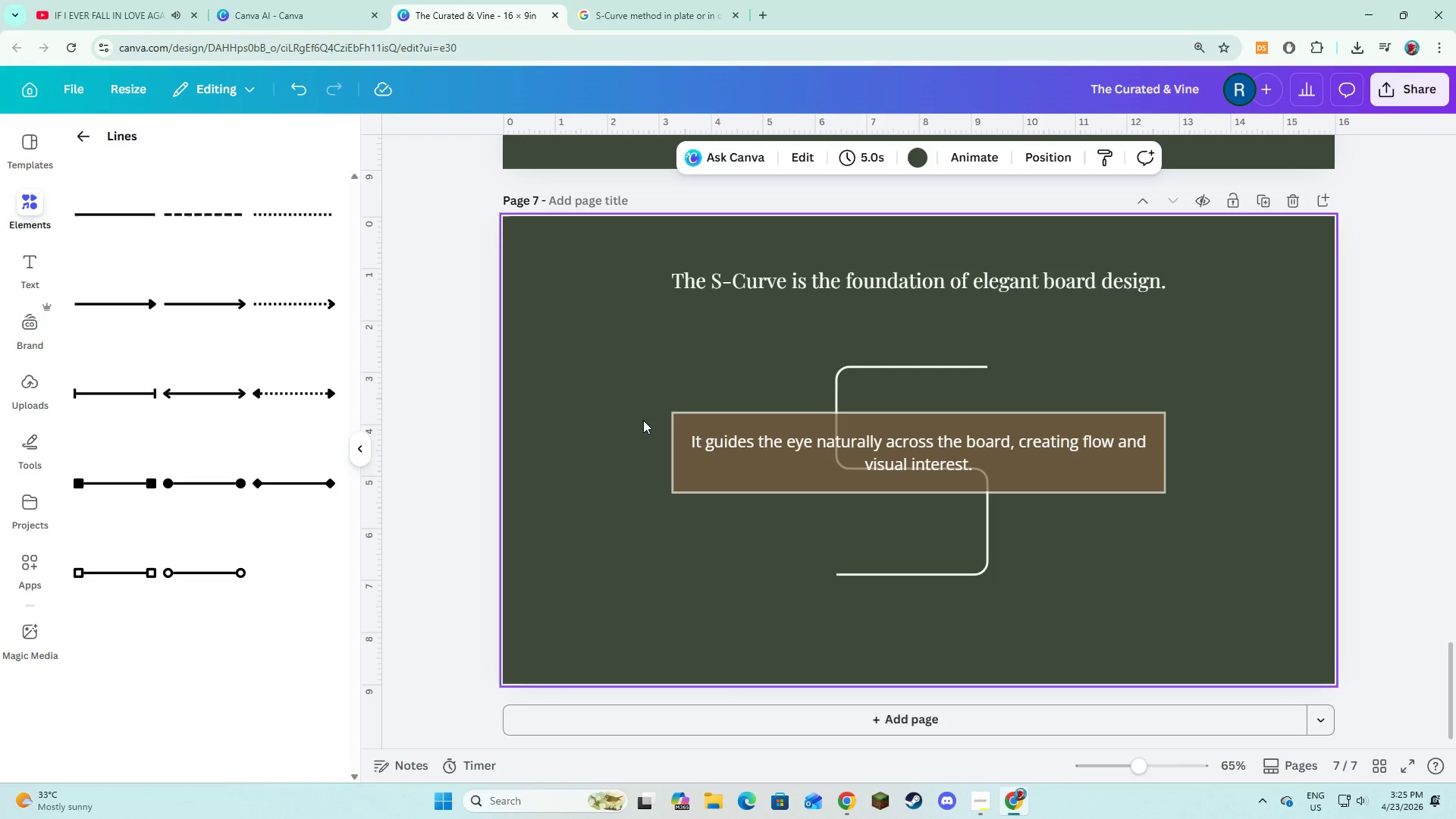 
wait(13.61)
 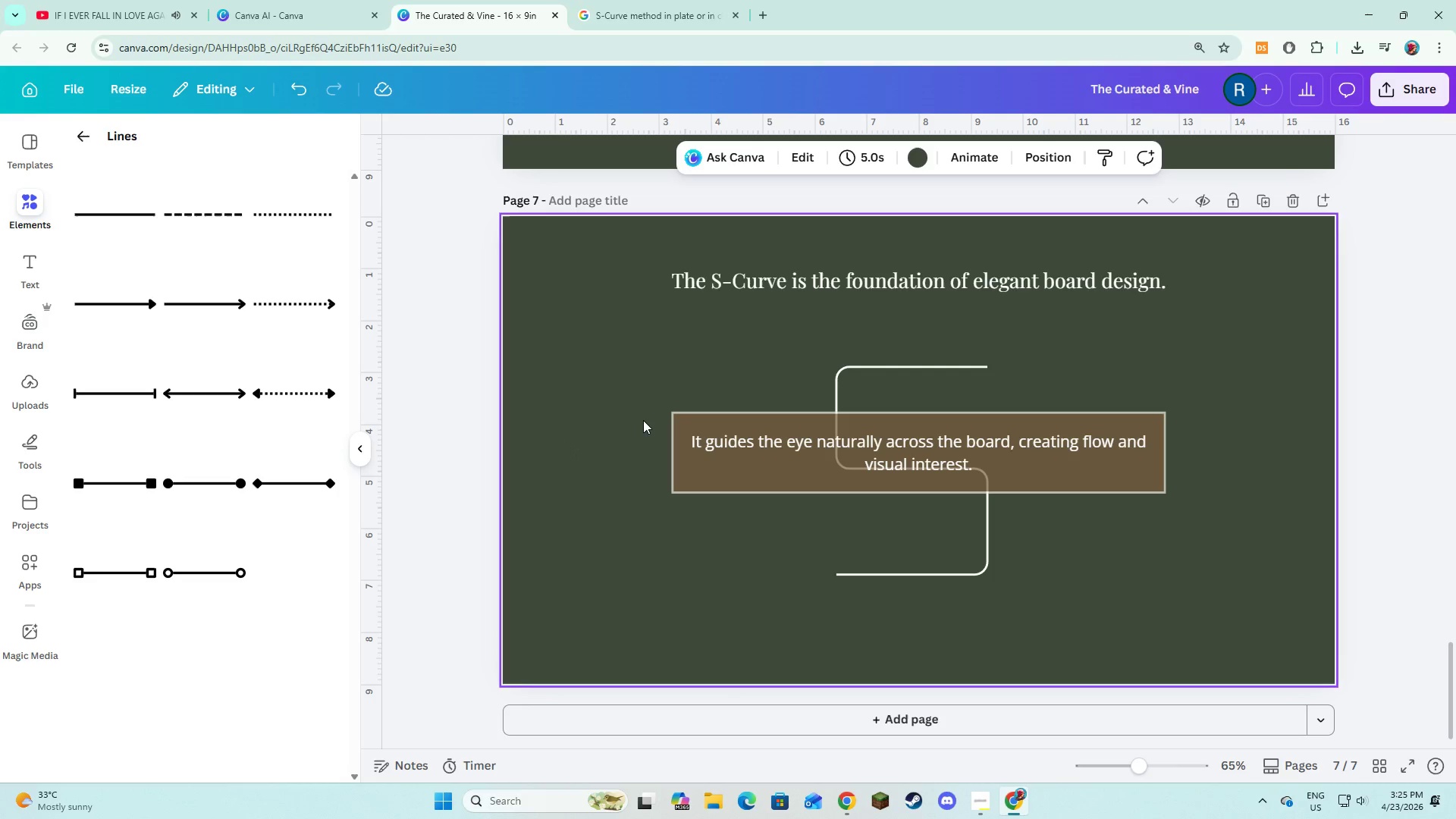 
scroll: coordinate [1139, 458], scroll_direction: down, amount: 3.0
 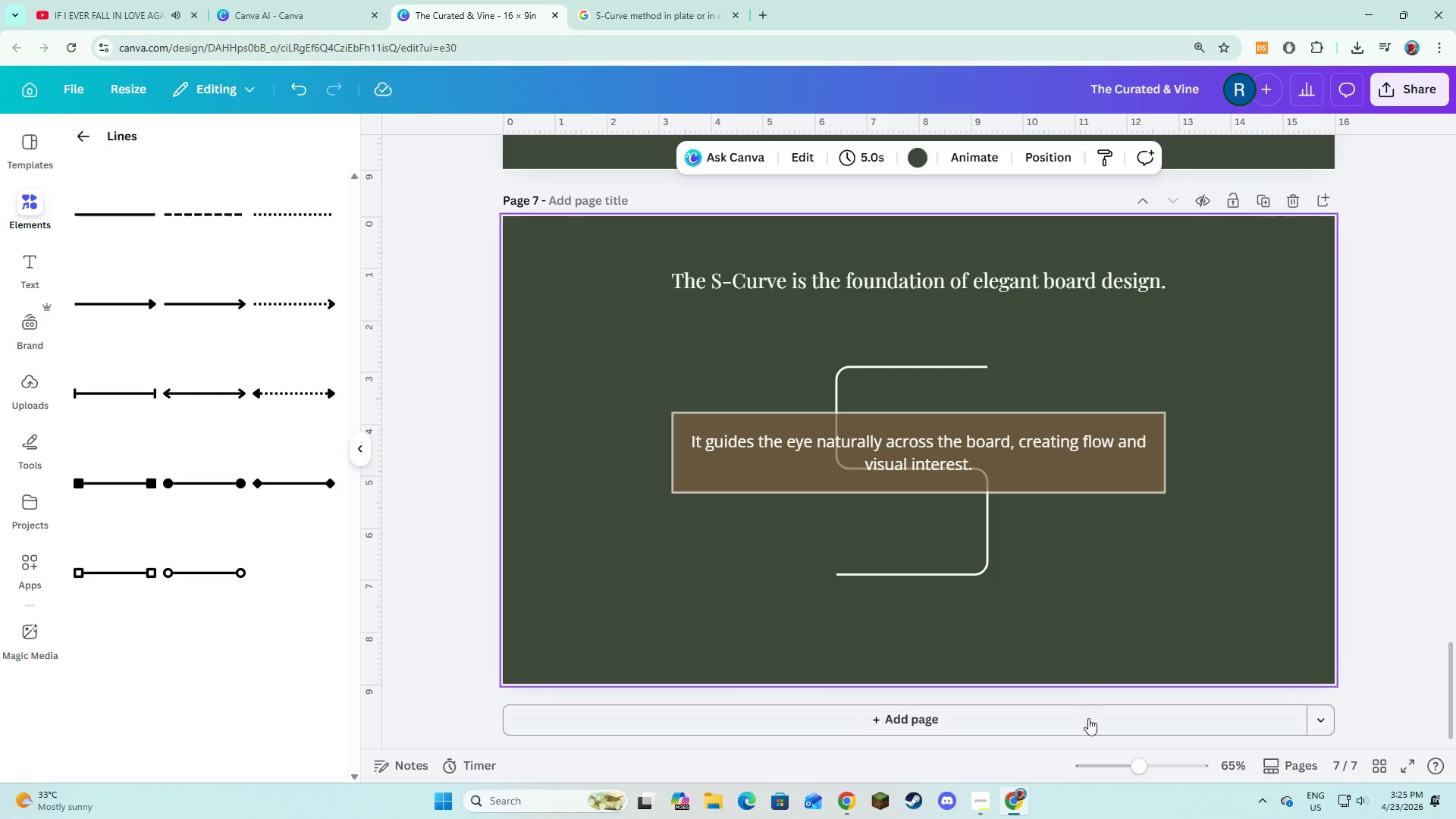 
left_click([1088, 724])
 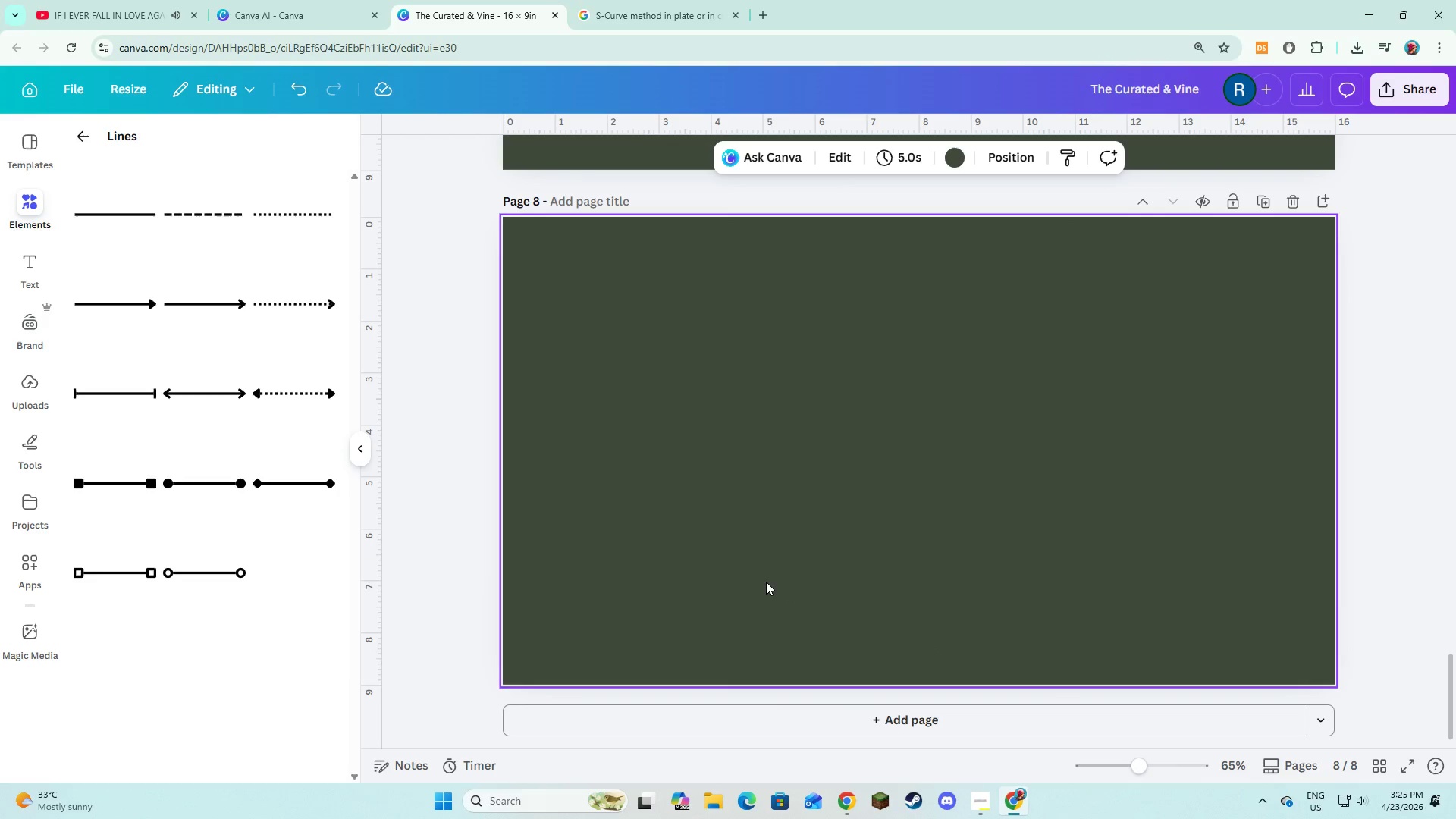 
left_click([766, 582])
 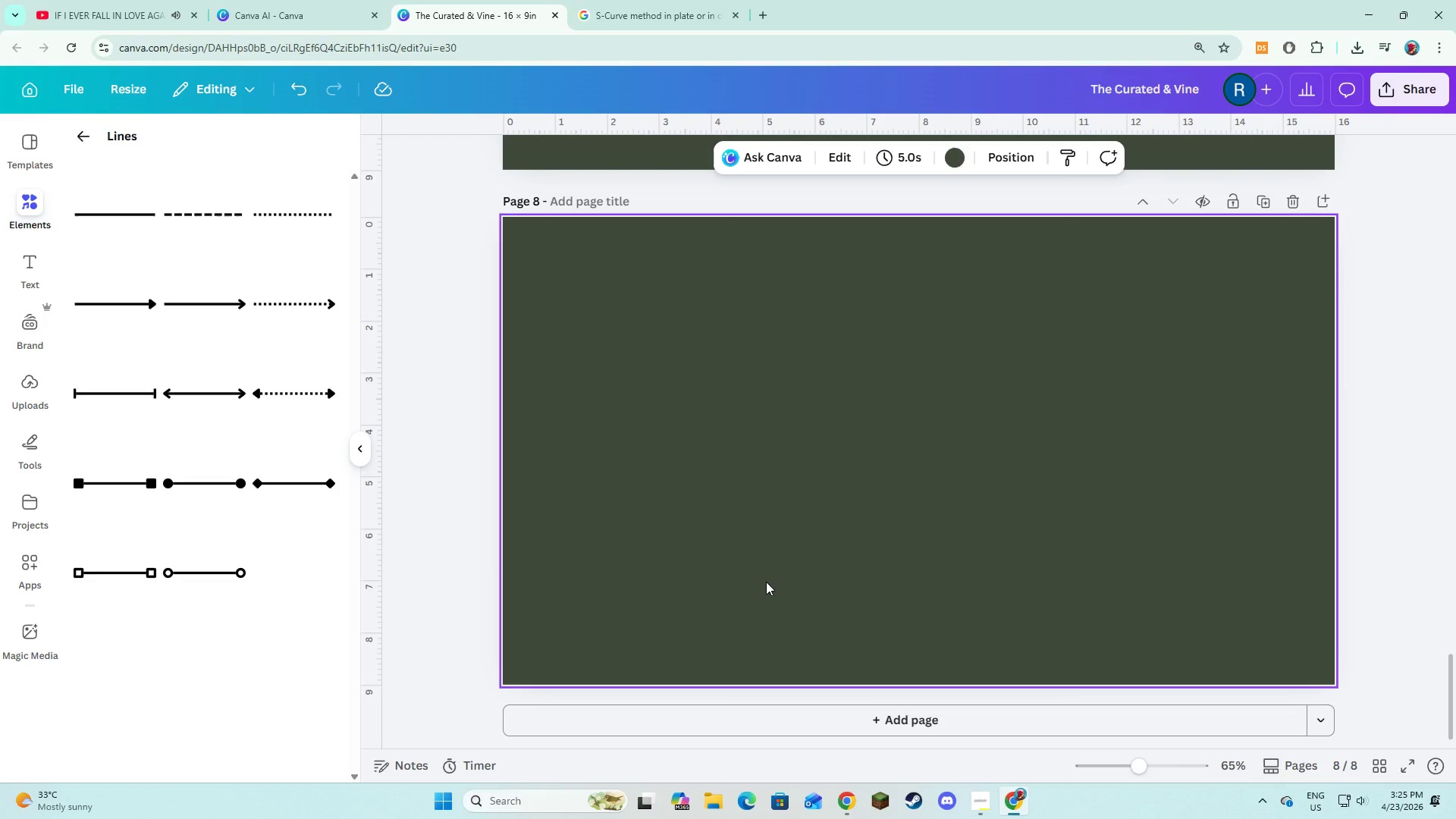 
key(Alt+AltLeft)
 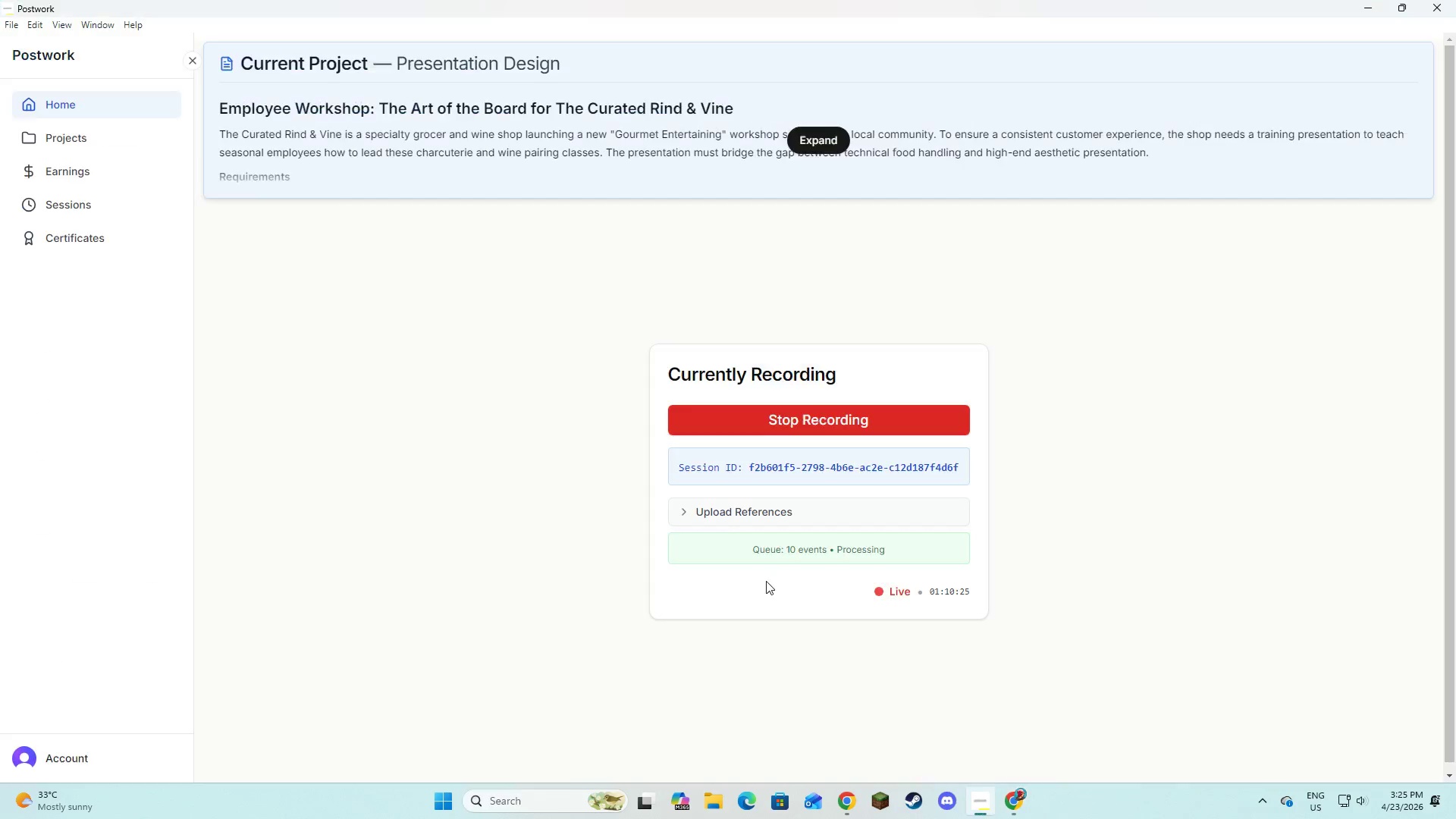 
key(Alt+Tab)